 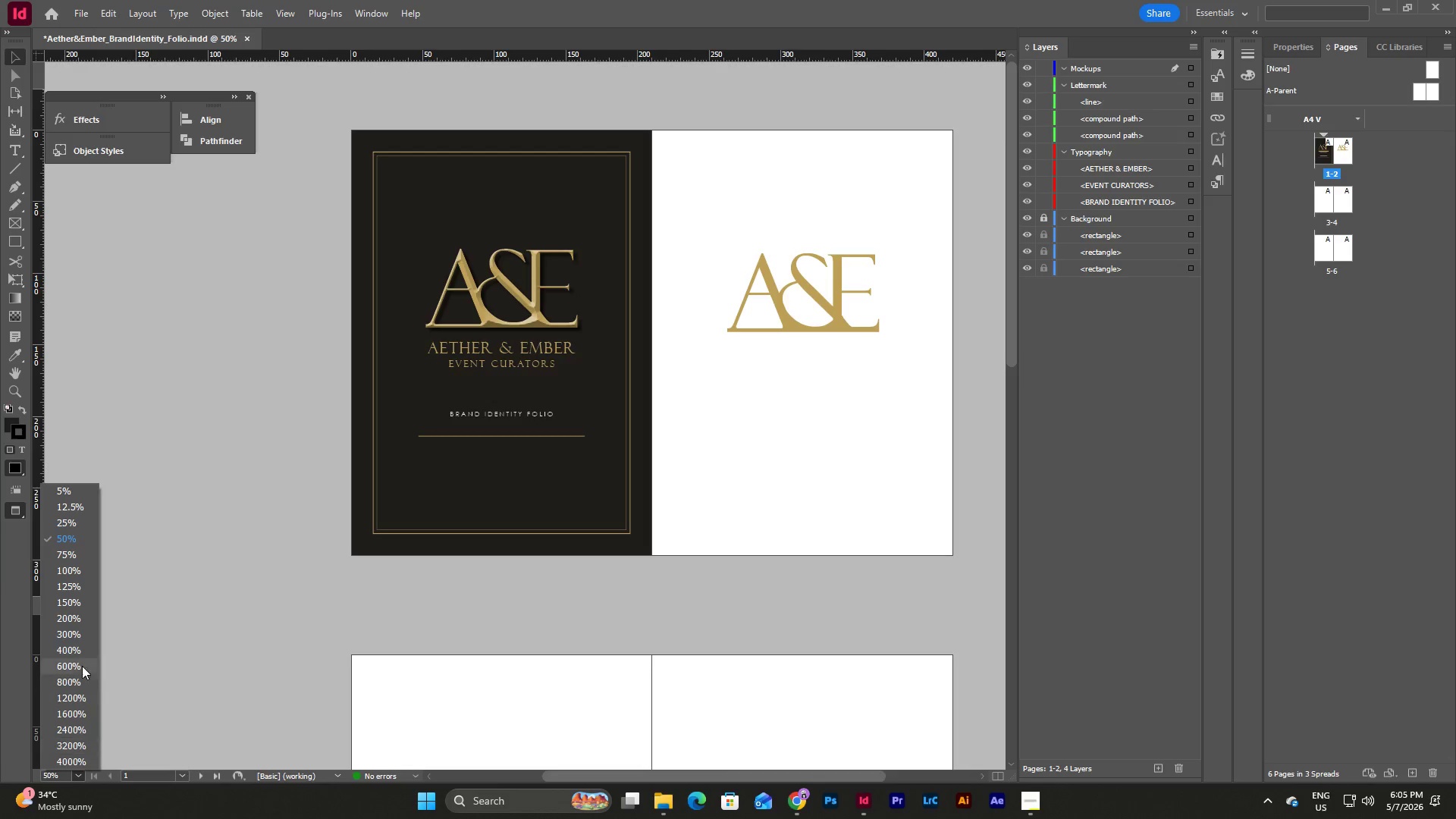 
left_click([77, 633])
 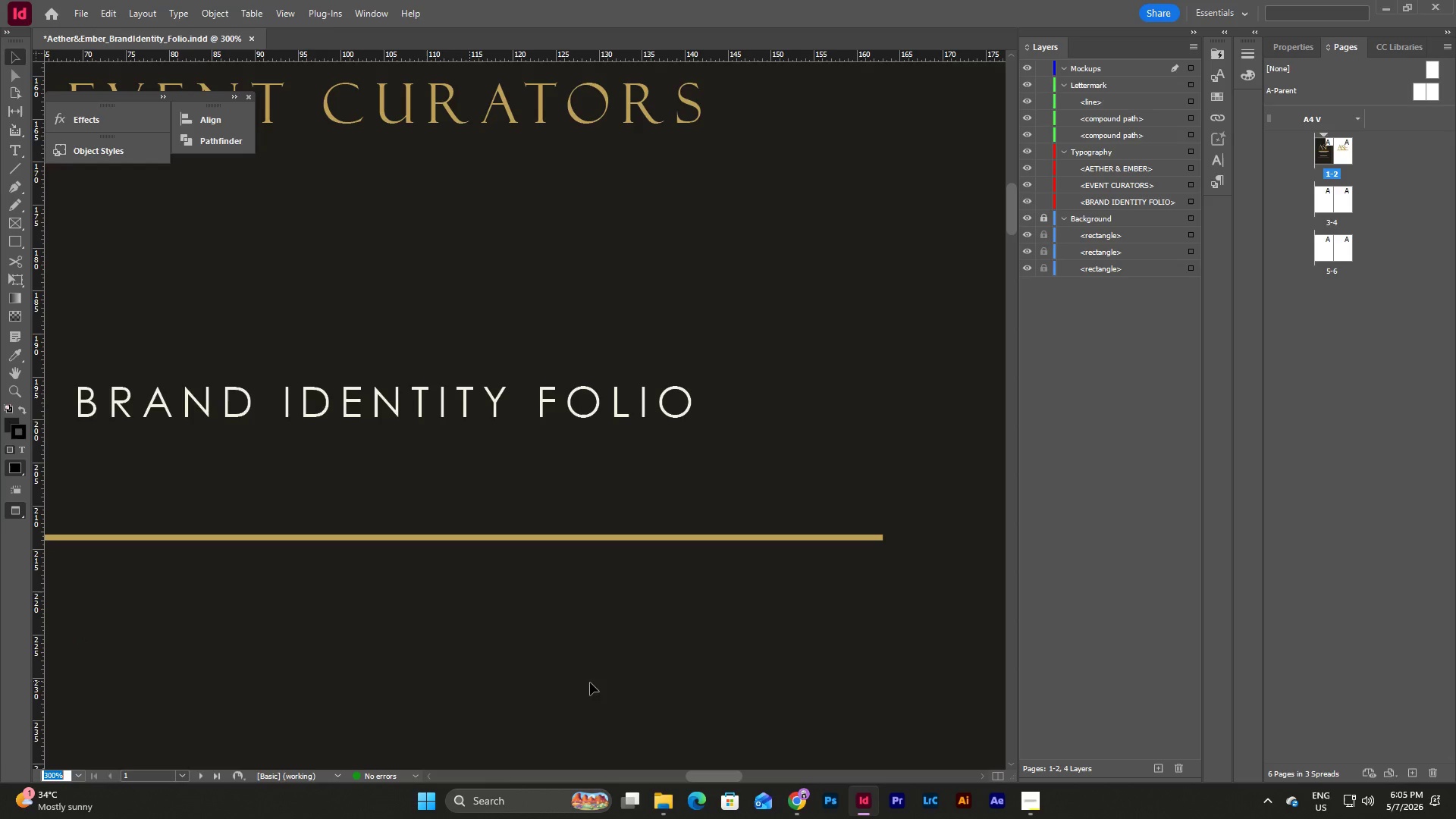 
scroll: coordinate [599, 682], scroll_direction: up, amount: 5.0
 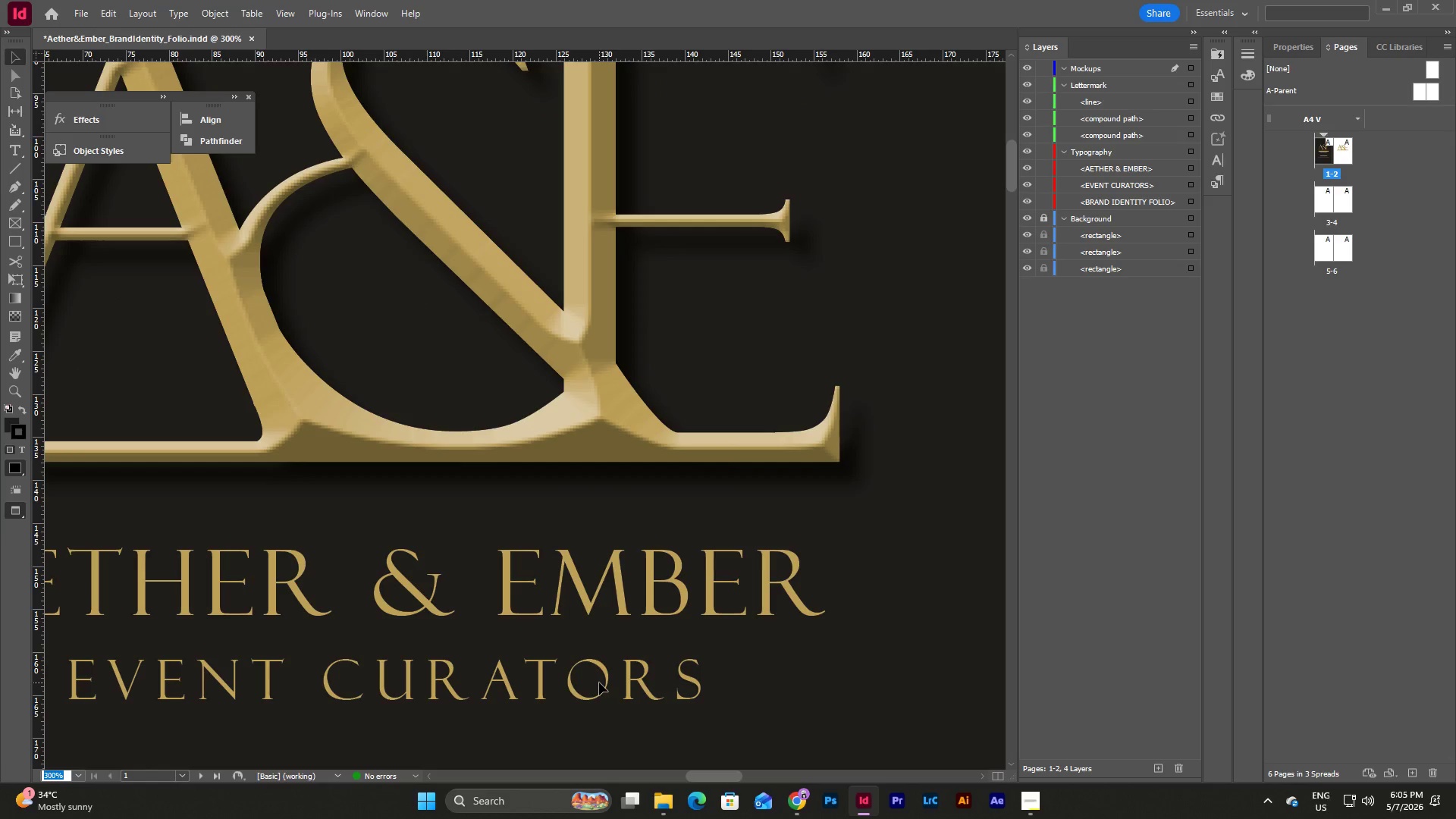 
scroll: coordinate [599, 682], scroll_direction: down, amount: 4.0
 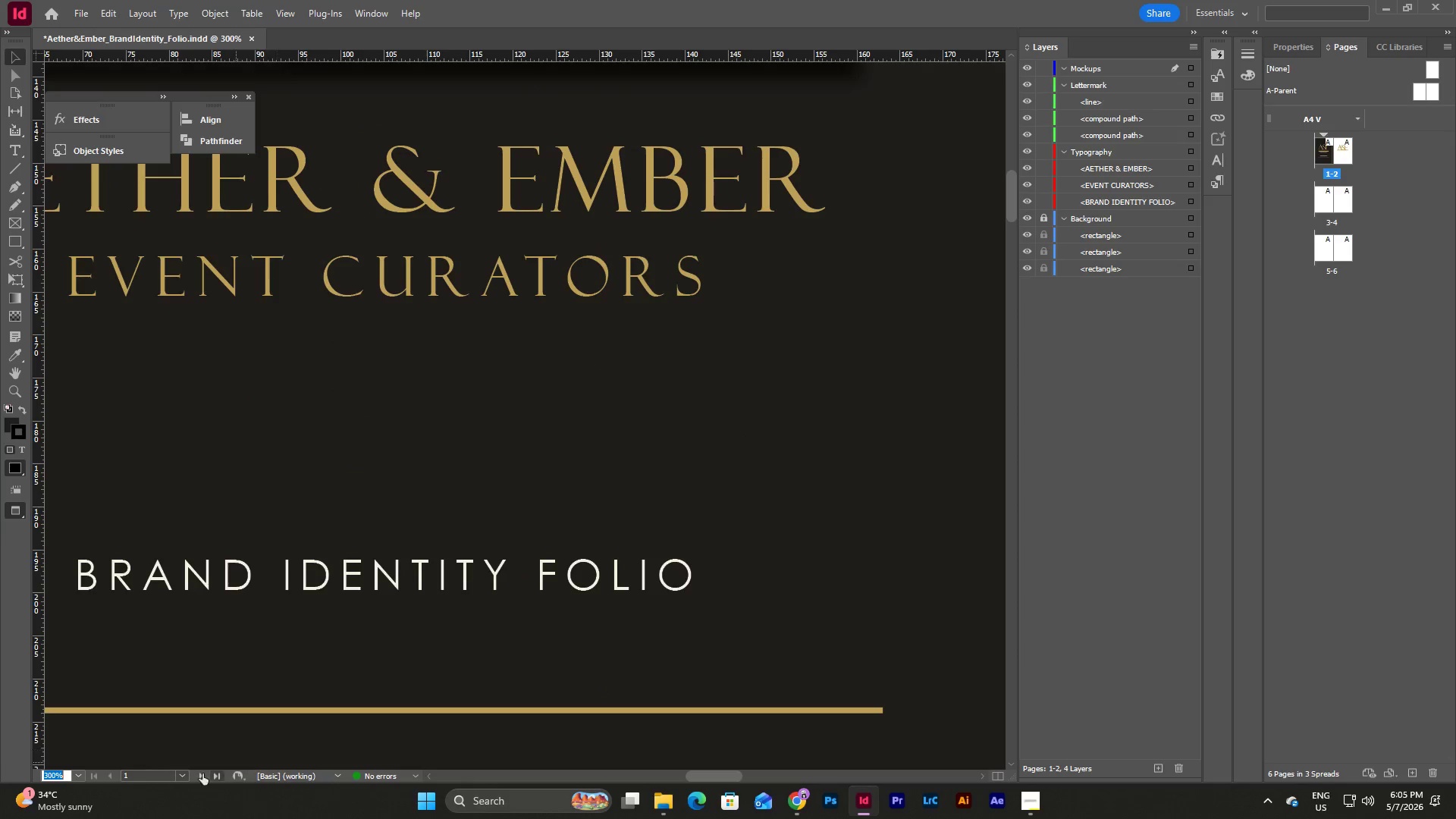 
left_click([80, 774])
 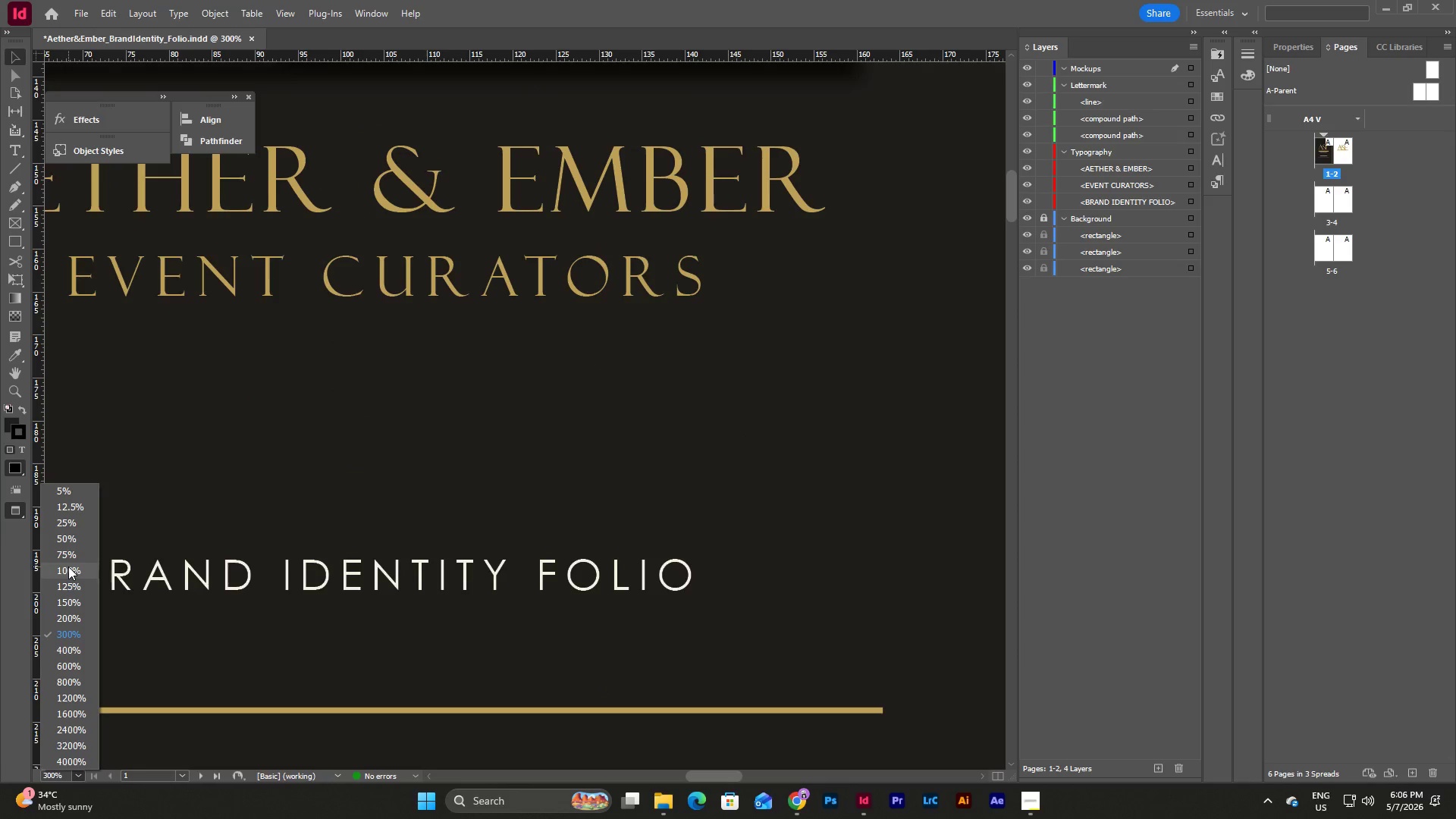 
left_click([68, 566])
 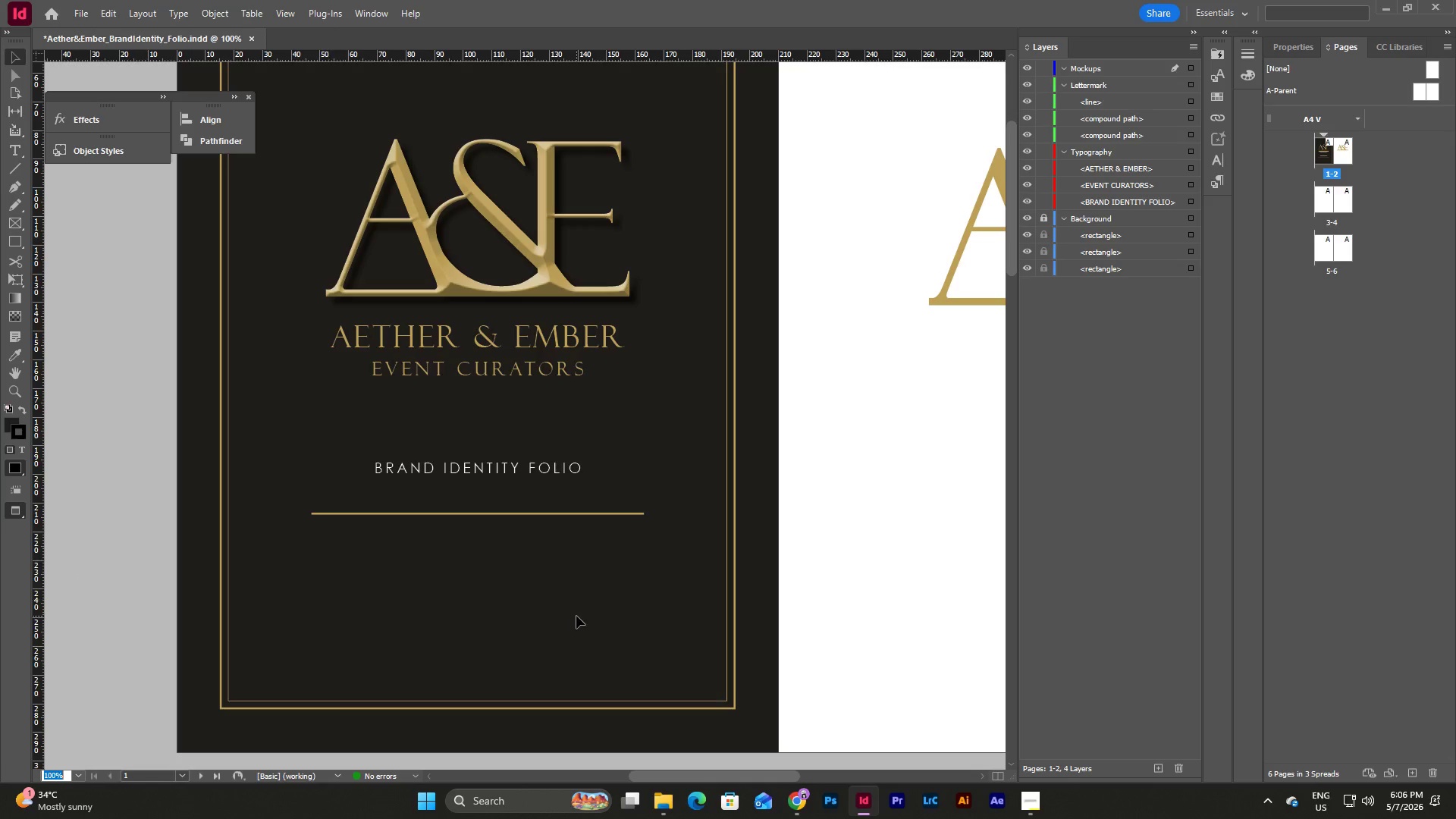 
scroll: coordinate [576, 616], scroll_direction: up, amount: 8.0
 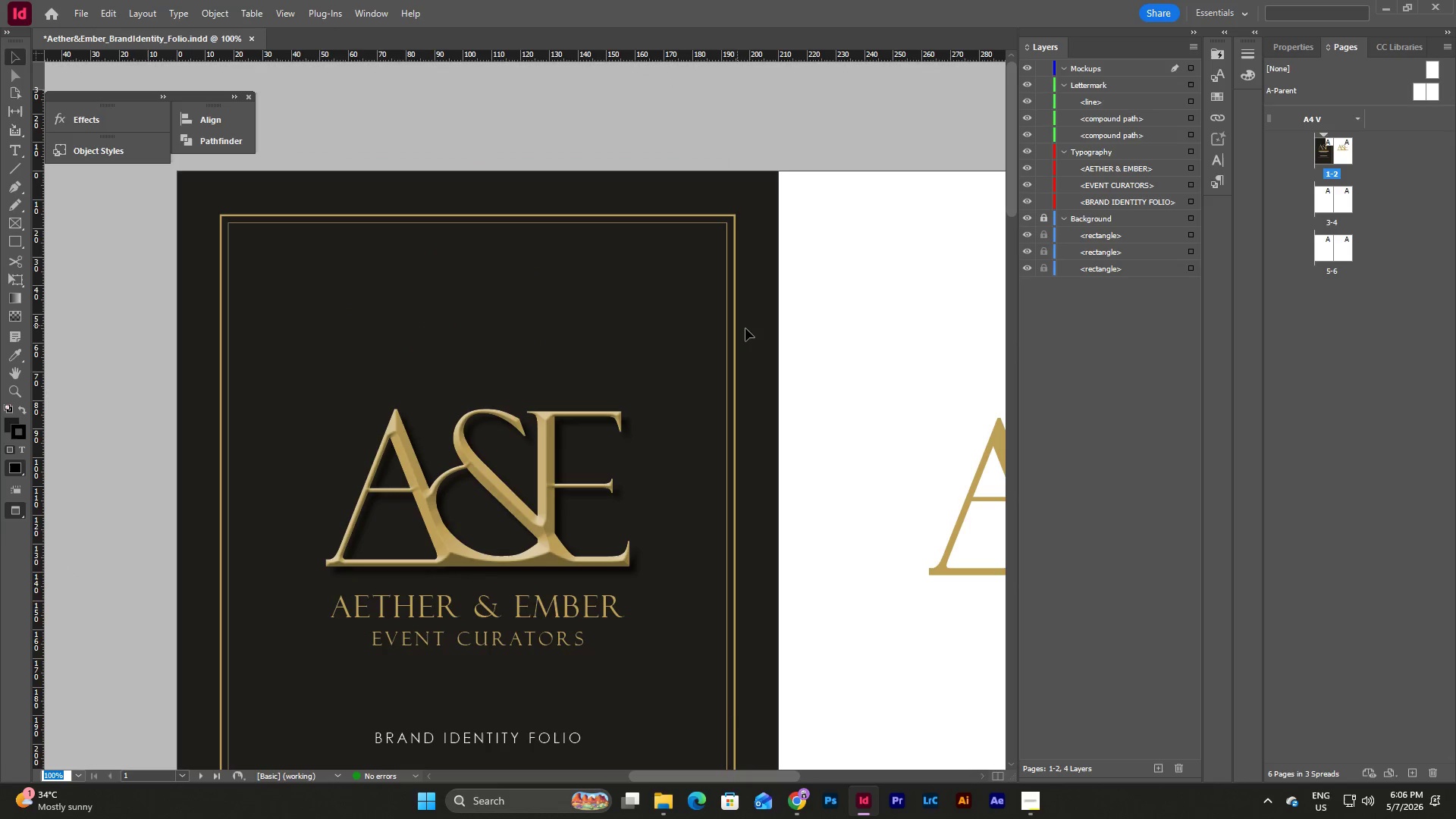 
scroll: coordinate [786, 363], scroll_direction: down, amount: 7.0
 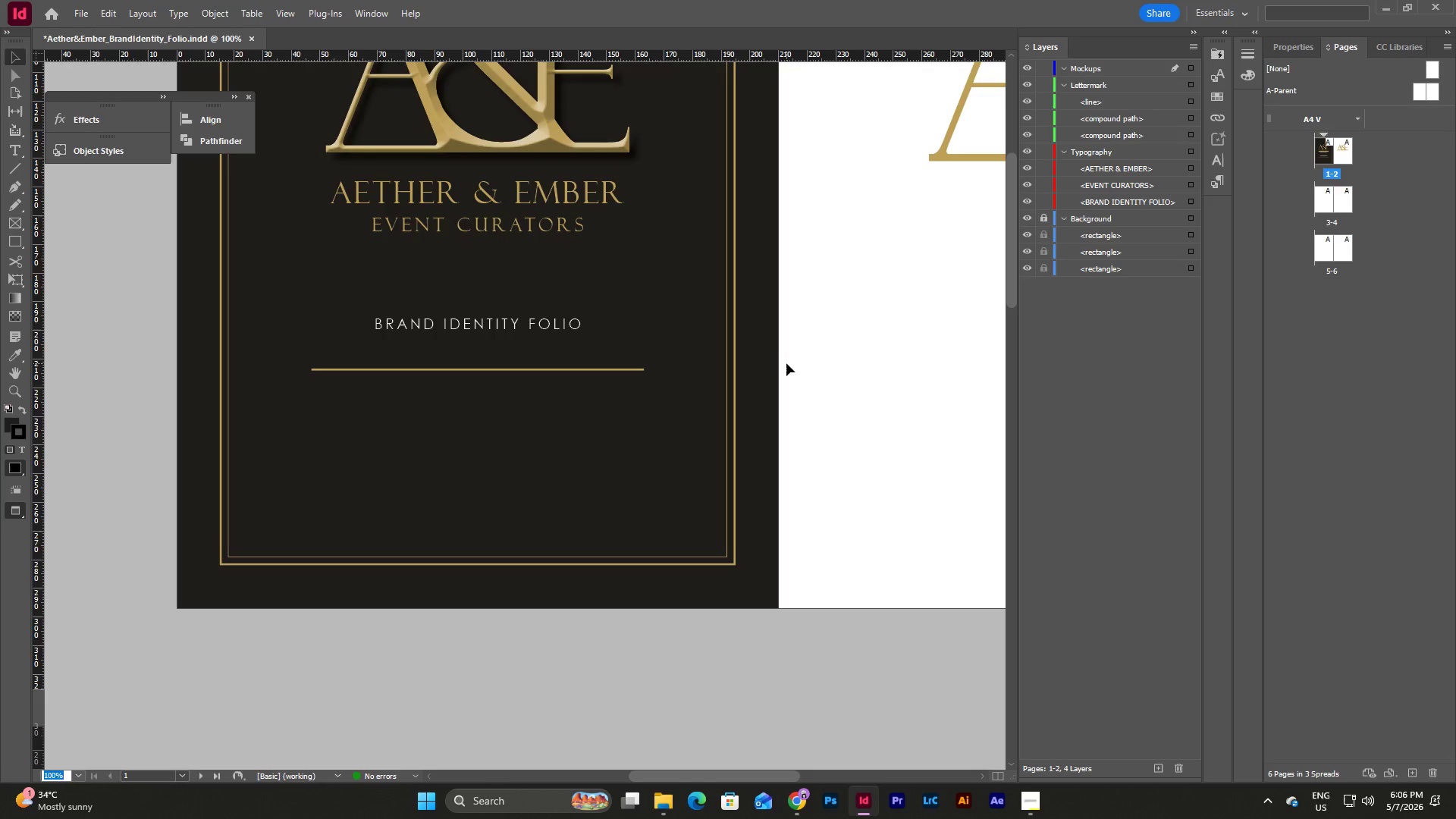 
scroll: coordinate [751, 551], scroll_direction: up, amount: 7.0
 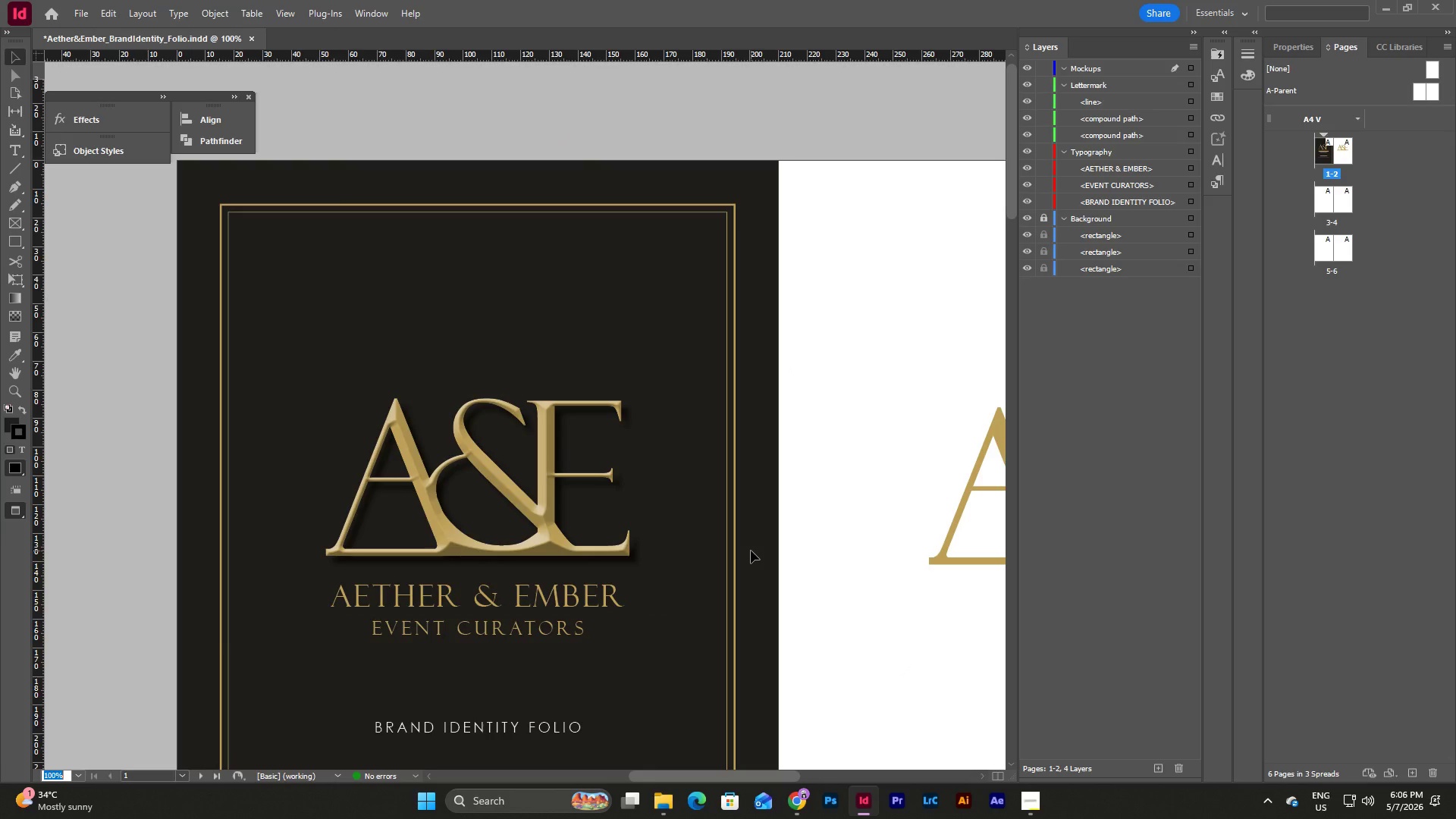 
wait(23.5)
 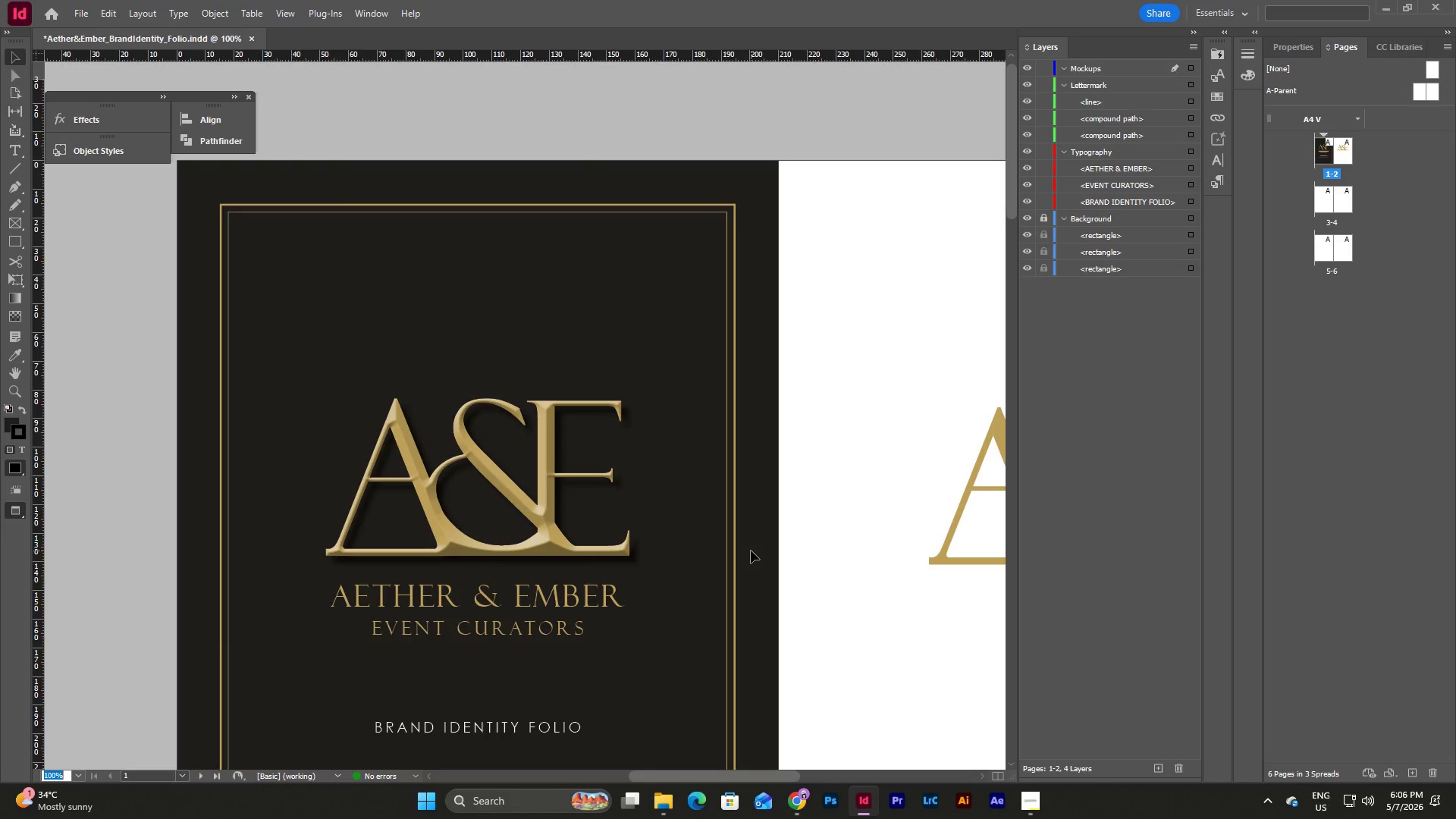 
scroll: coordinate [648, 330], scroll_direction: down, amount: 6.0
 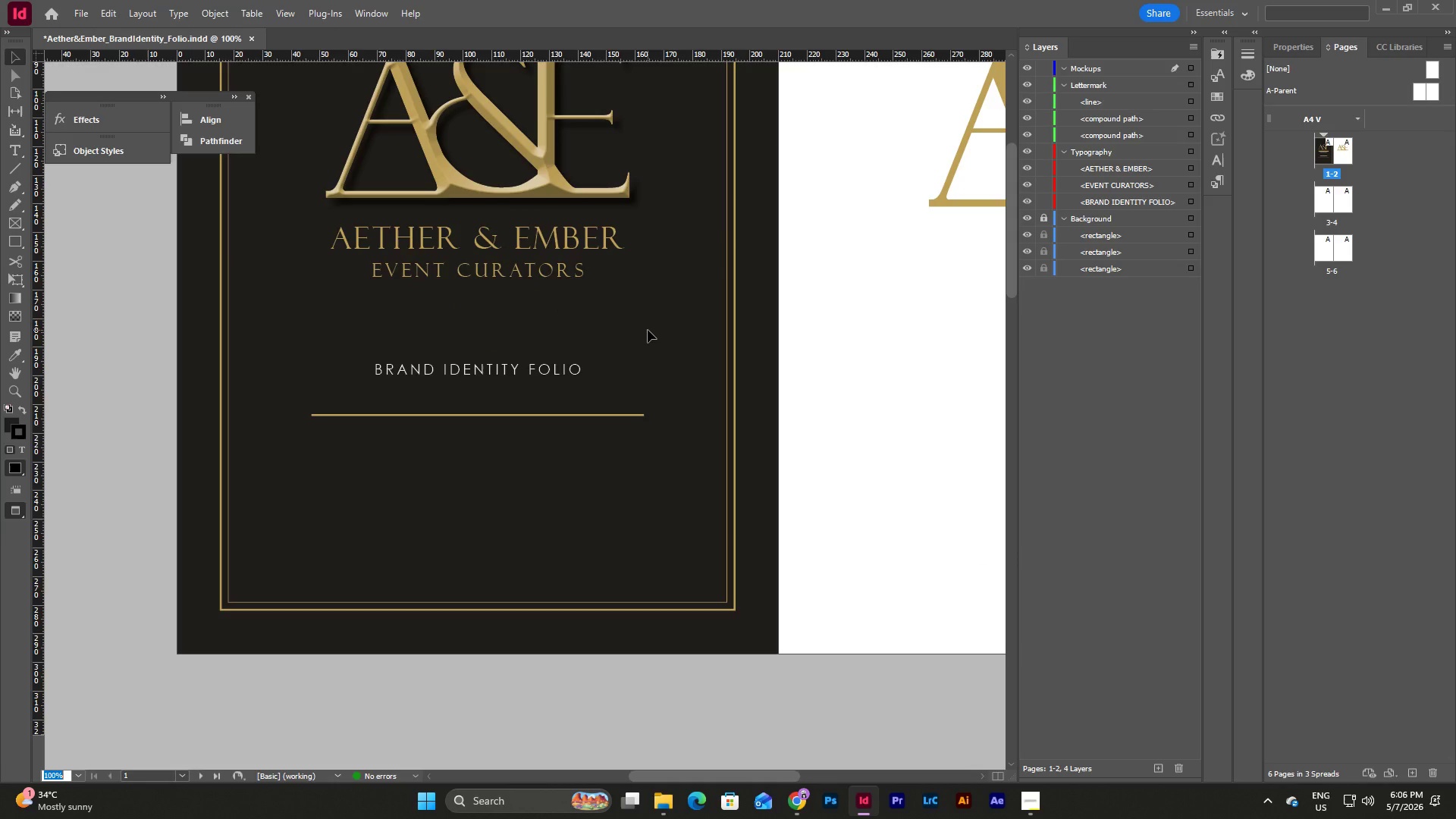 
scroll: coordinate [648, 330], scroll_direction: up, amount: 6.0
 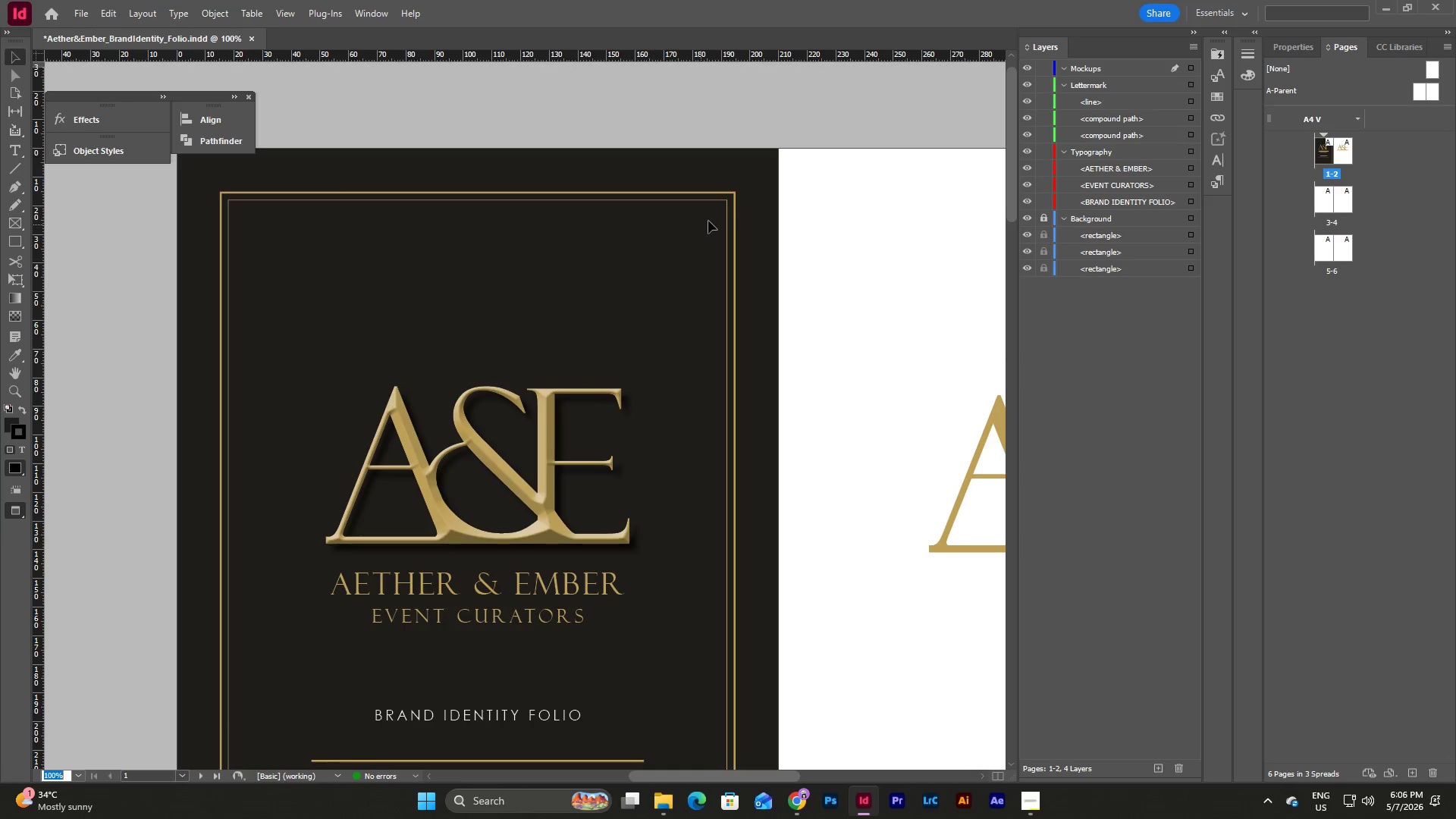 
left_click([767, 230])
 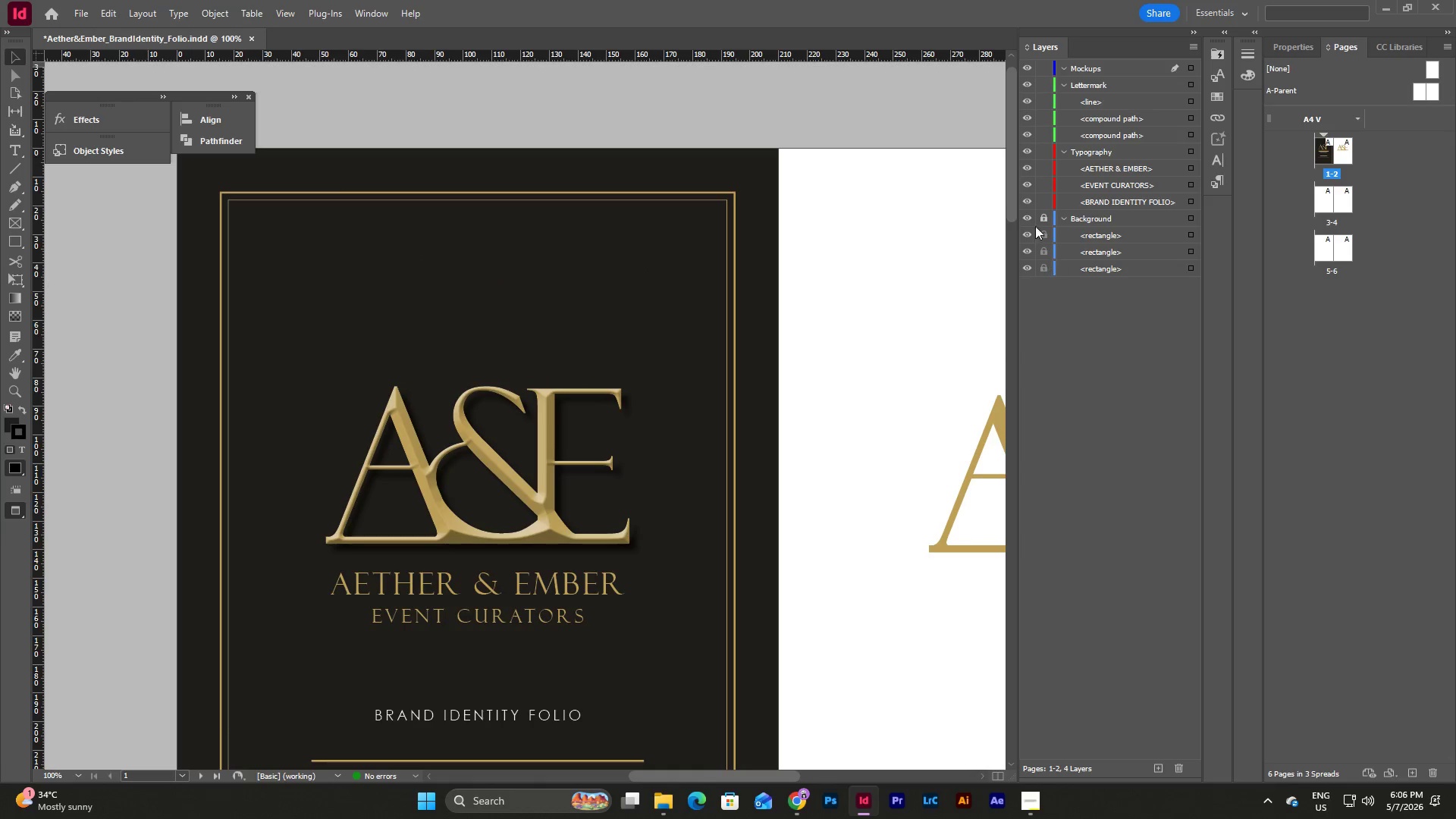 
left_click([1045, 219])
 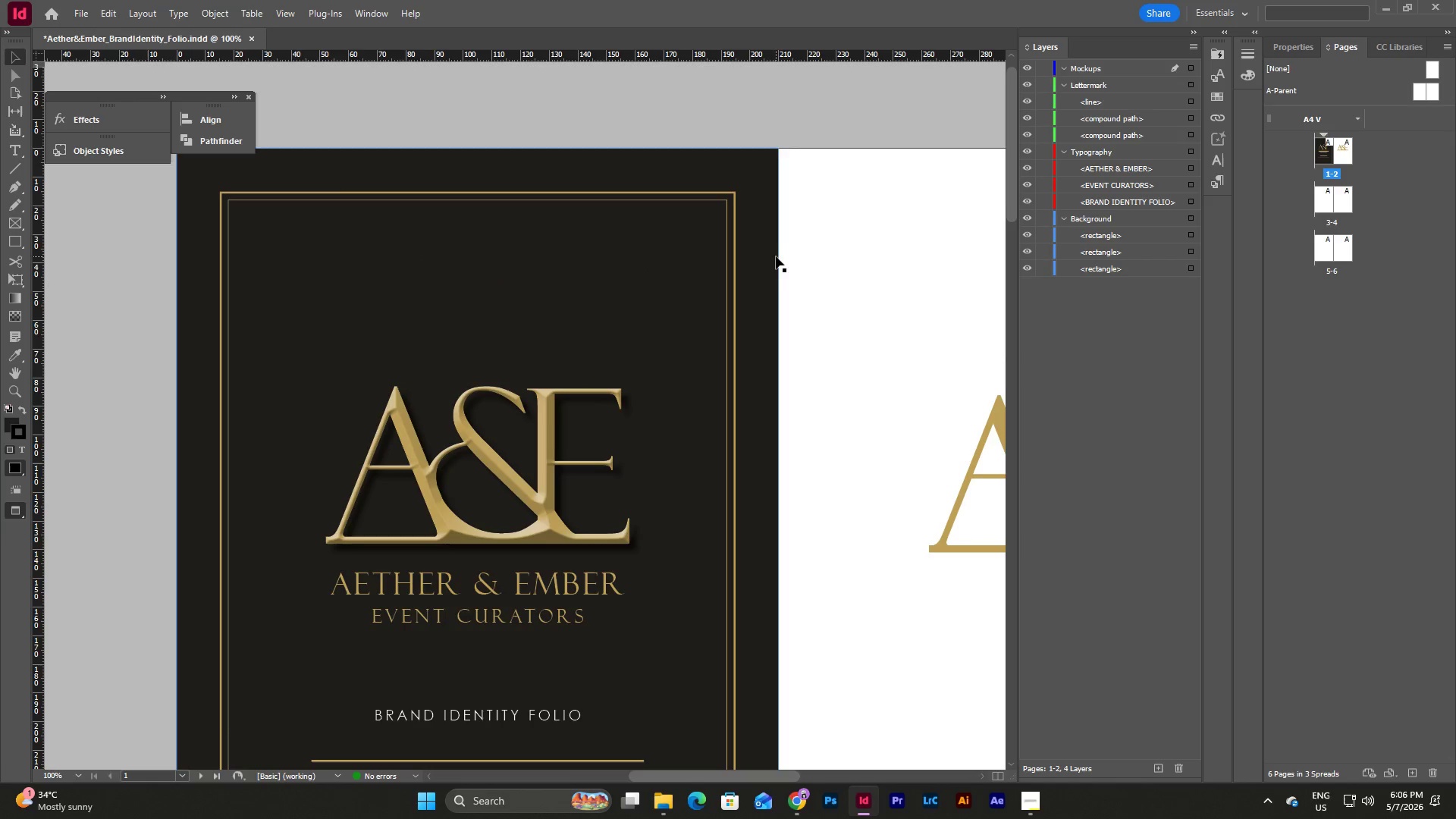 
left_click([767, 257])
 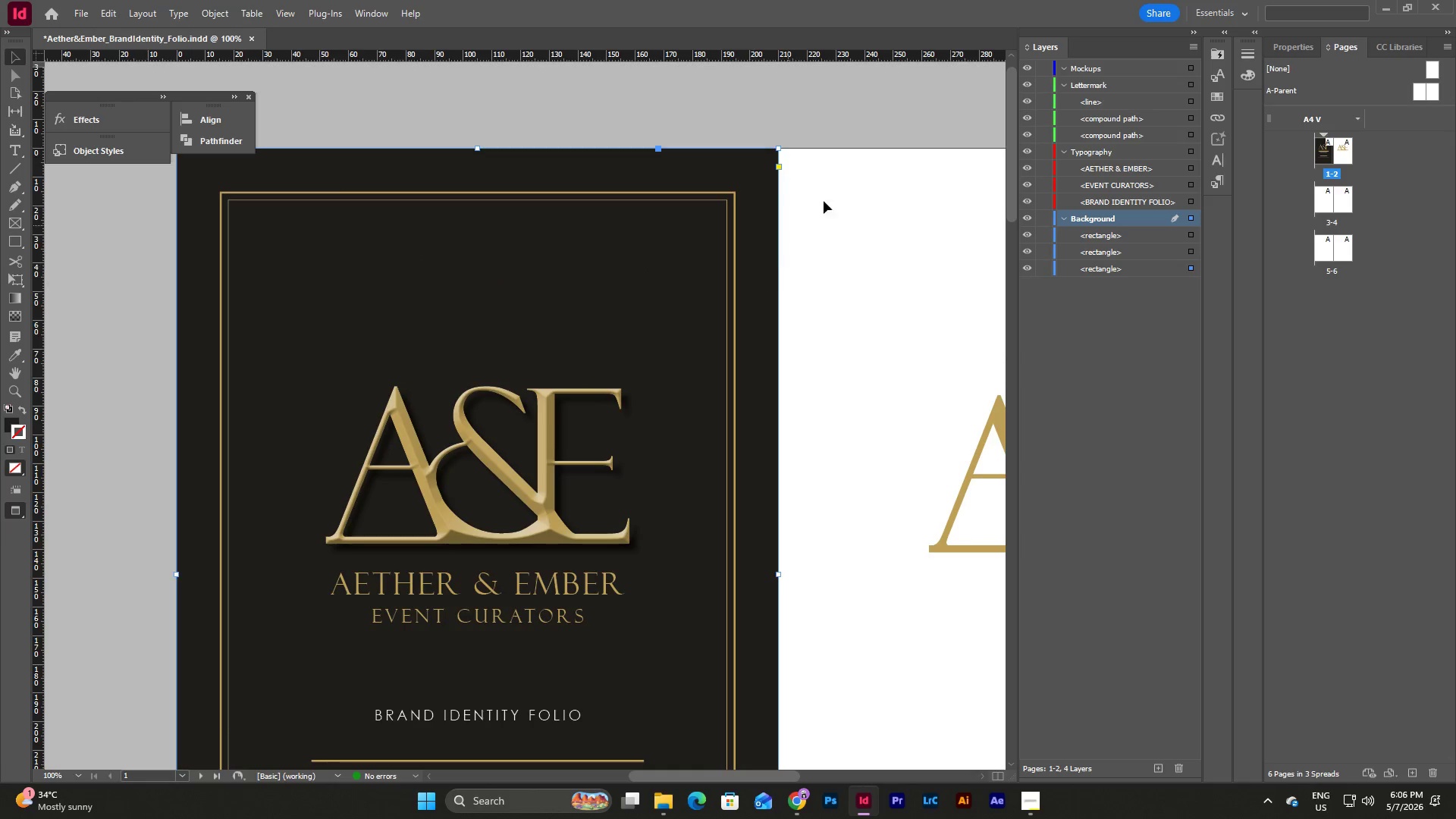 
left_click([837, 193])
 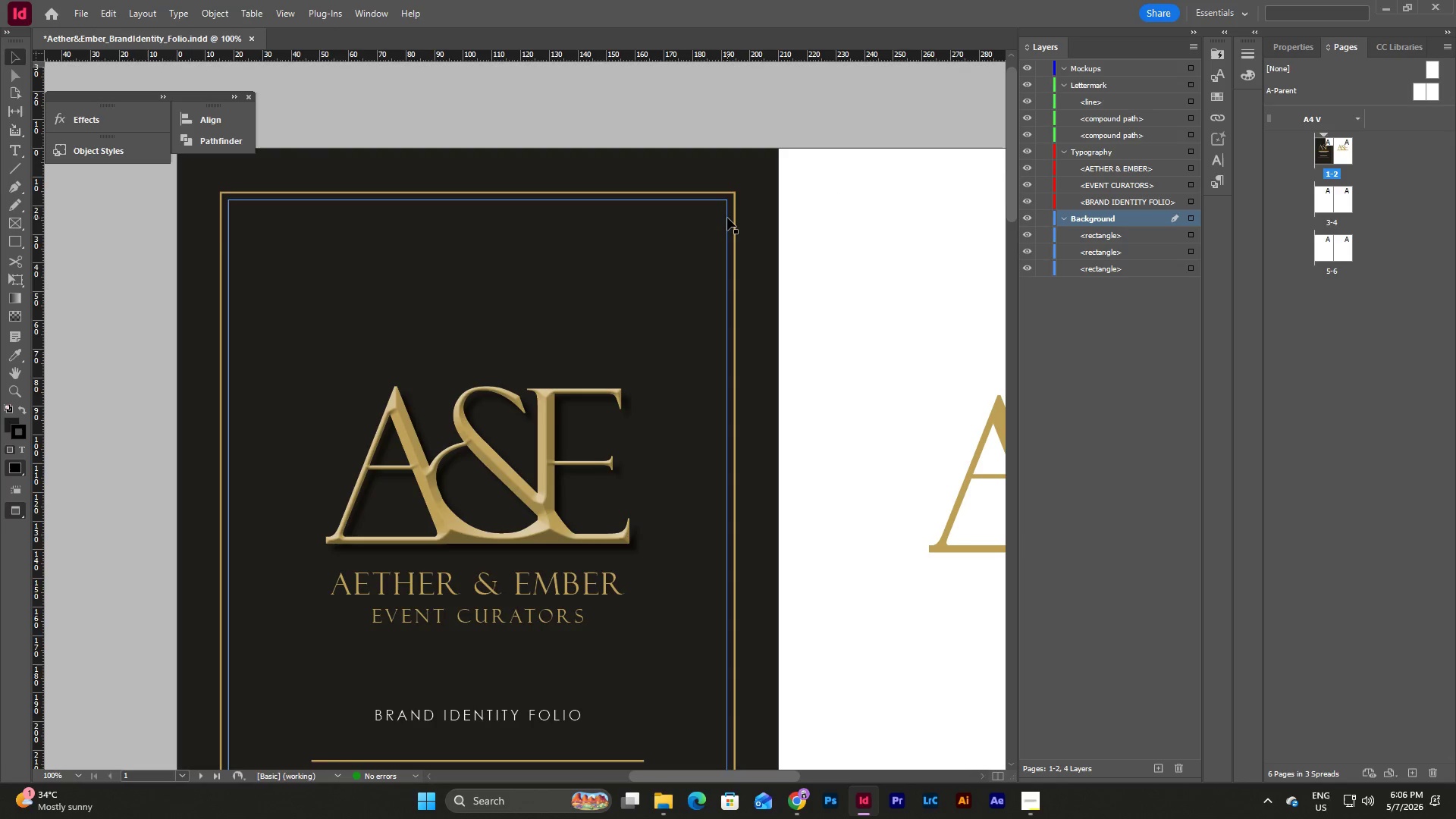 
left_click([727, 218])
 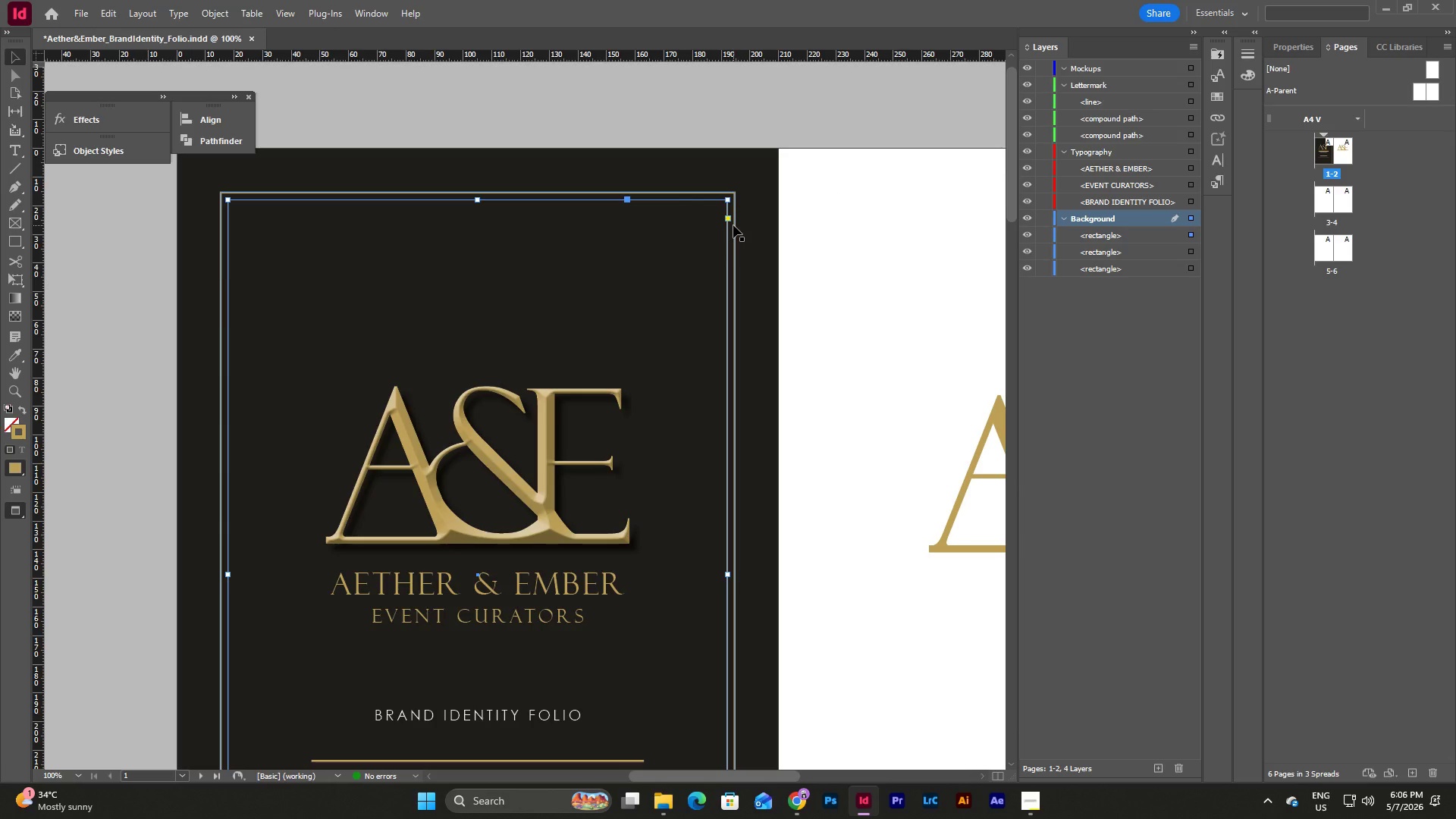 
hold_key(key=ShiftLeft, duration=0.64)
left_click([733, 225])
 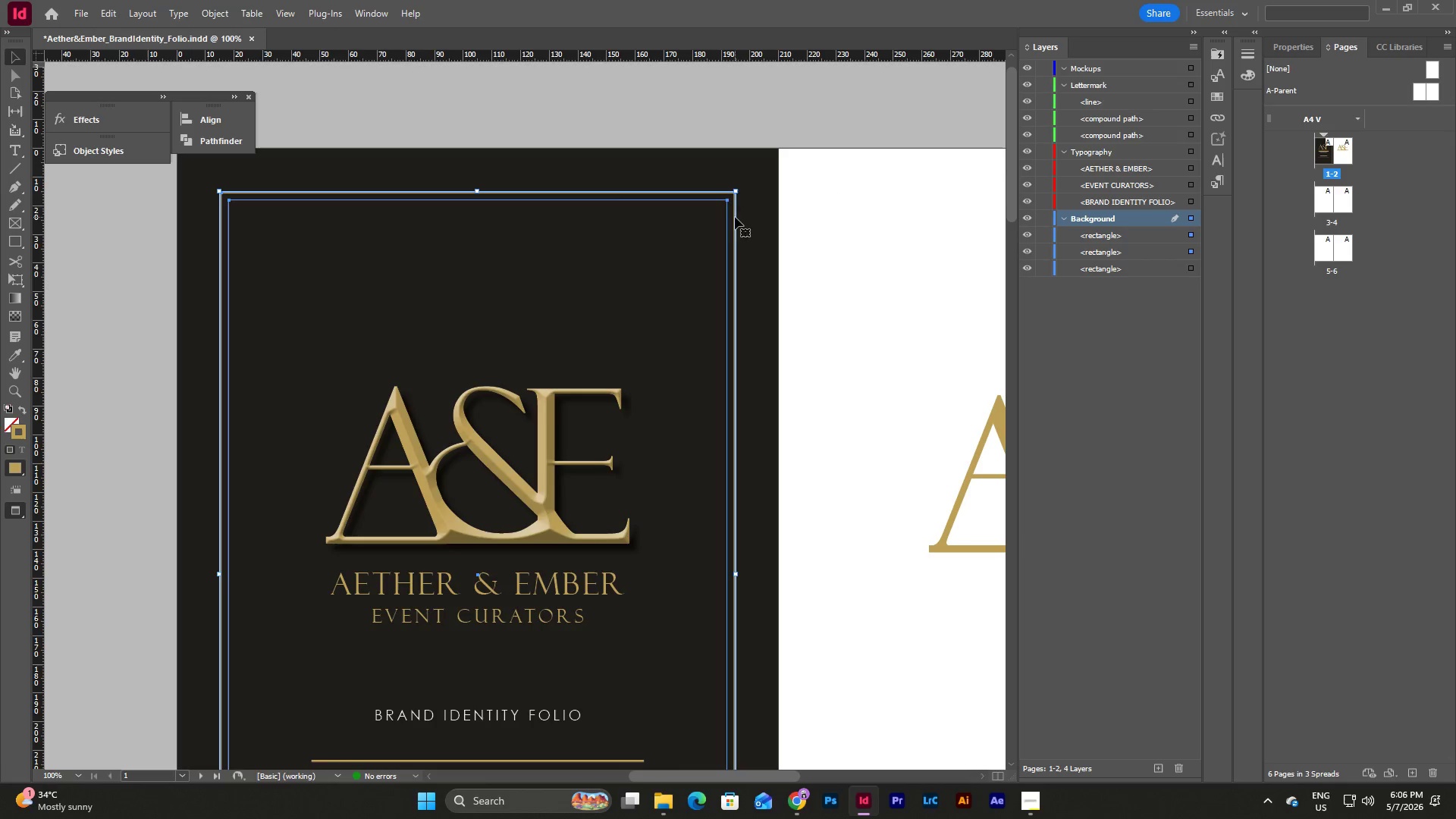 
right_click([733, 232])
 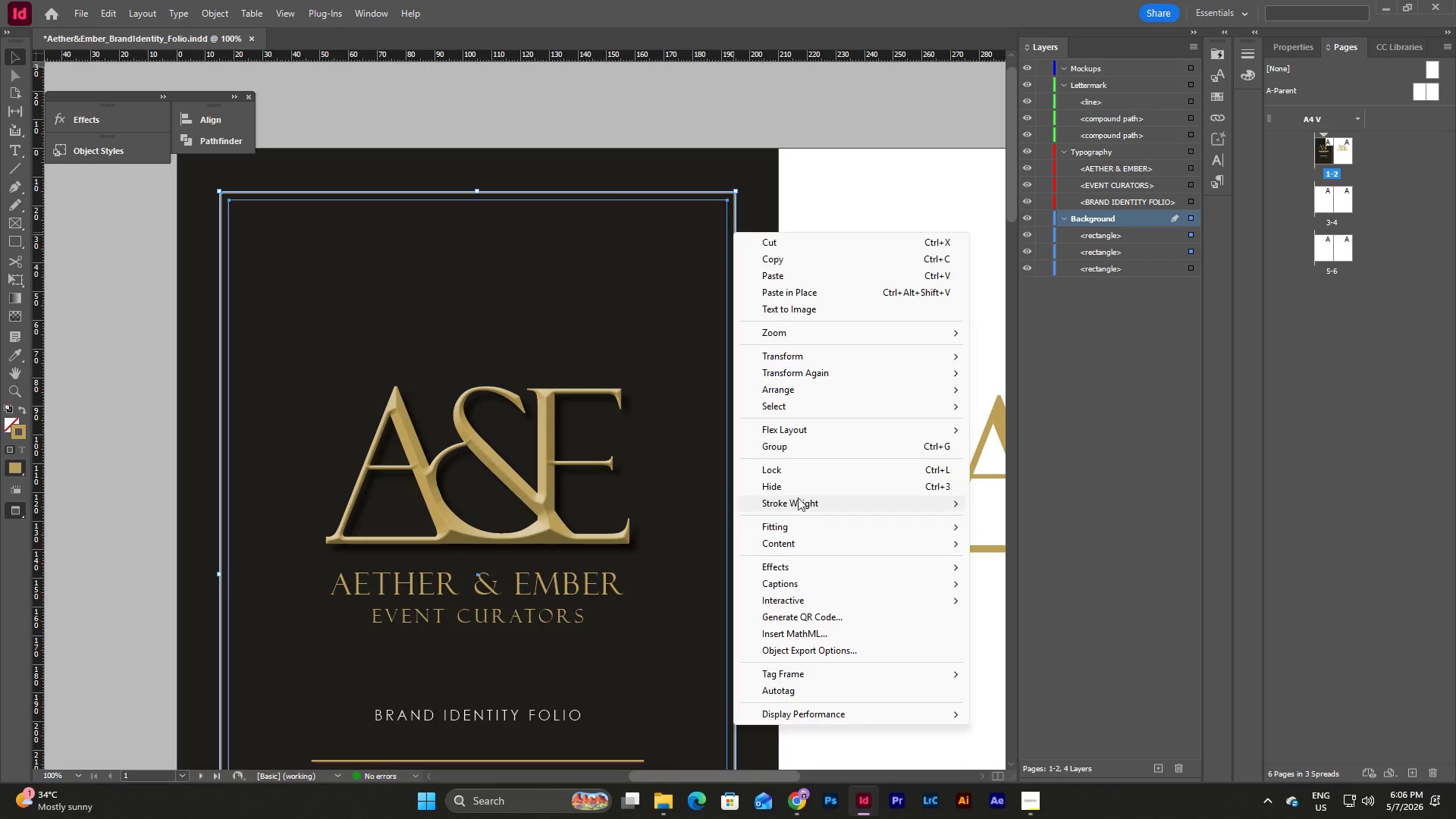 
left_click([798, 448])
 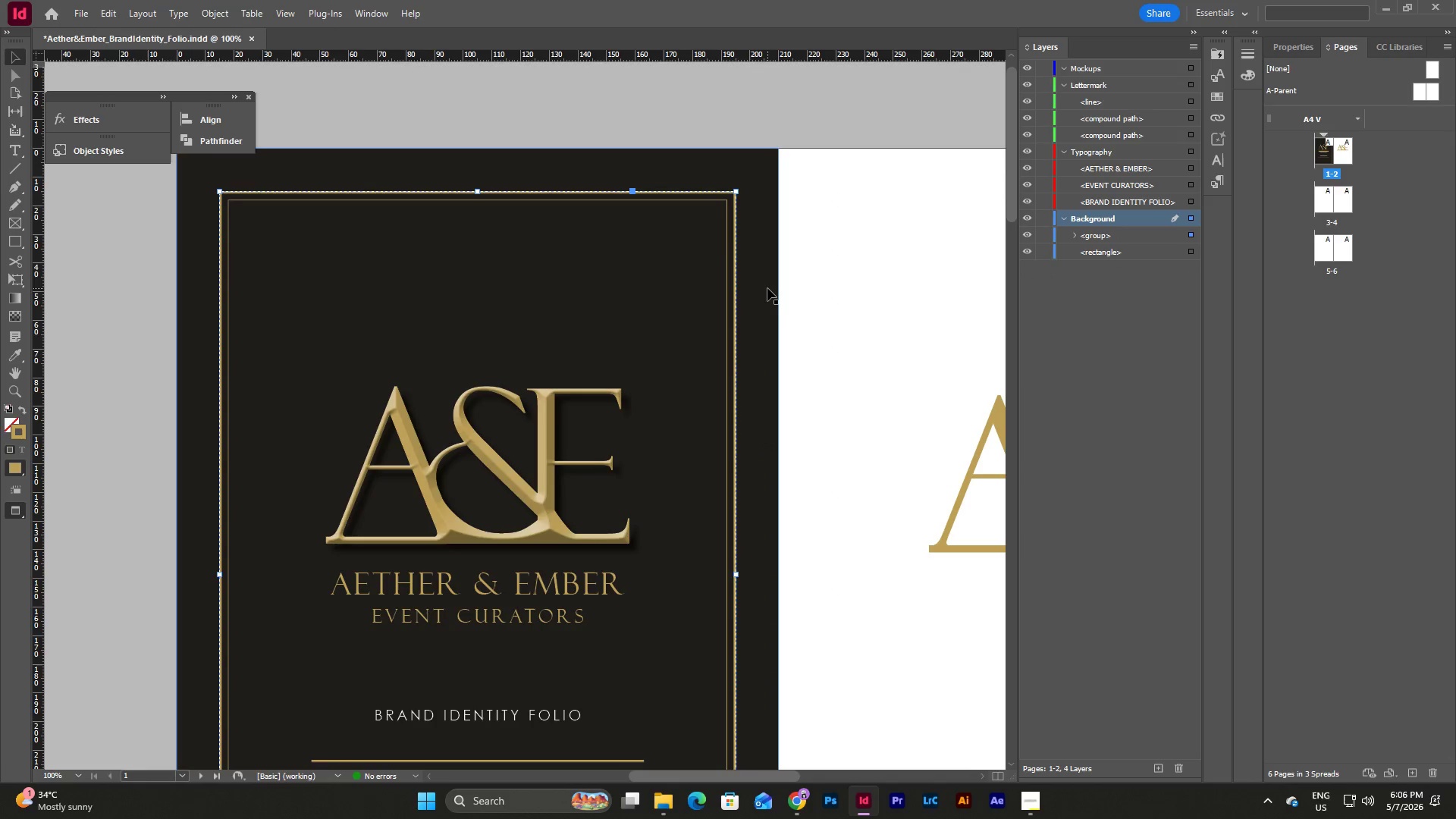 
left_click([767, 287])
 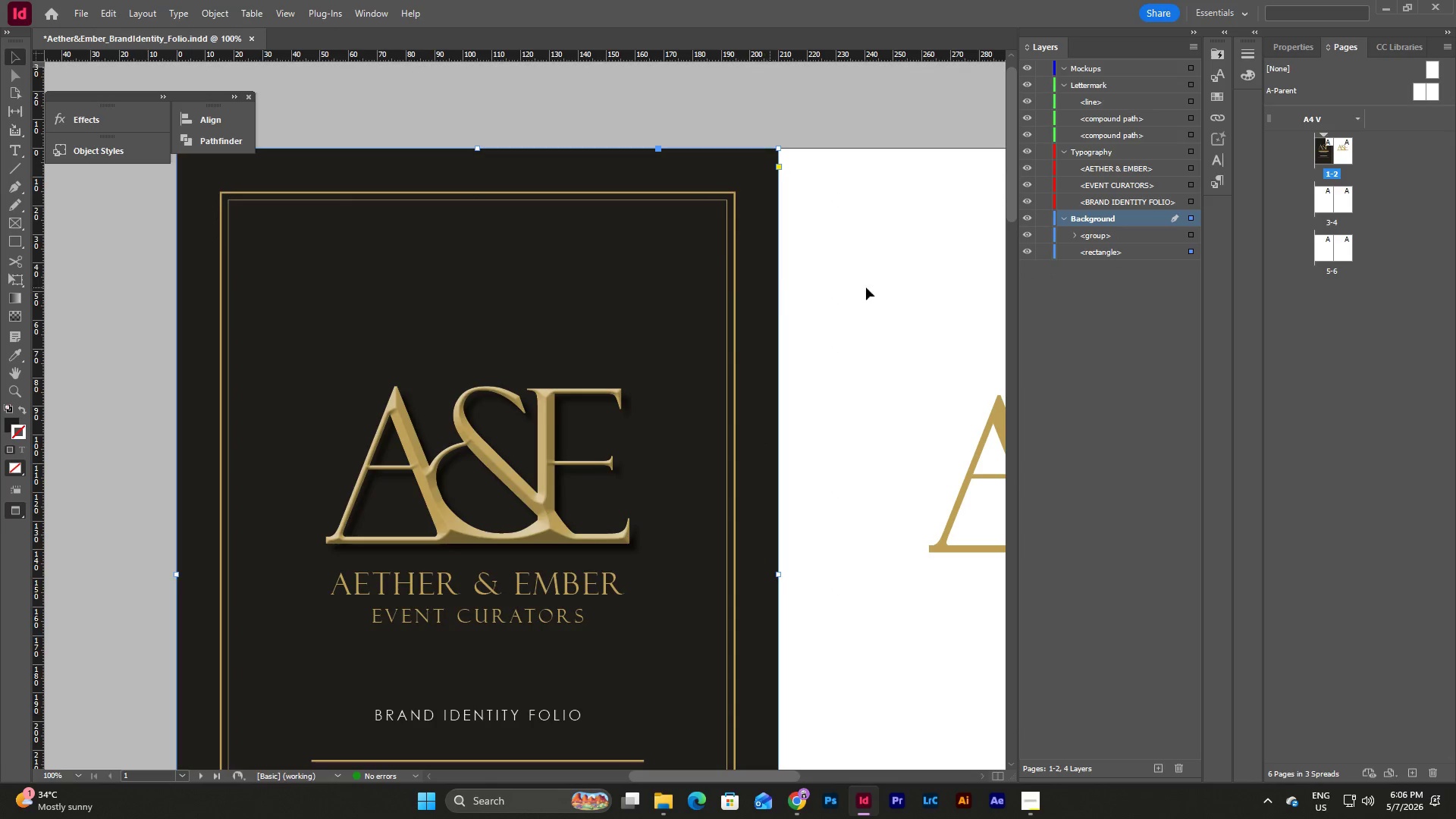 
left_click([930, 289])
 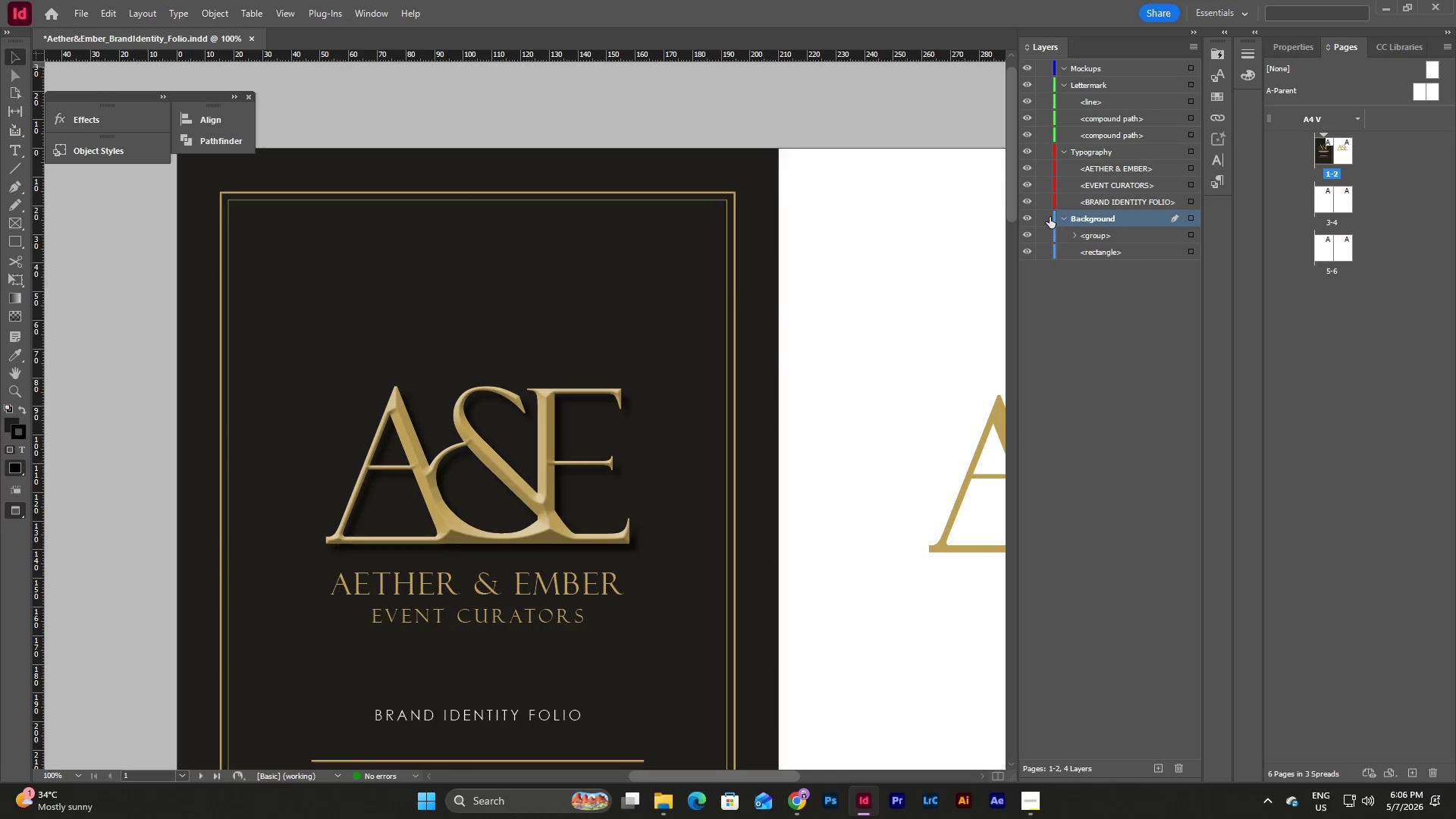 
left_click([1044, 215])
 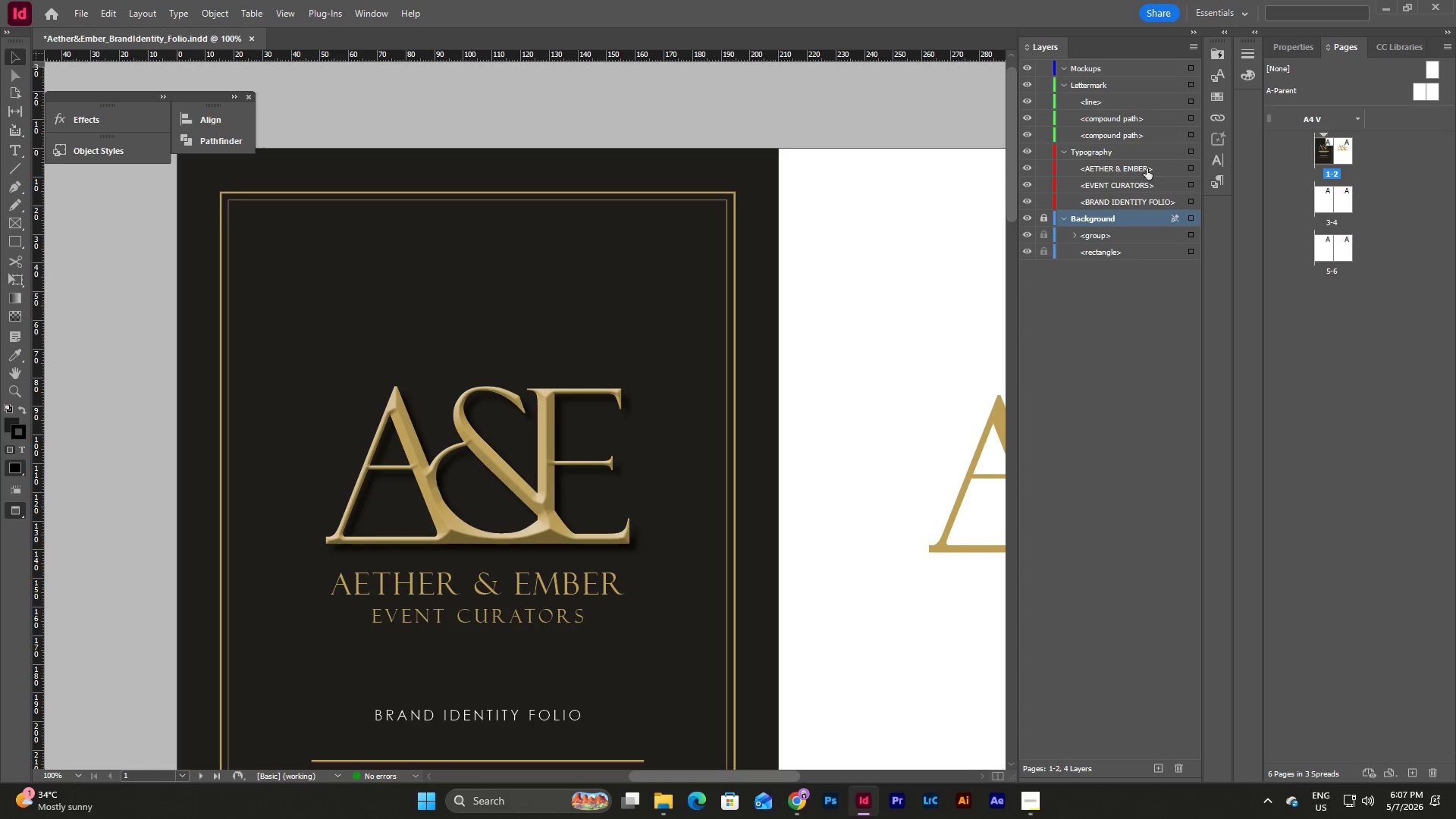 
left_click([1163, 147])
 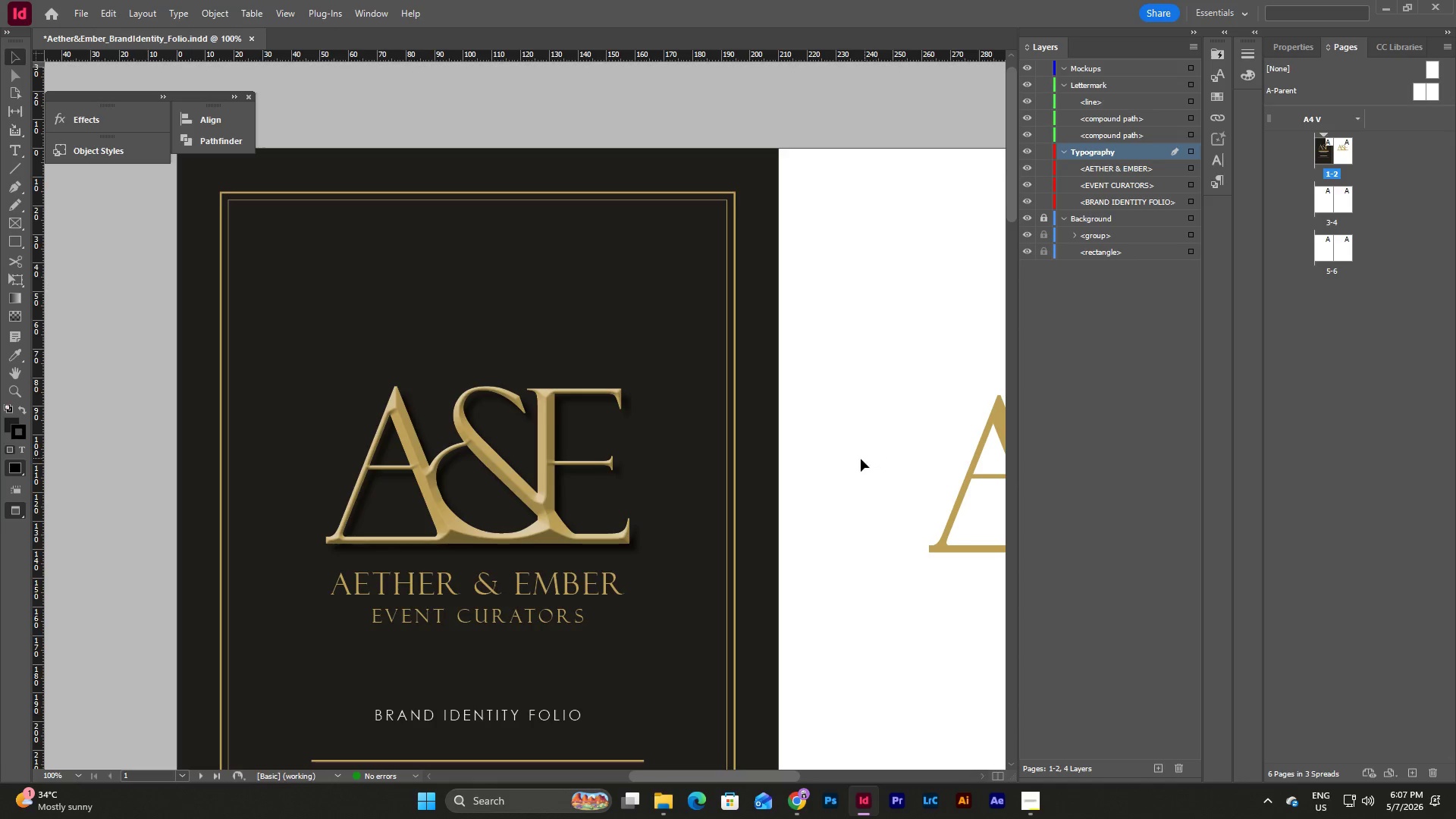 
scroll: coordinate [861, 460], scroll_direction: down, amount: 5.0
 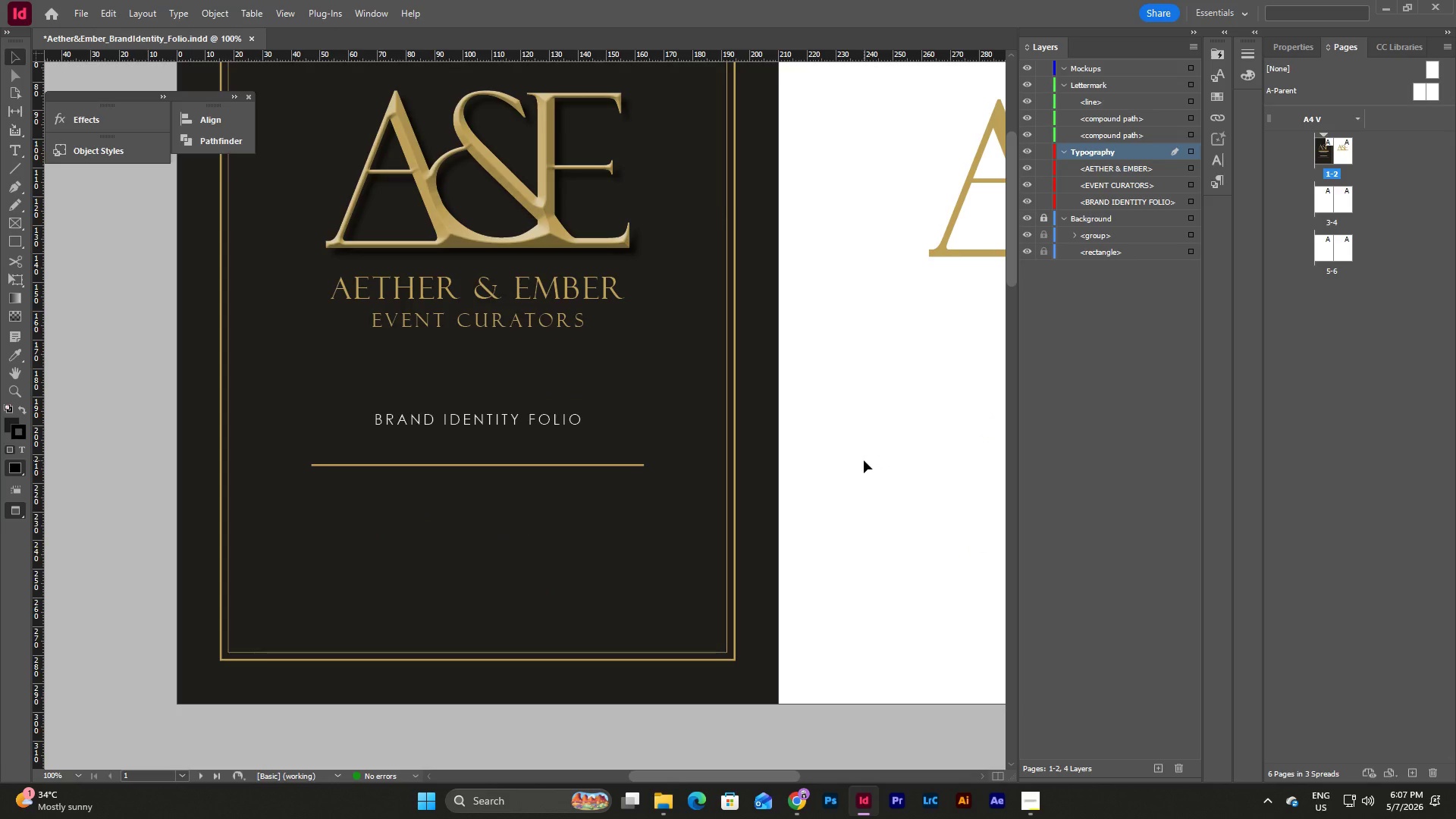 
scroll: coordinate [864, 460], scroll_direction: up, amount: 4.0
 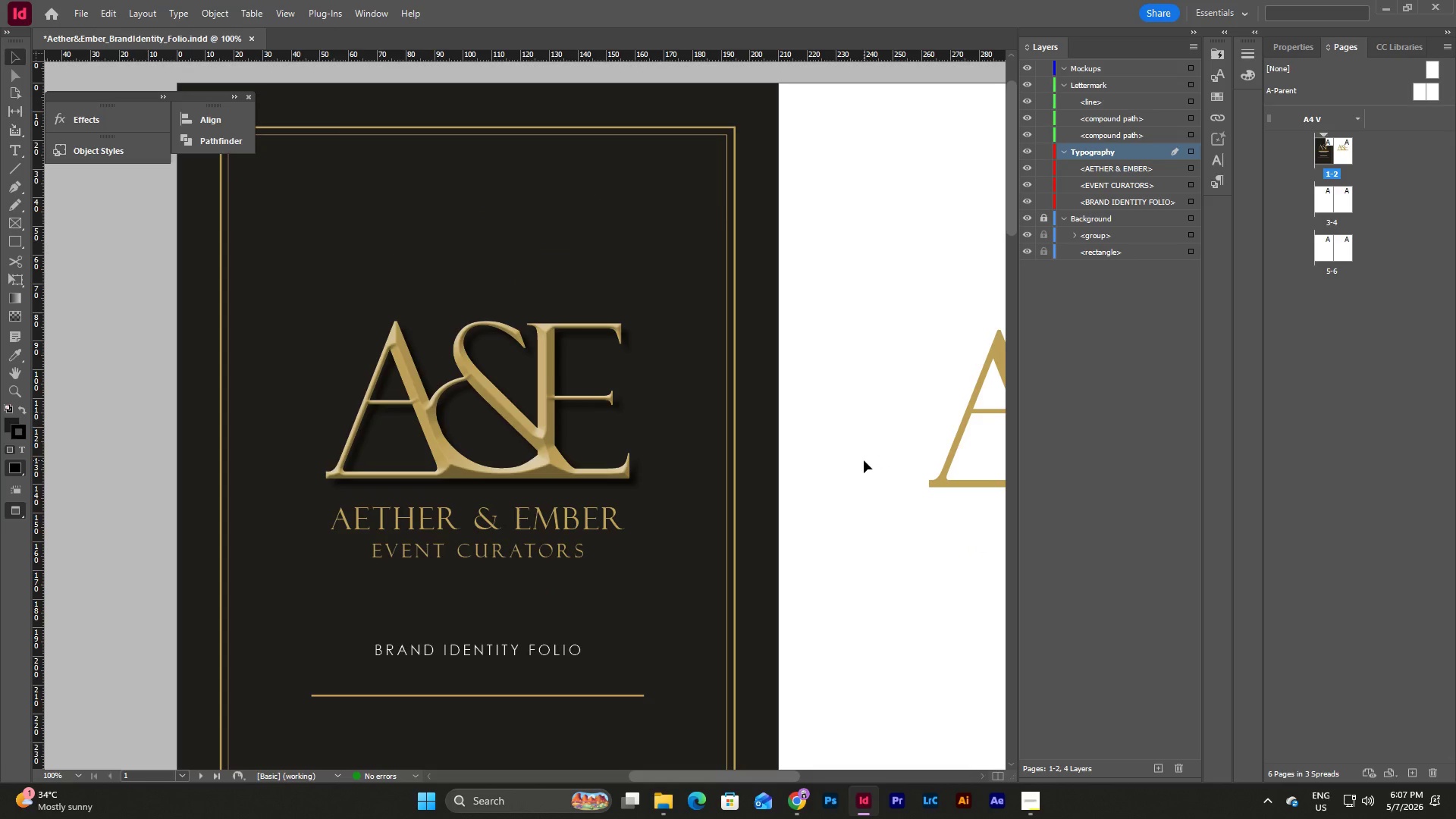 
wait(14.54)
 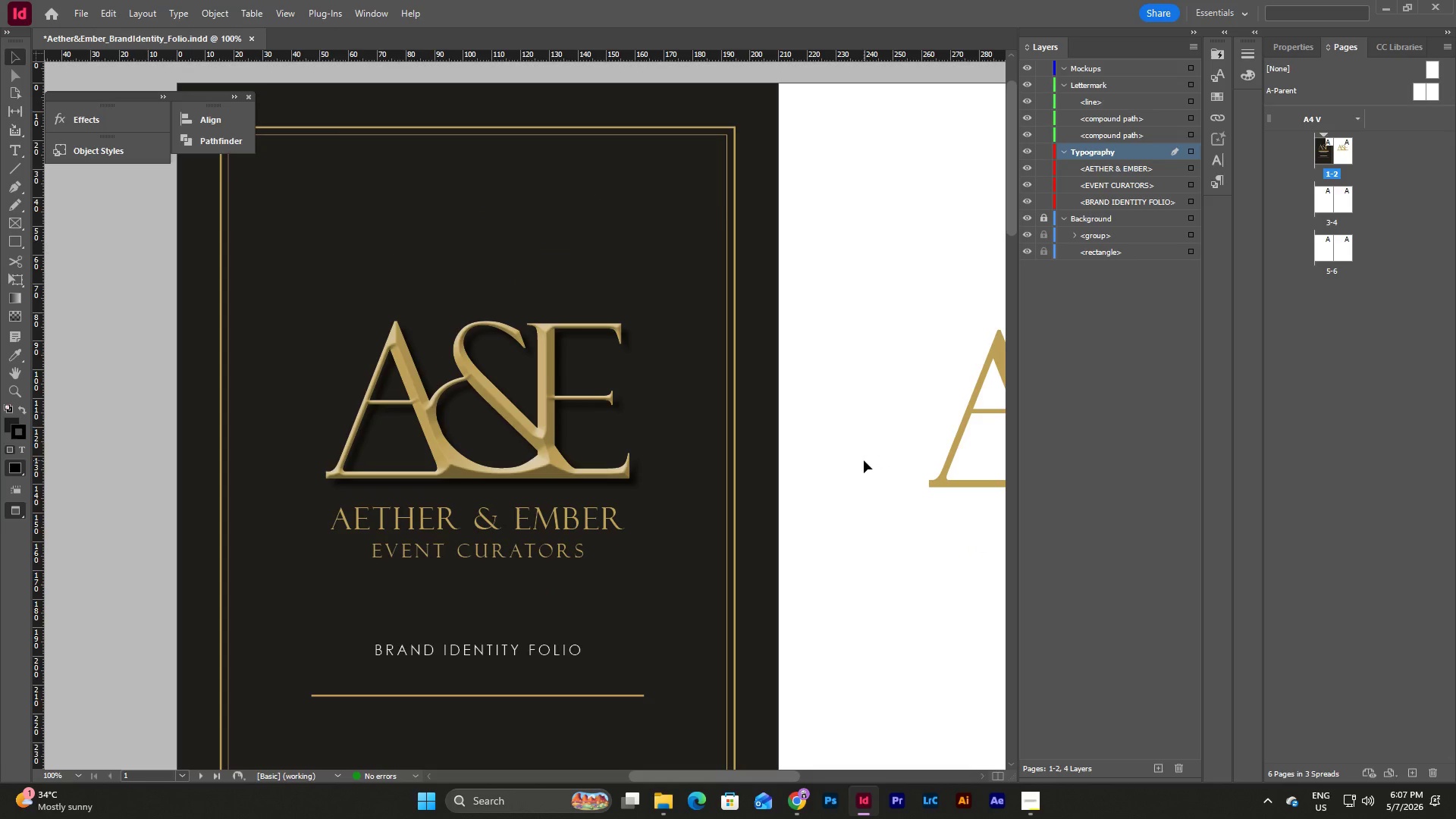 
left_click([797, 805])
 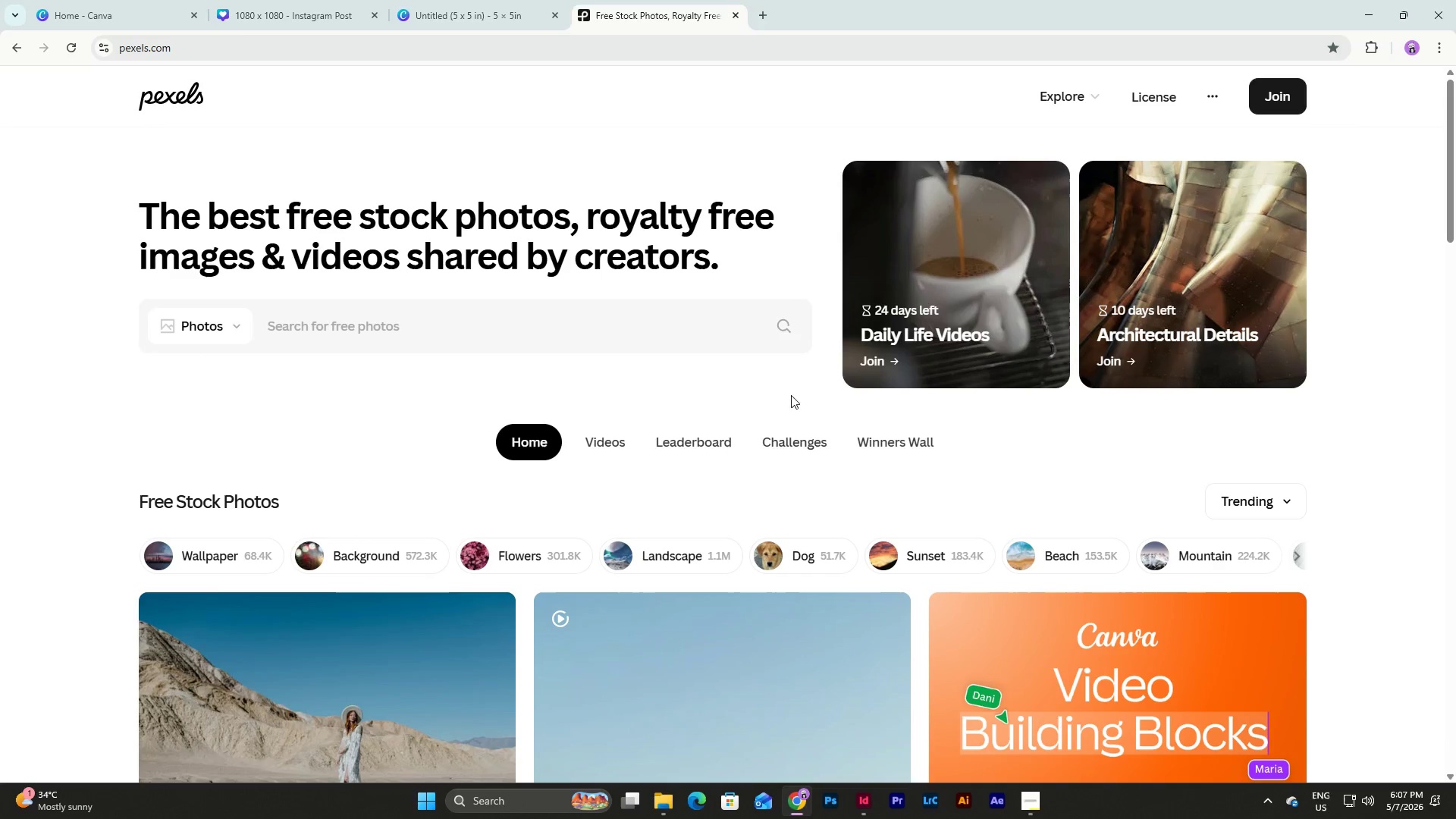 
left_click([667, 325])
 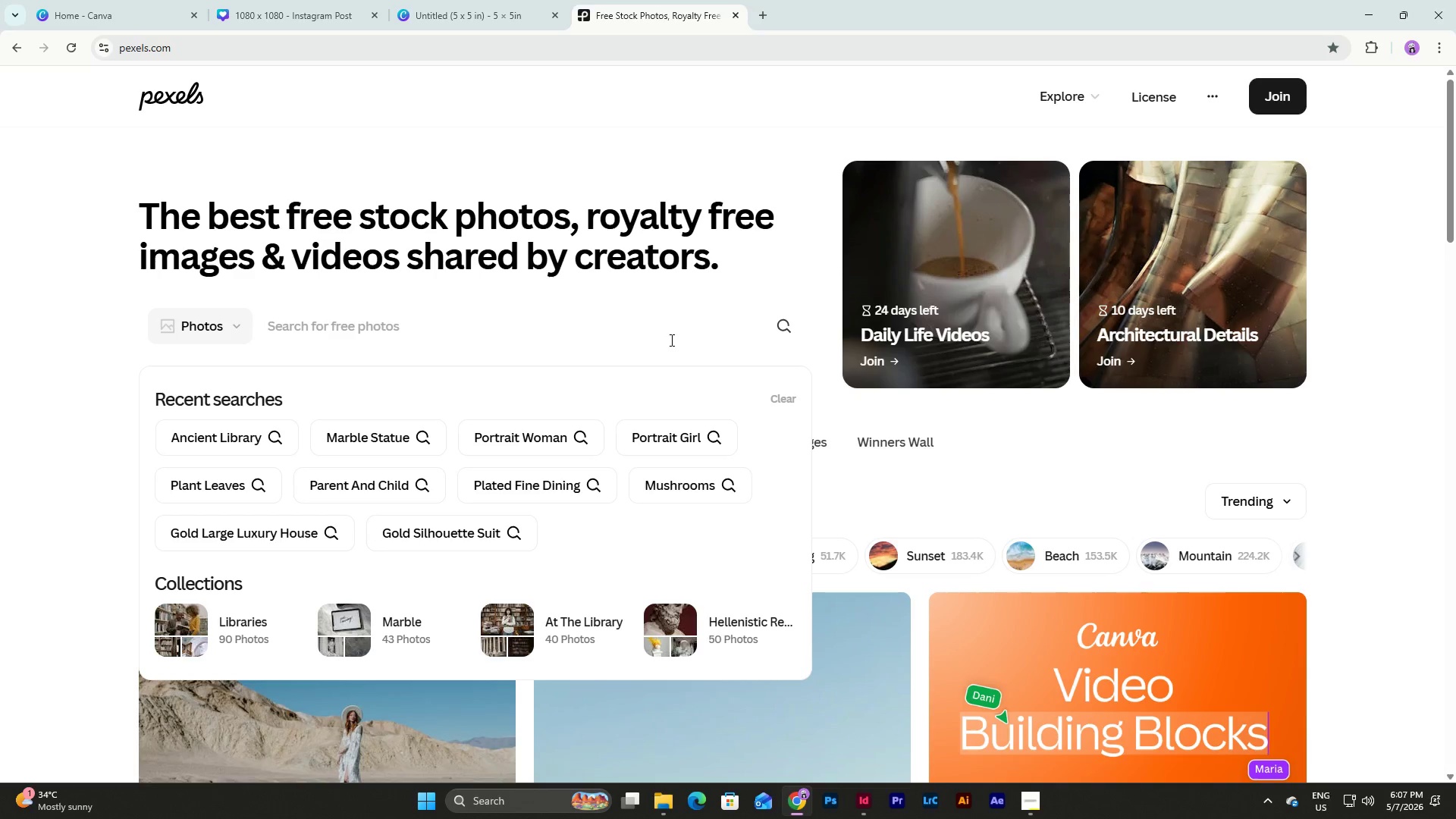 
type(grain)
 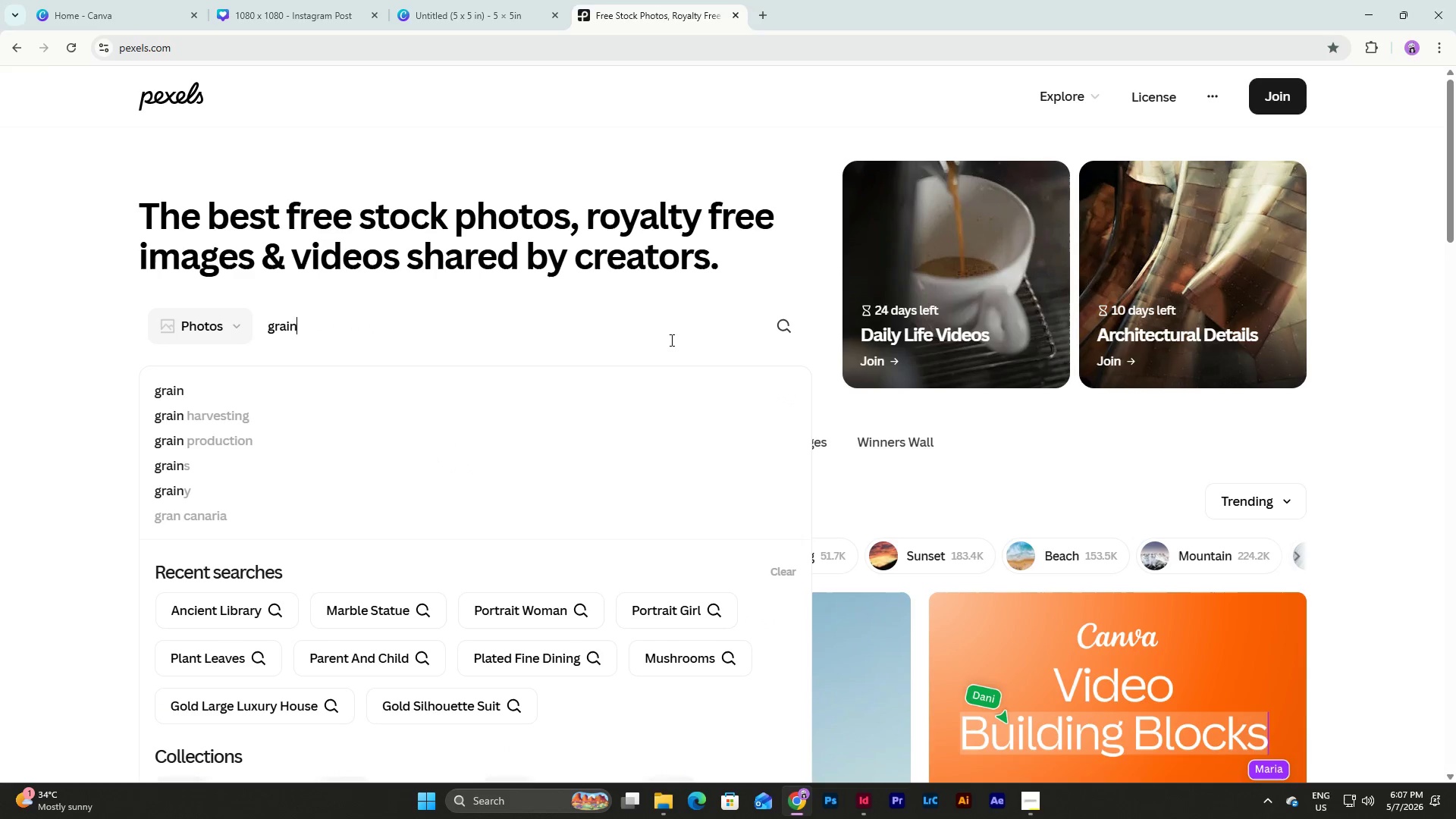 
key(Enter)
 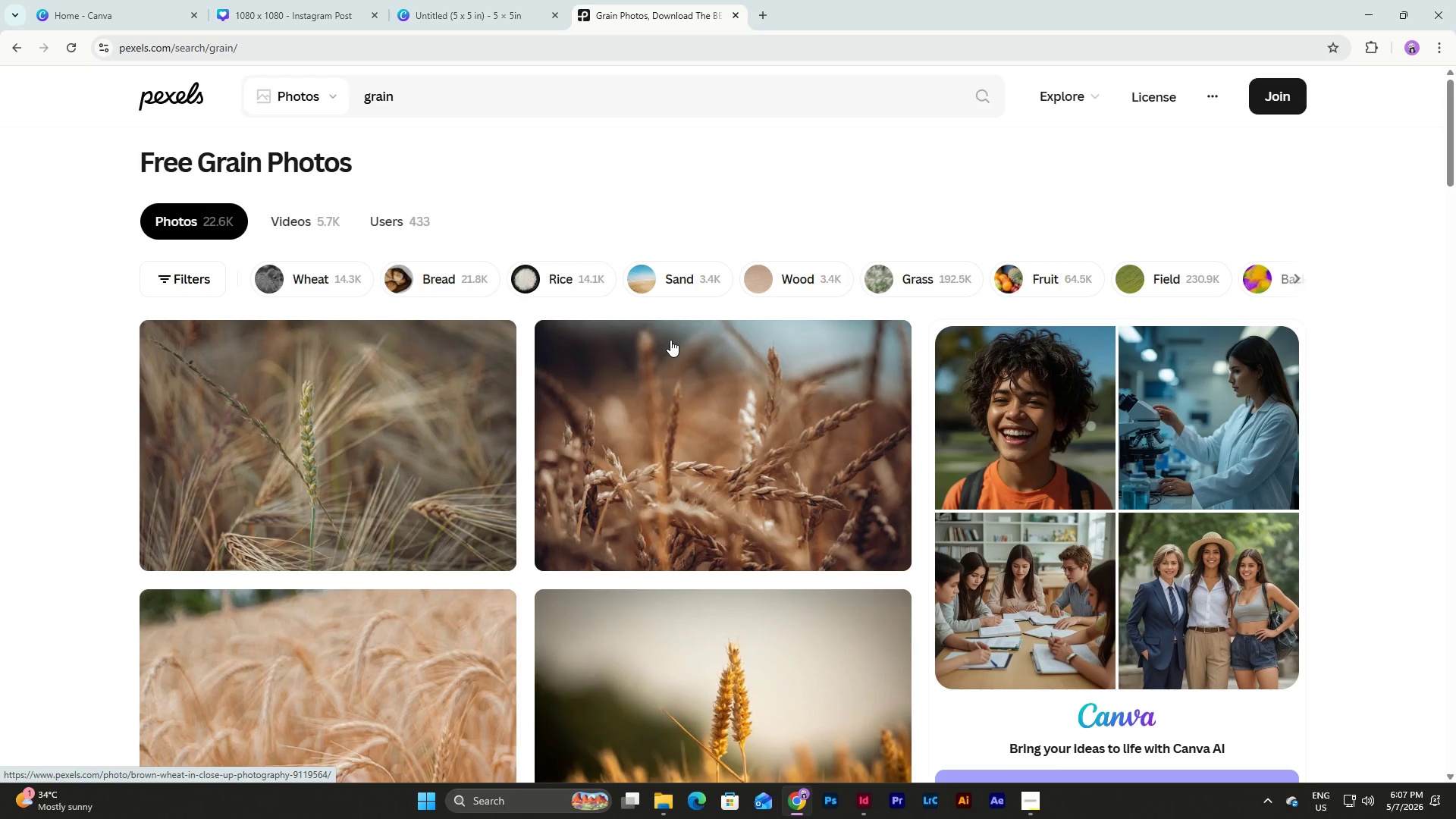 
left_click([557, 95])
 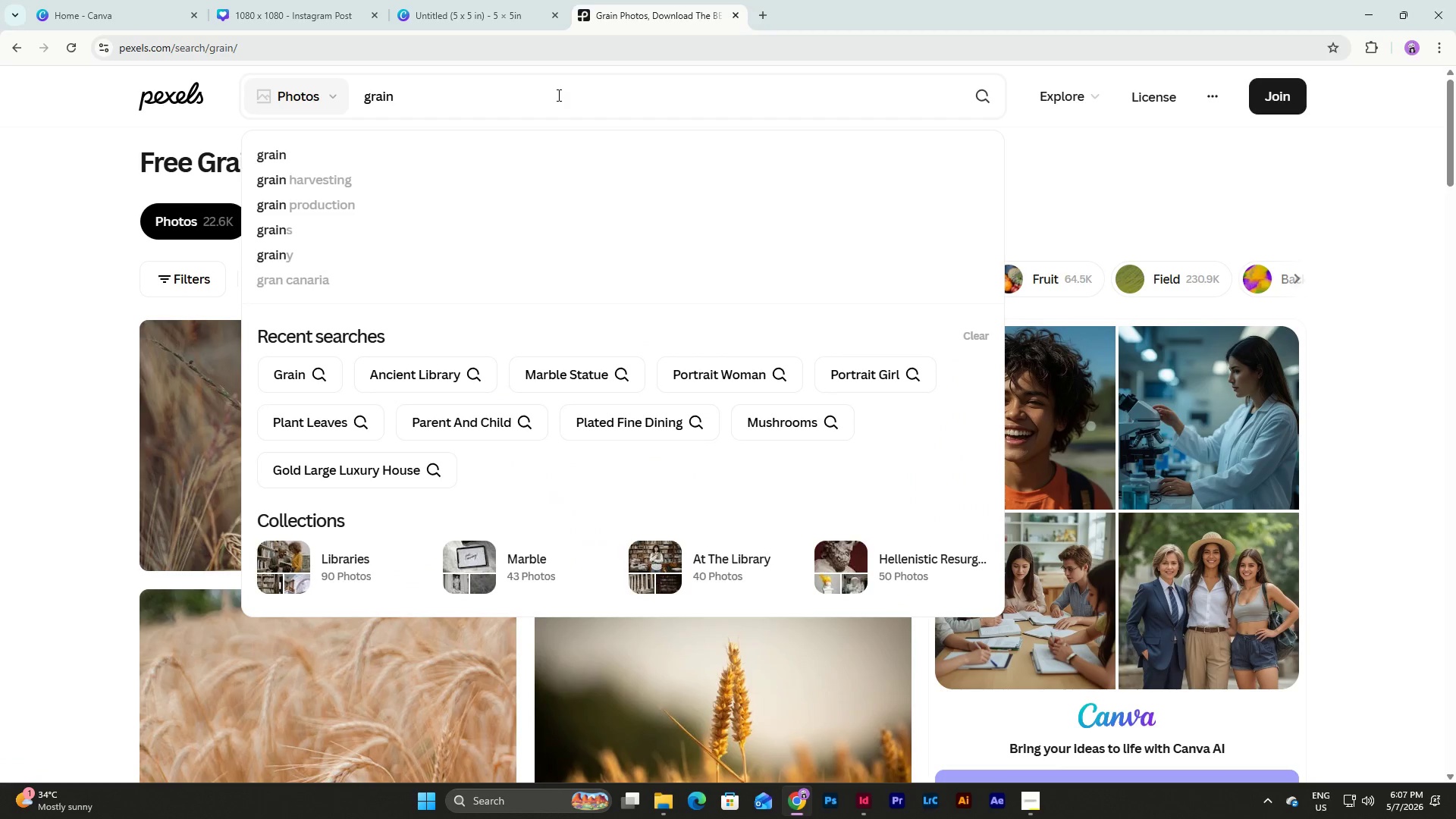 
type( texutur)
key(Backspace)
key(Backspace)
key(Backspace)
key(Backspace)
type(ture)
 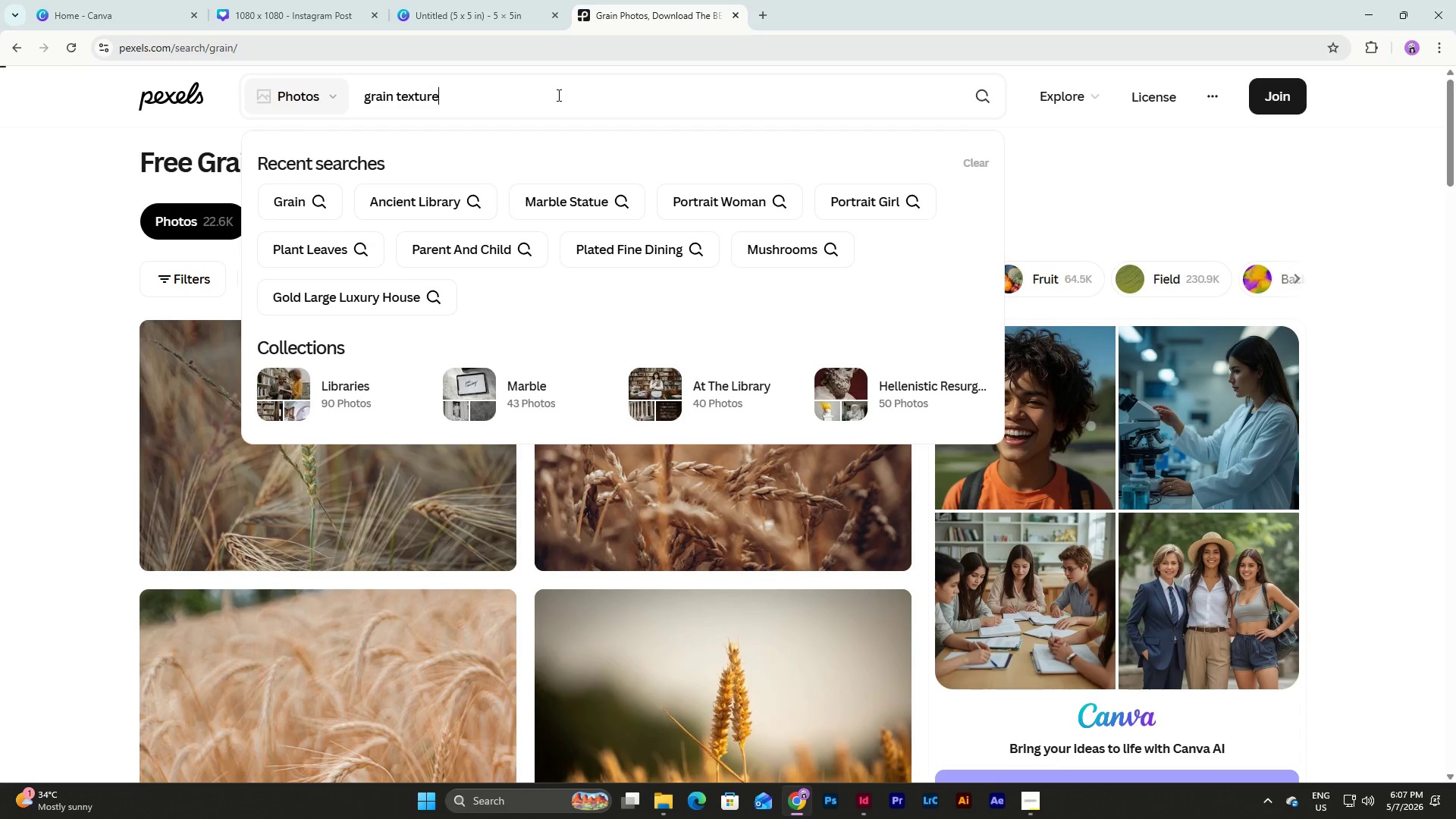 
key(Enter)
 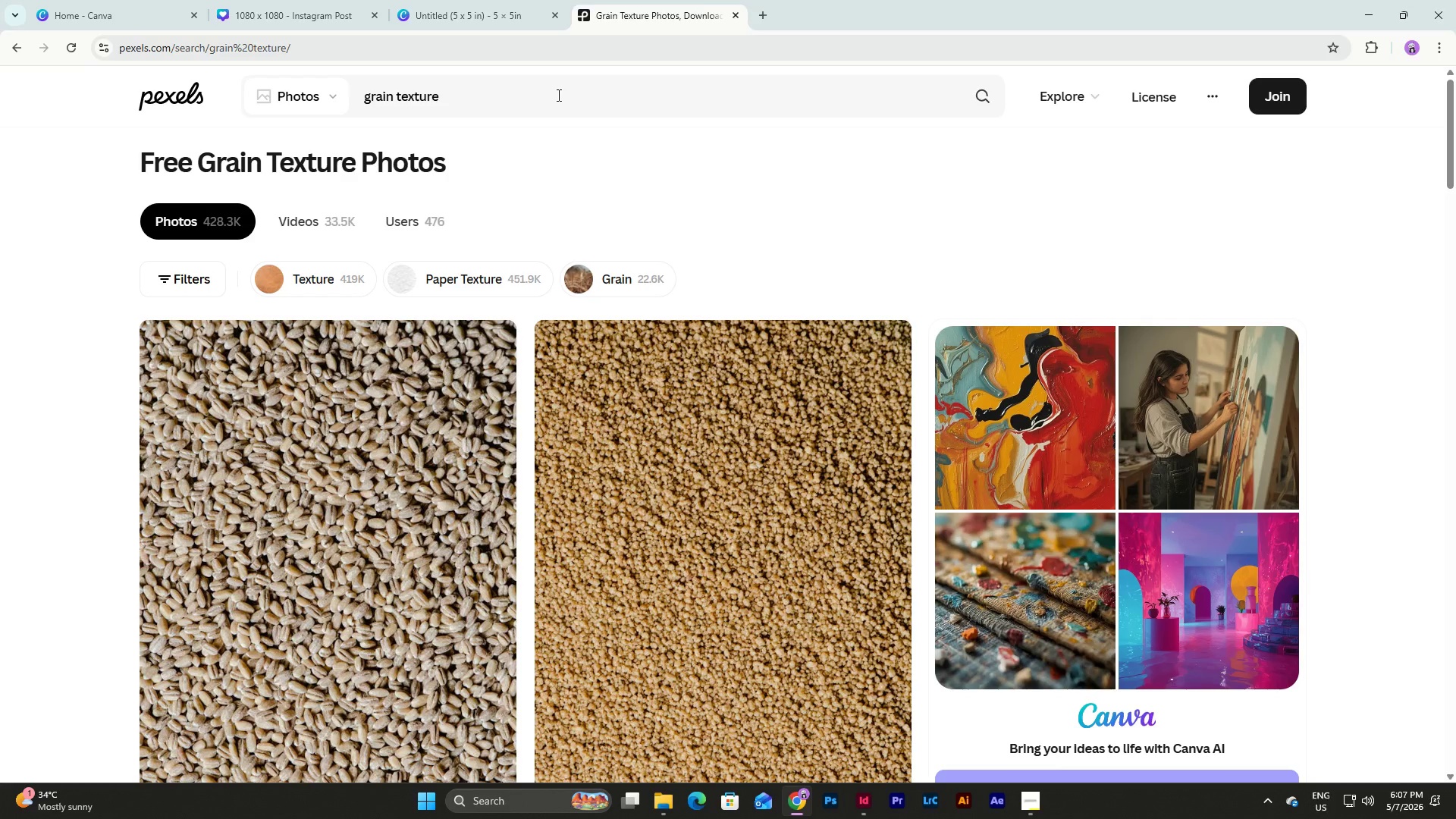 
scroll: coordinate [610, 287], scroll_direction: down, amount: 11.0
 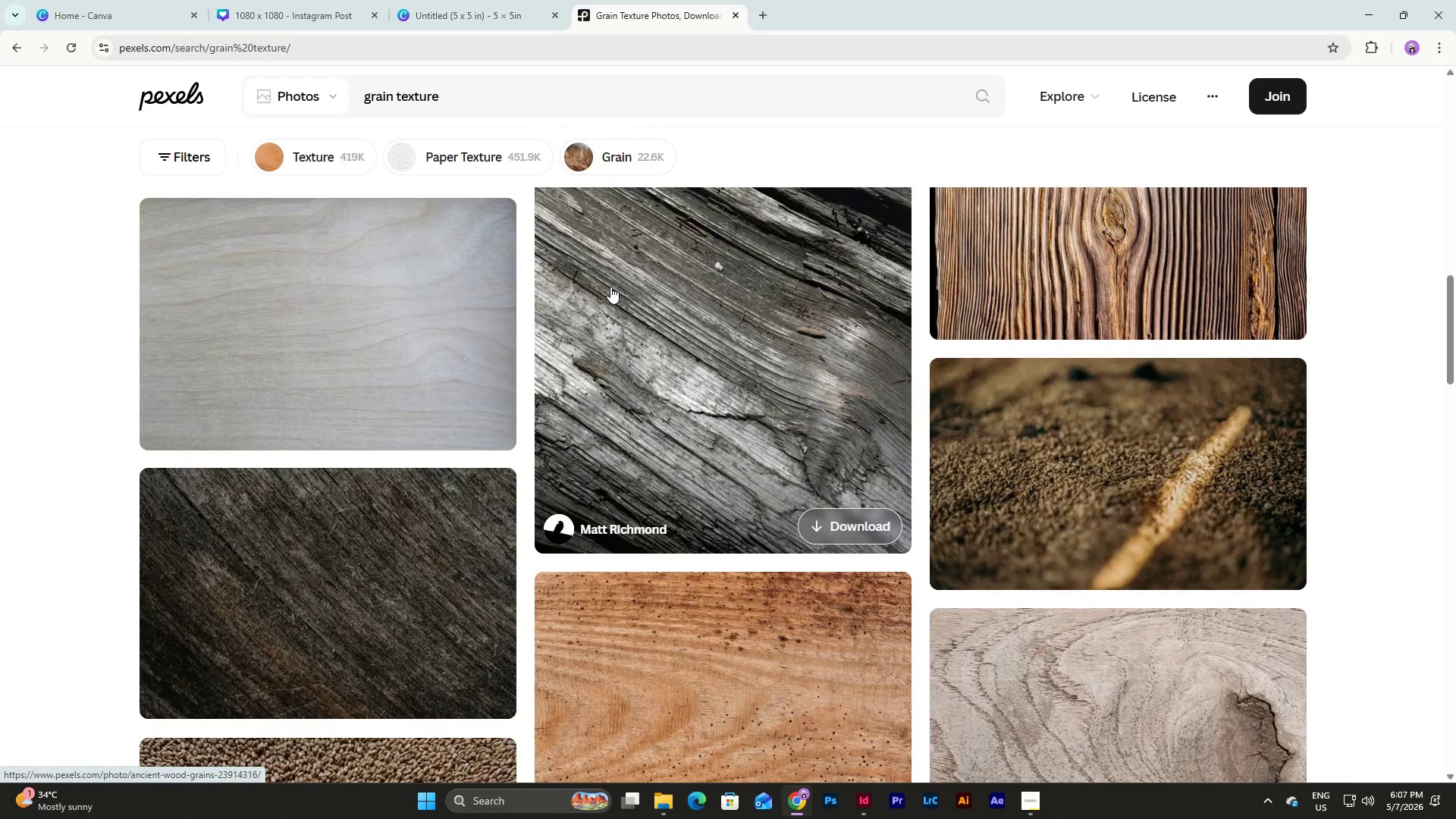 
scroll: coordinate [610, 287], scroll_direction: up, amount: 2.0
 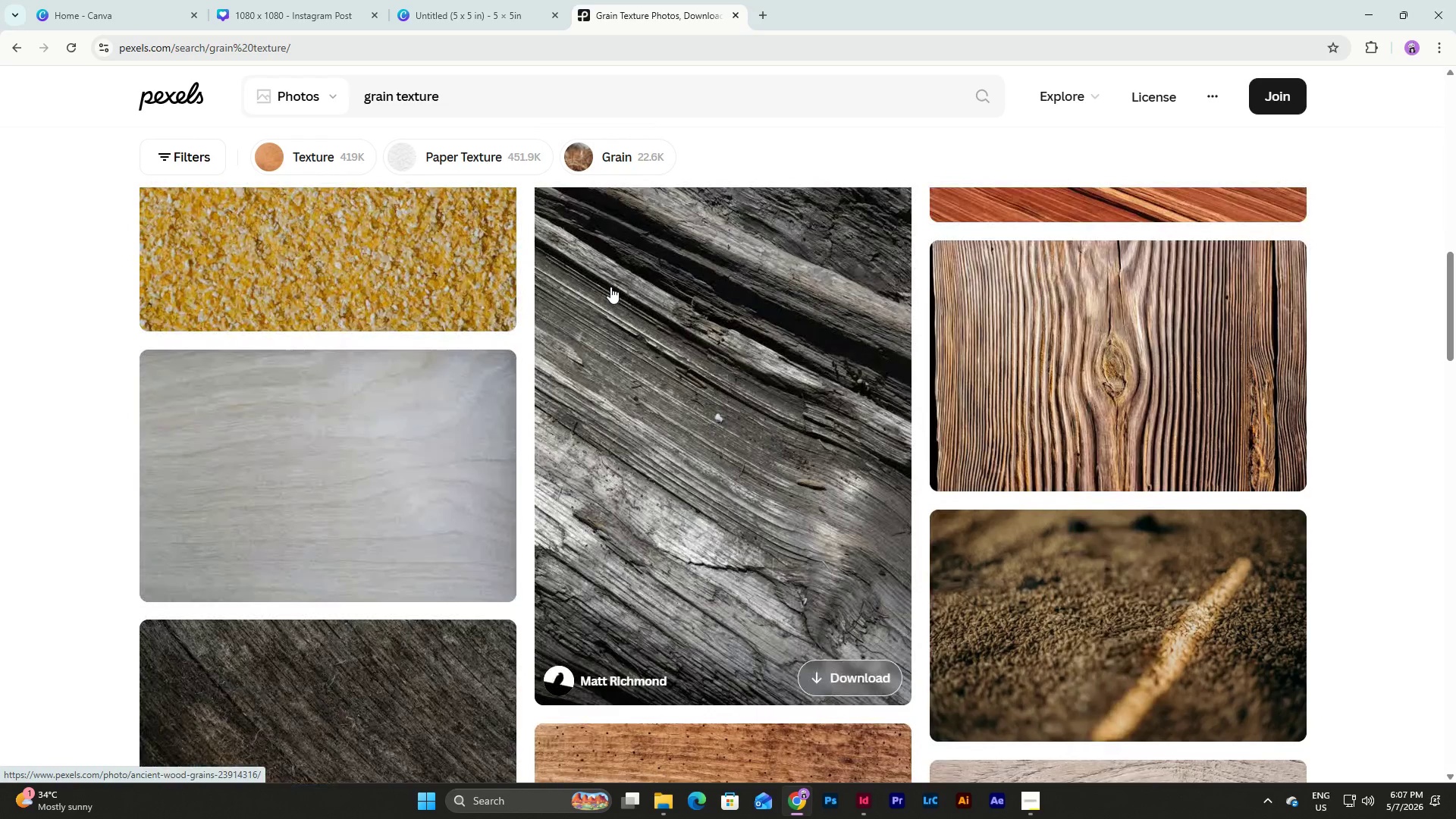 
scroll: coordinate [610, 287], scroll_direction: down, amount: 20.0
 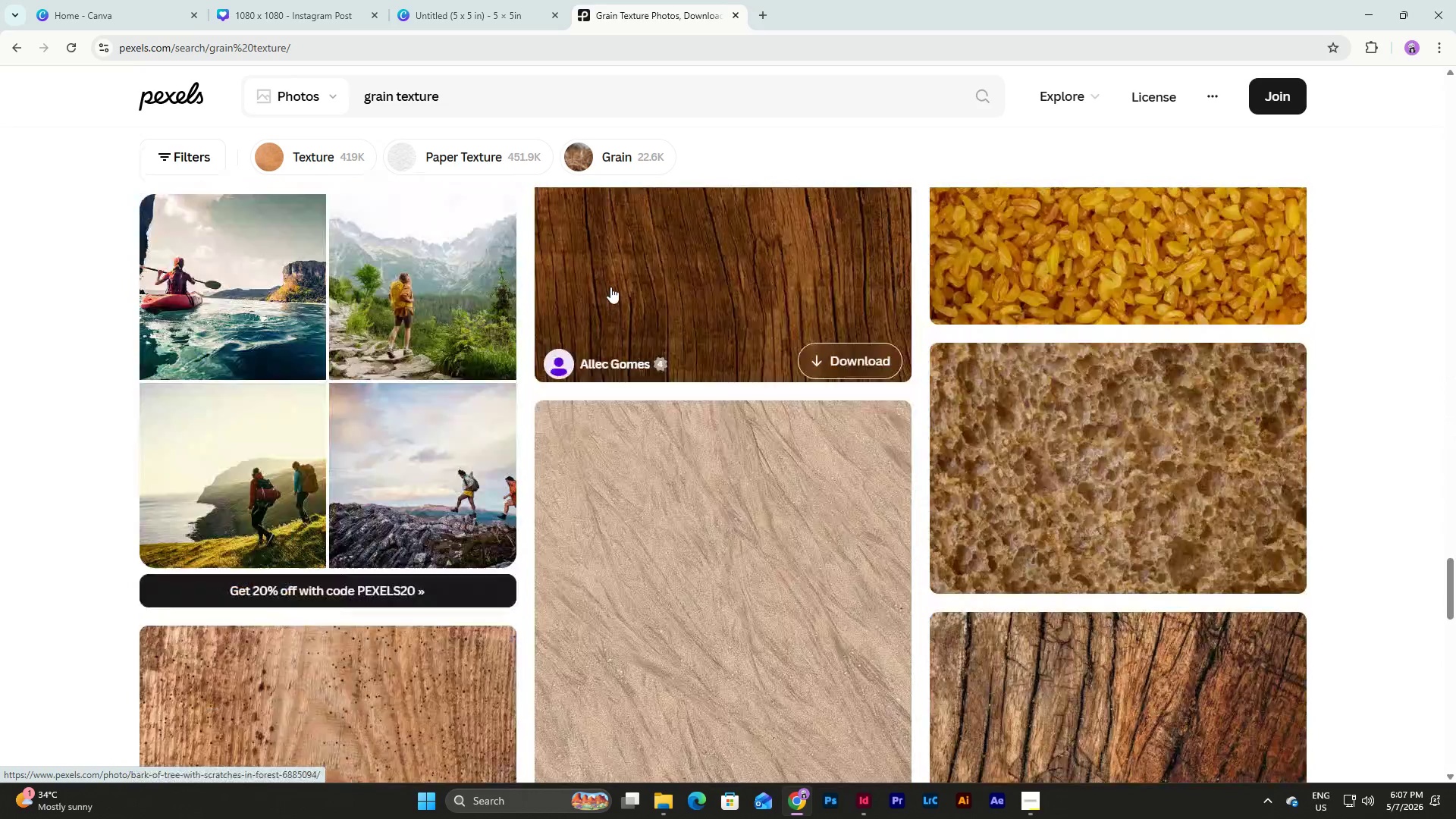 
left_click([633, 292])
 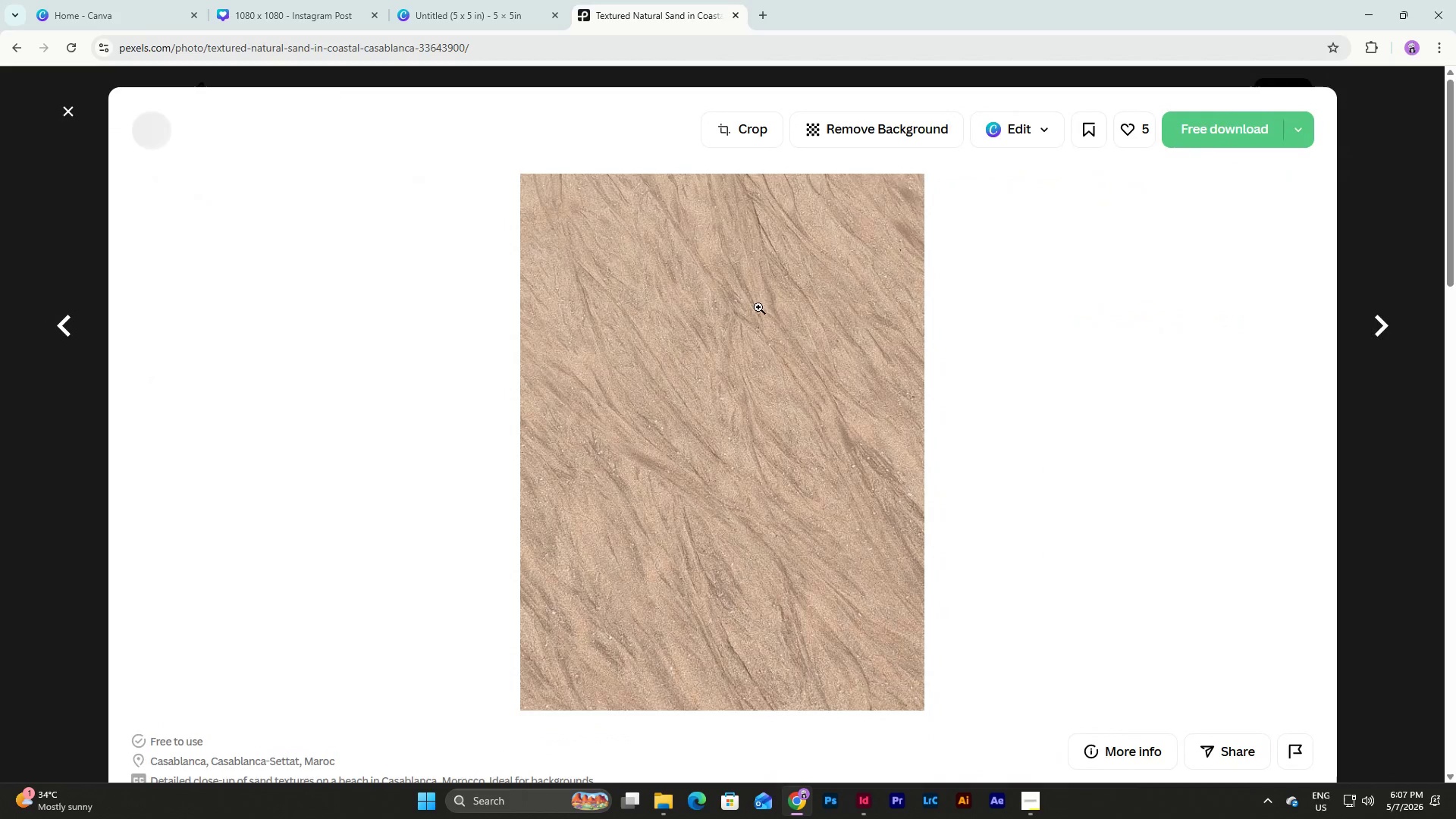 
scroll: coordinate [829, 322], scroll_direction: down, amount: 11.0
 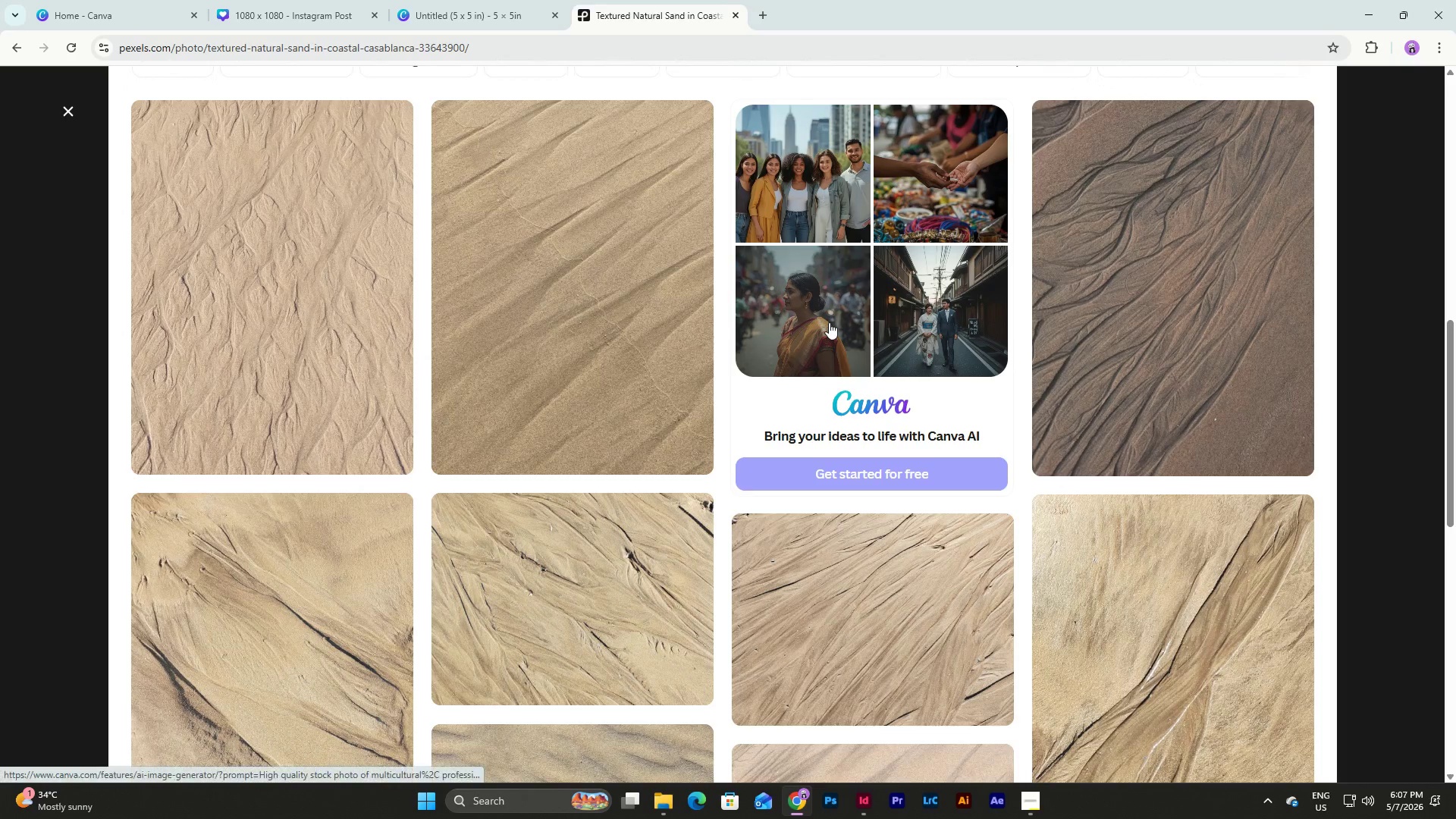 
scroll: coordinate [829, 322], scroll_direction: up, amount: 3.0
 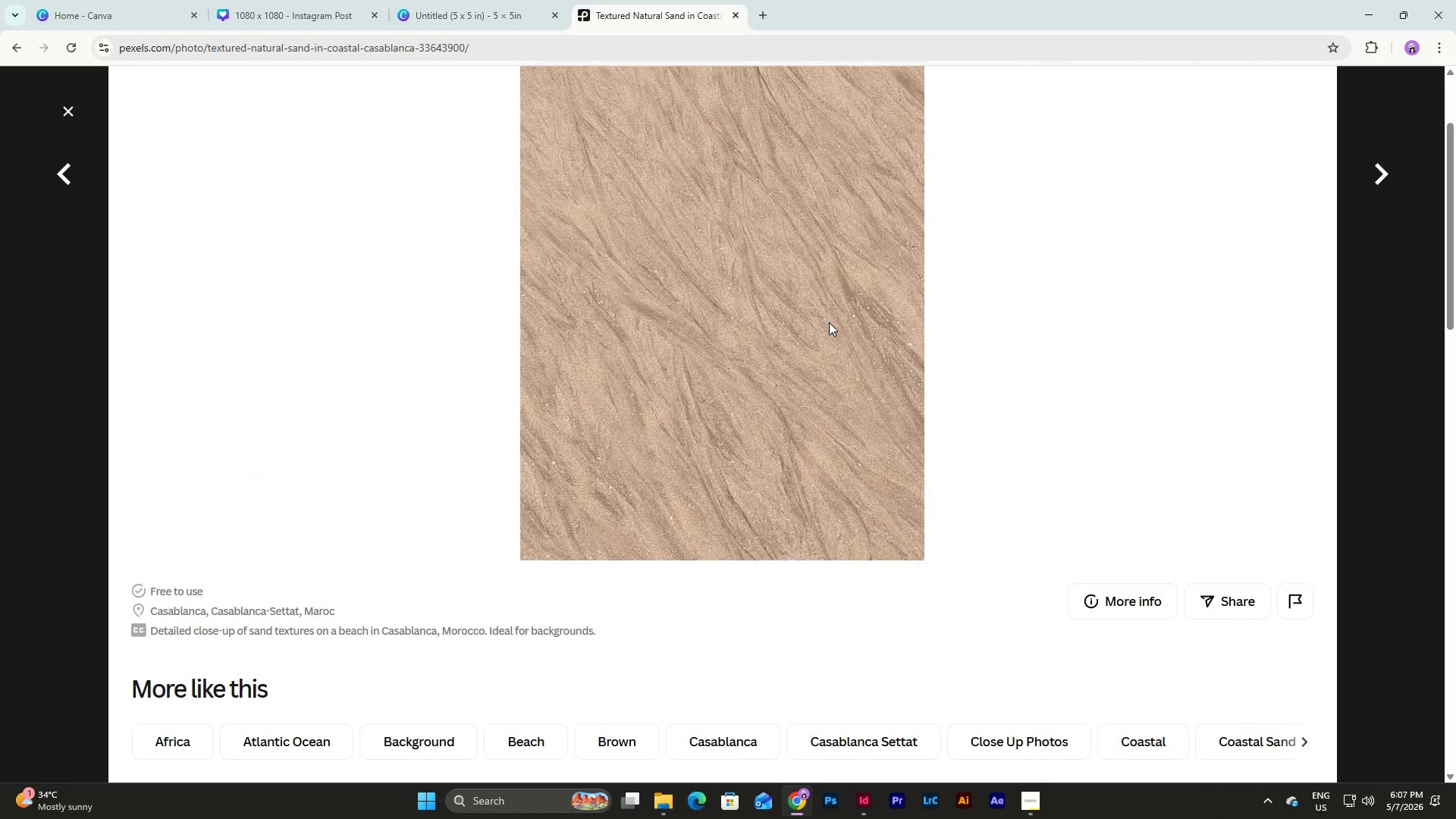 
scroll: coordinate [829, 322], scroll_direction: down, amount: 18.0
 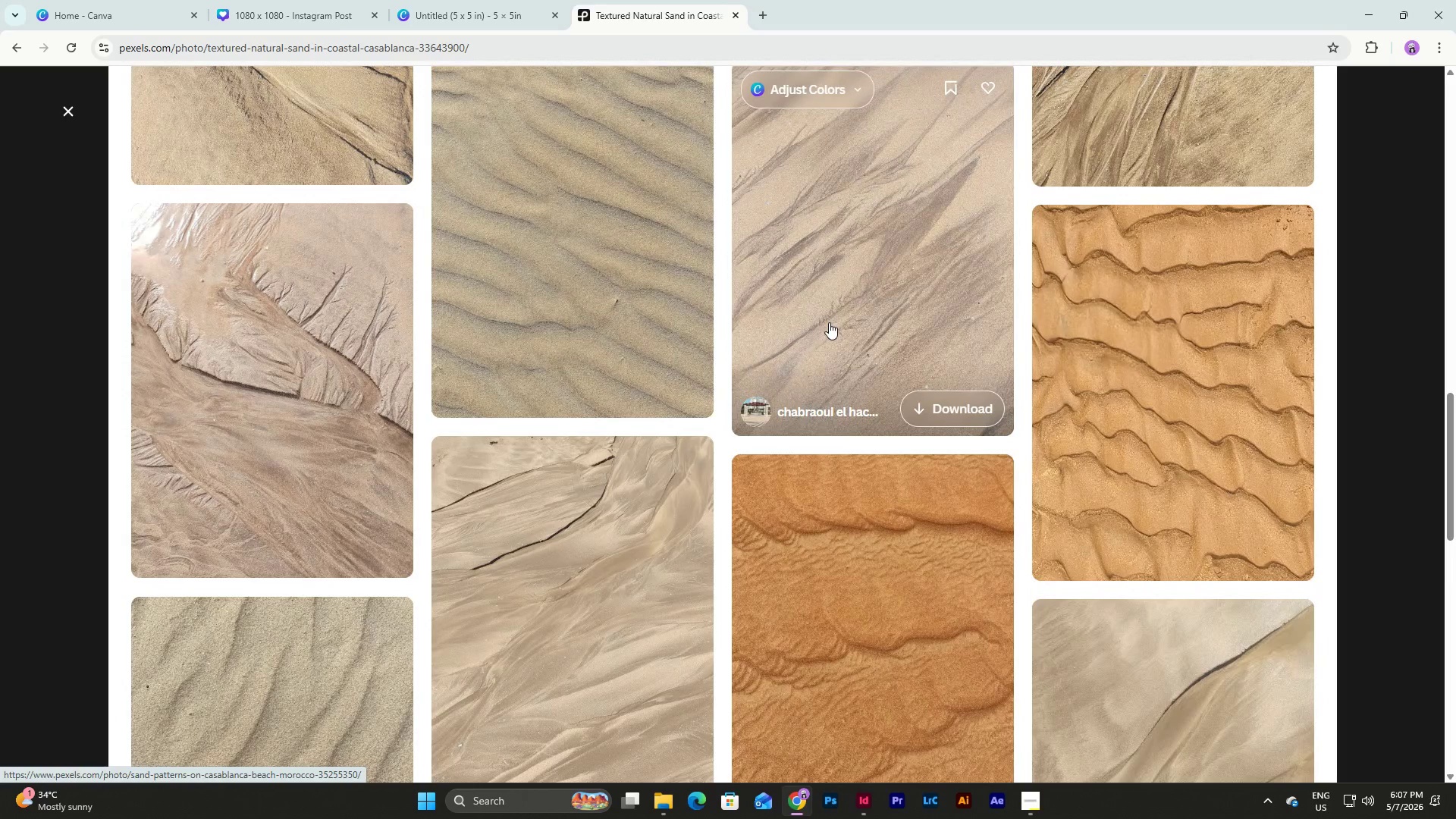 
scroll: coordinate [829, 322], scroll_direction: up, amount: 21.0
 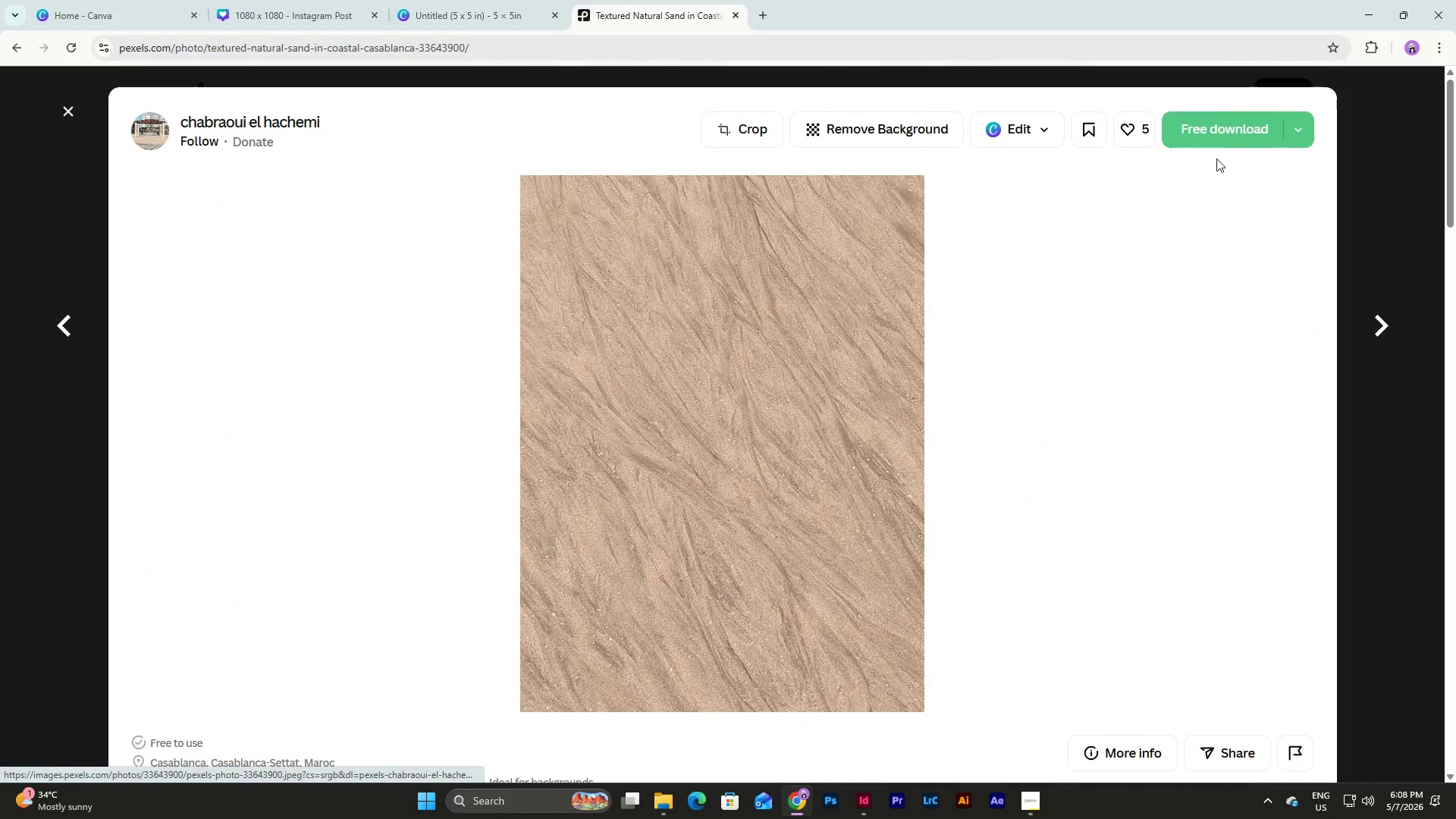 
left_click([1219, 134])
 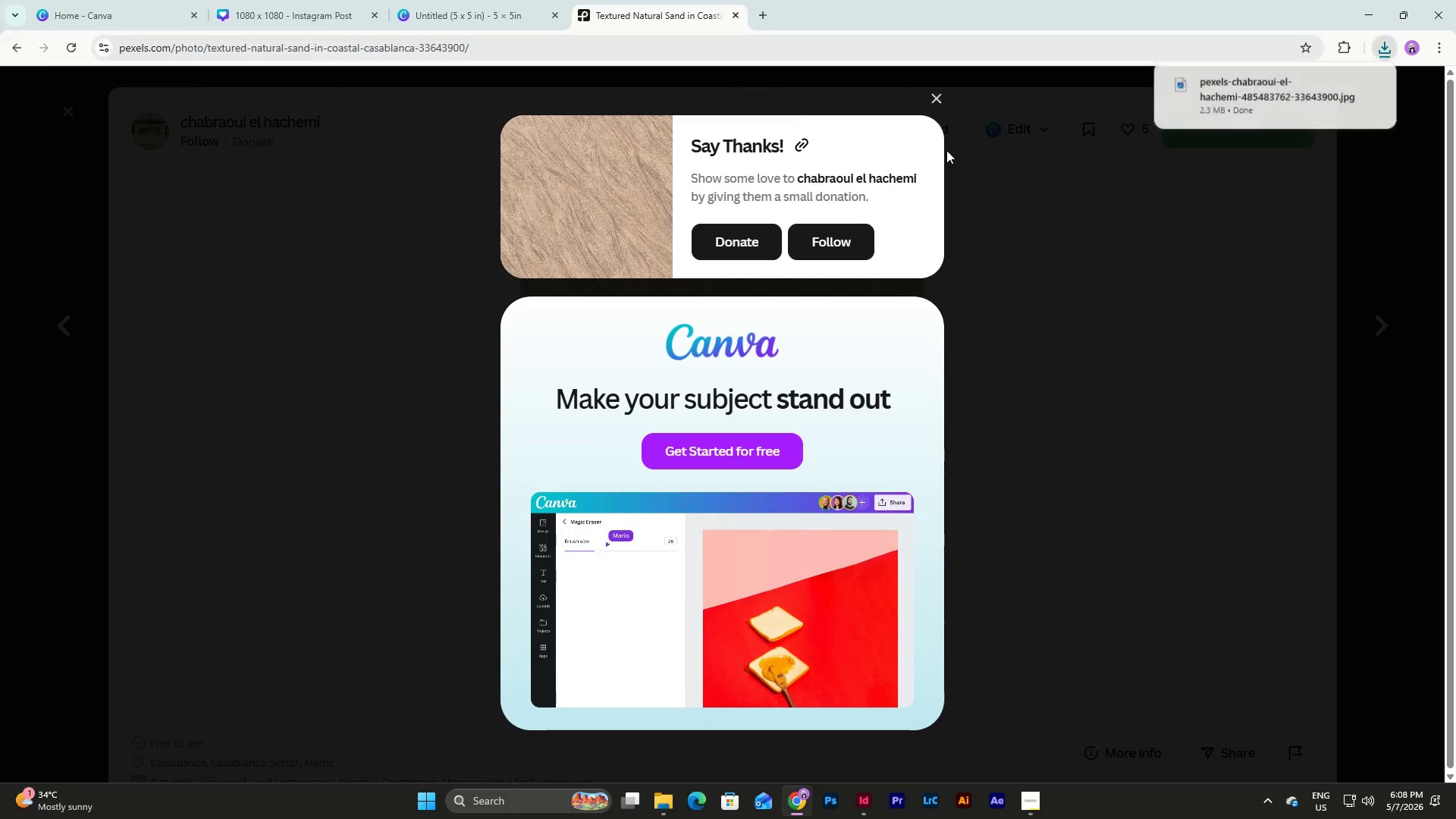 
left_click([937, 91])
 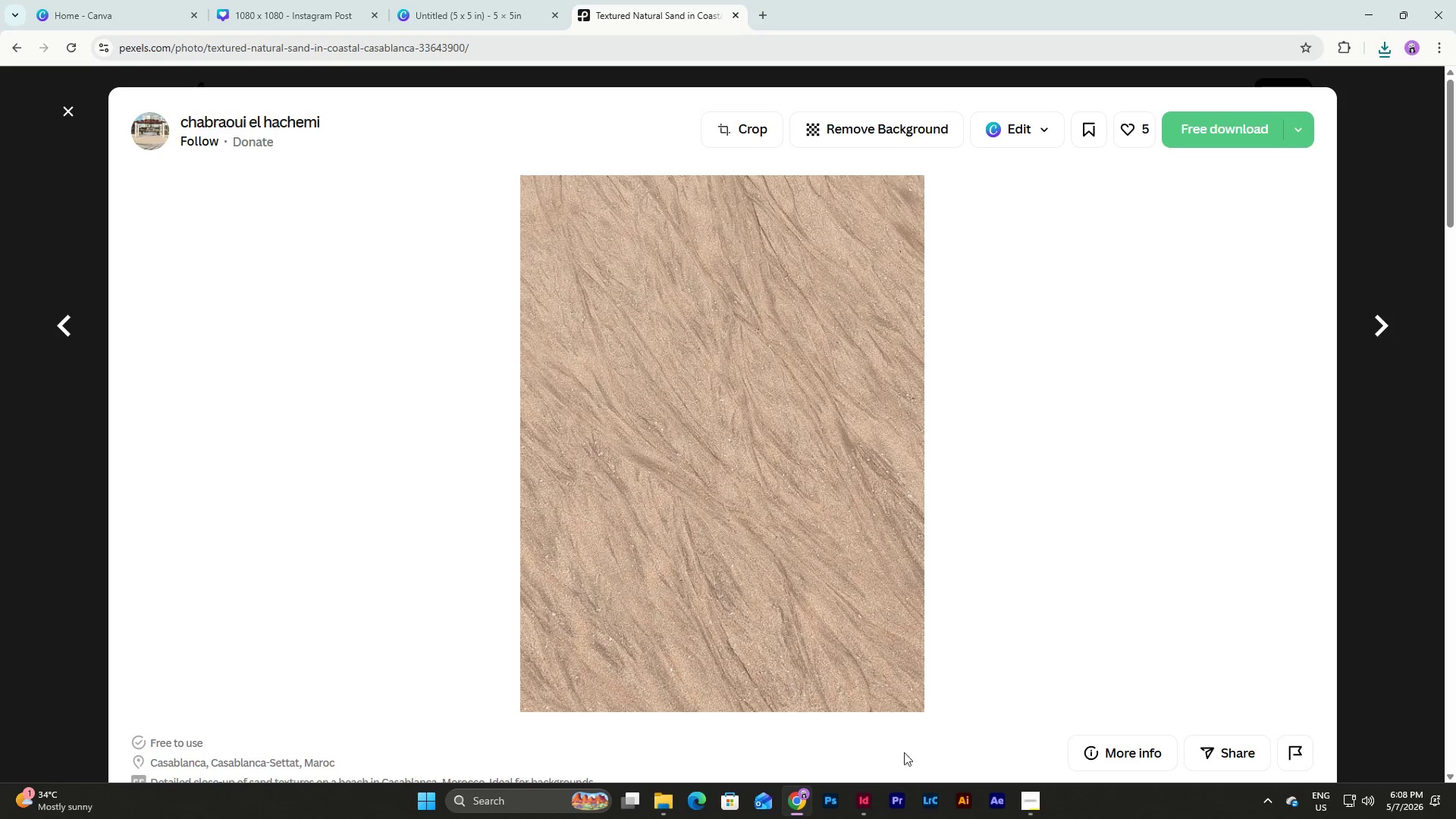 
left_click([868, 804])
 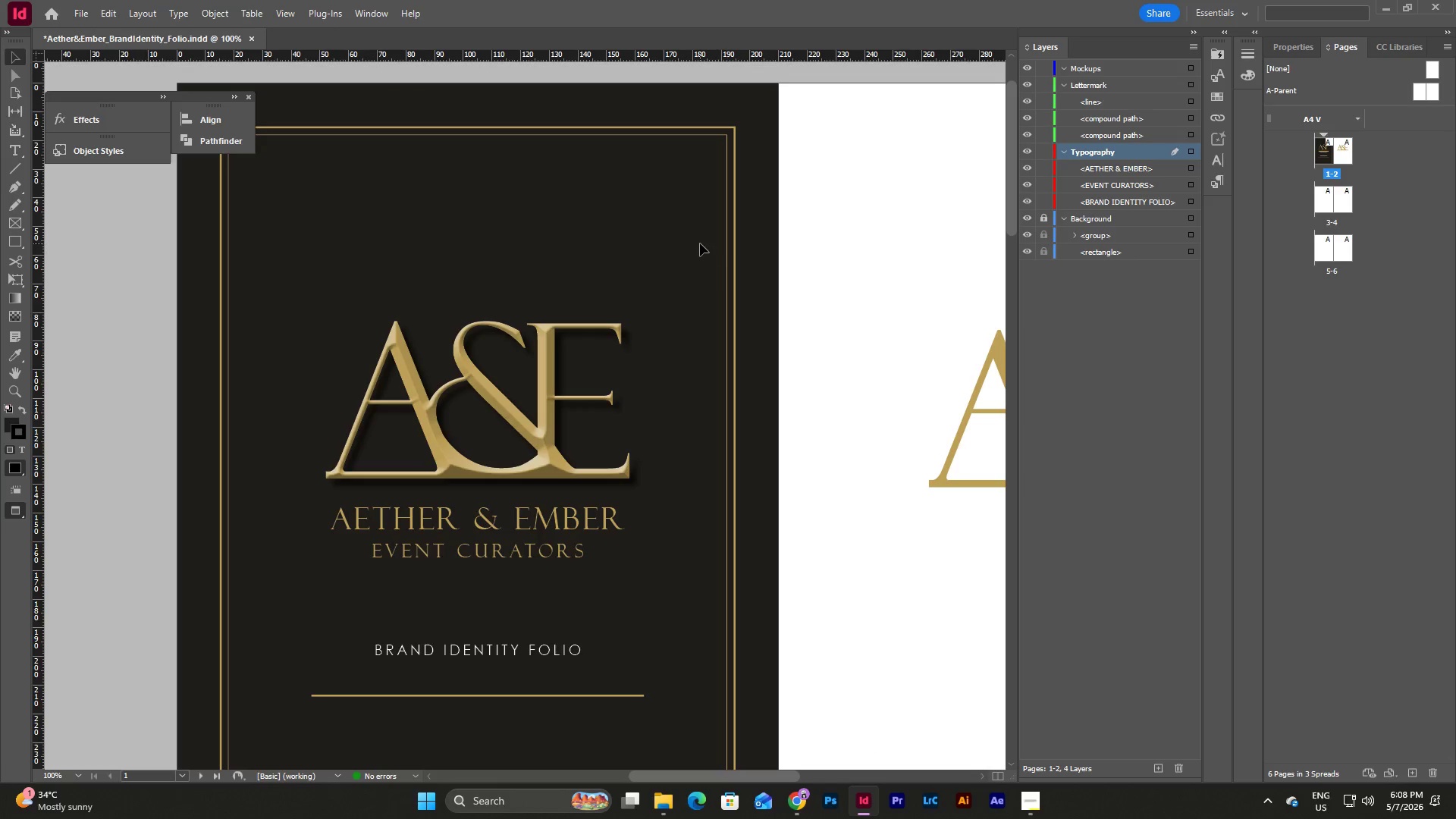 
scroll: coordinate [700, 243], scroll_direction: down, amount: 3.0
 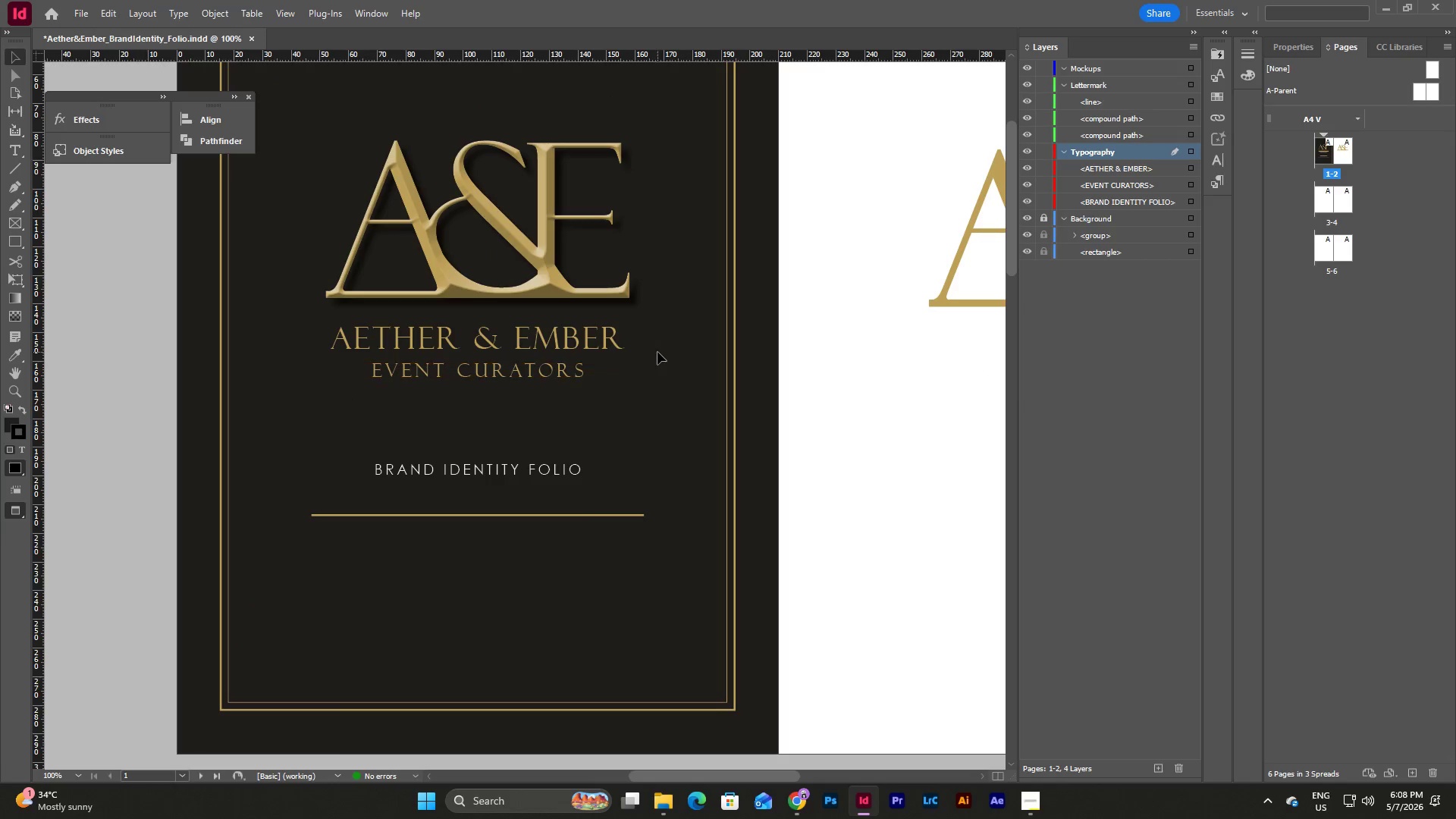 
scroll: coordinate [621, 346], scroll_direction: up, amount: 4.0
 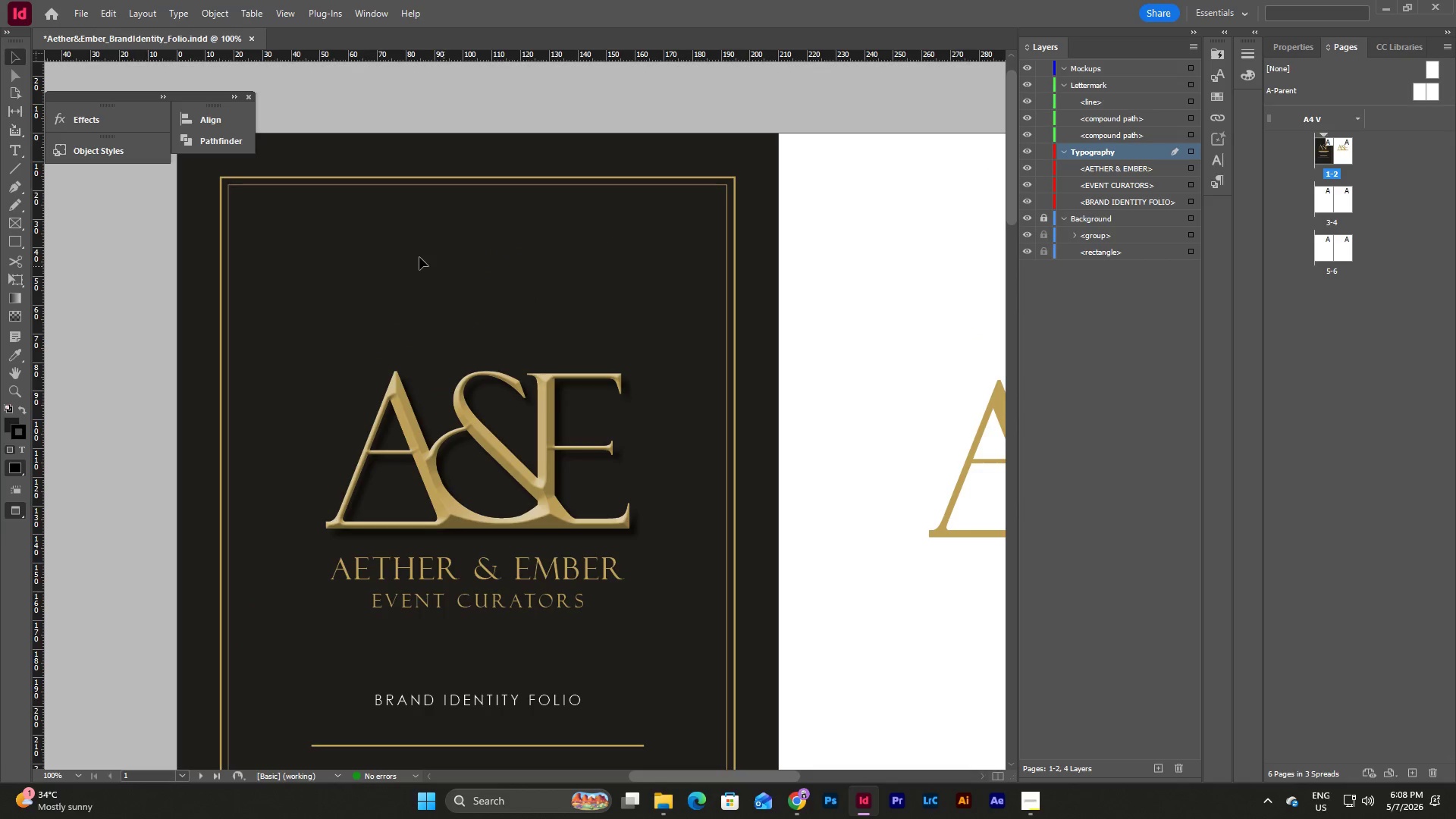 
left_click([395, 246])
 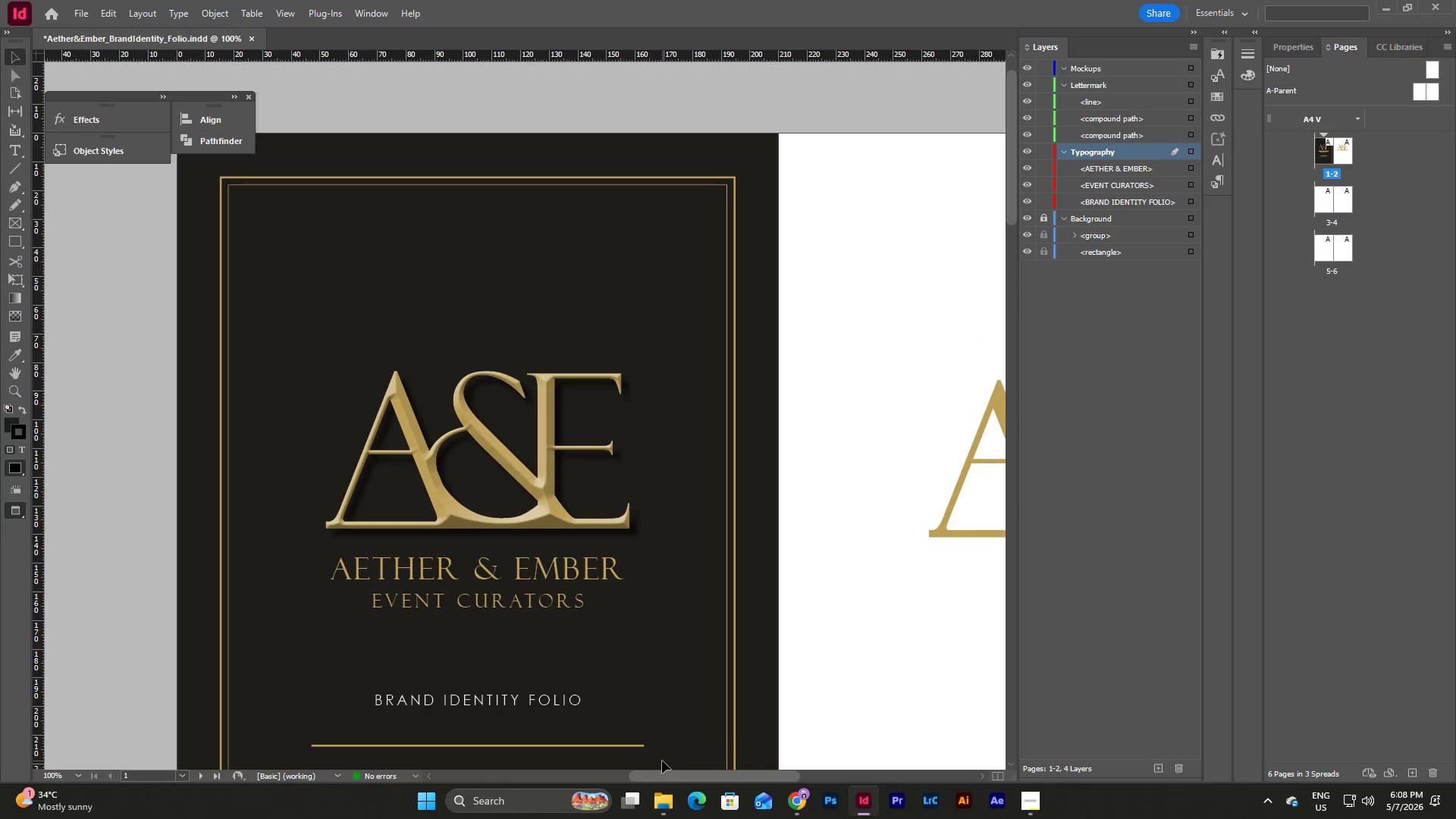 
left_click_drag(start_coordinate=[672, 774], to_coordinate=[657, 775])
 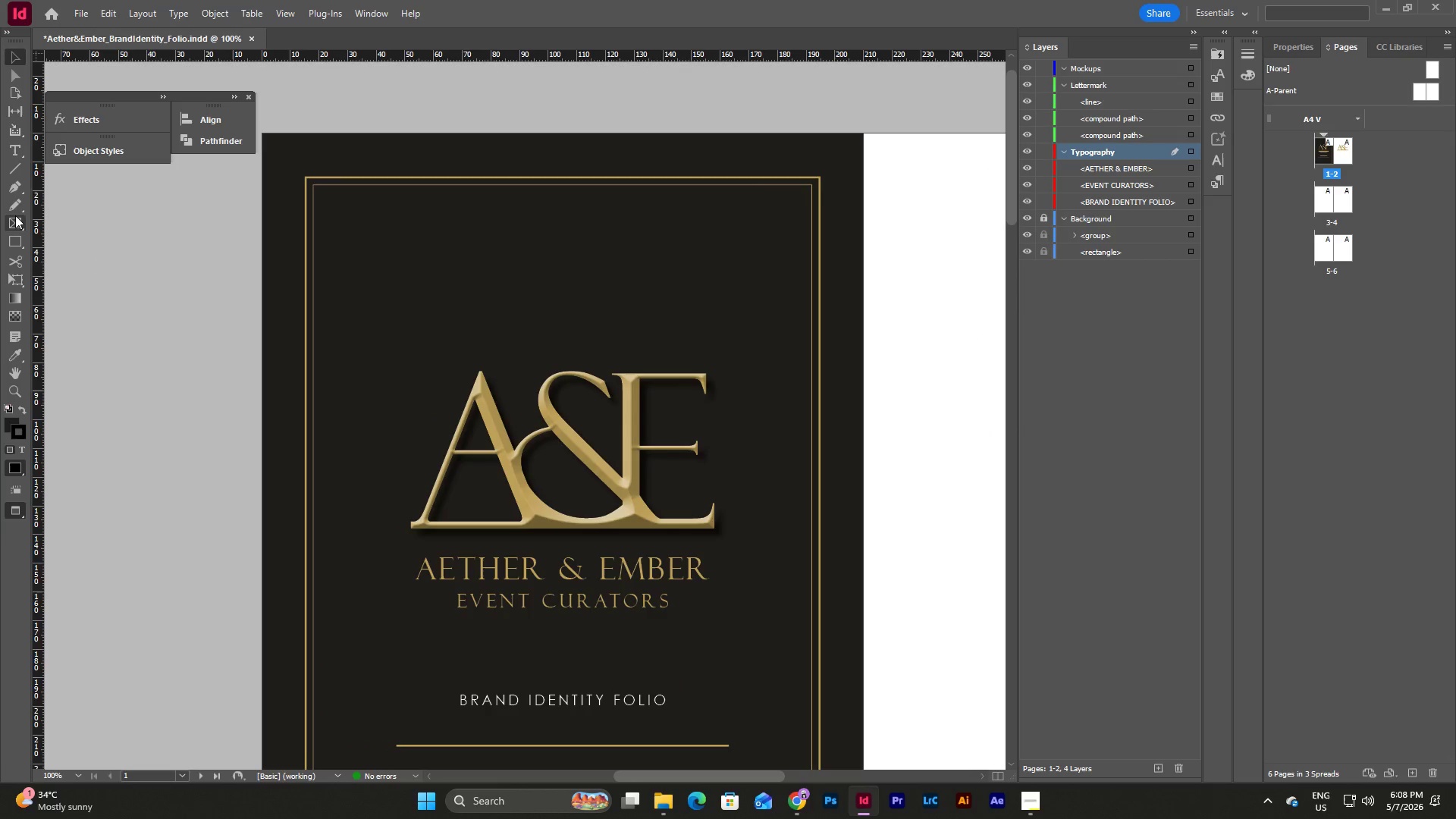 
left_click([17, 220])
 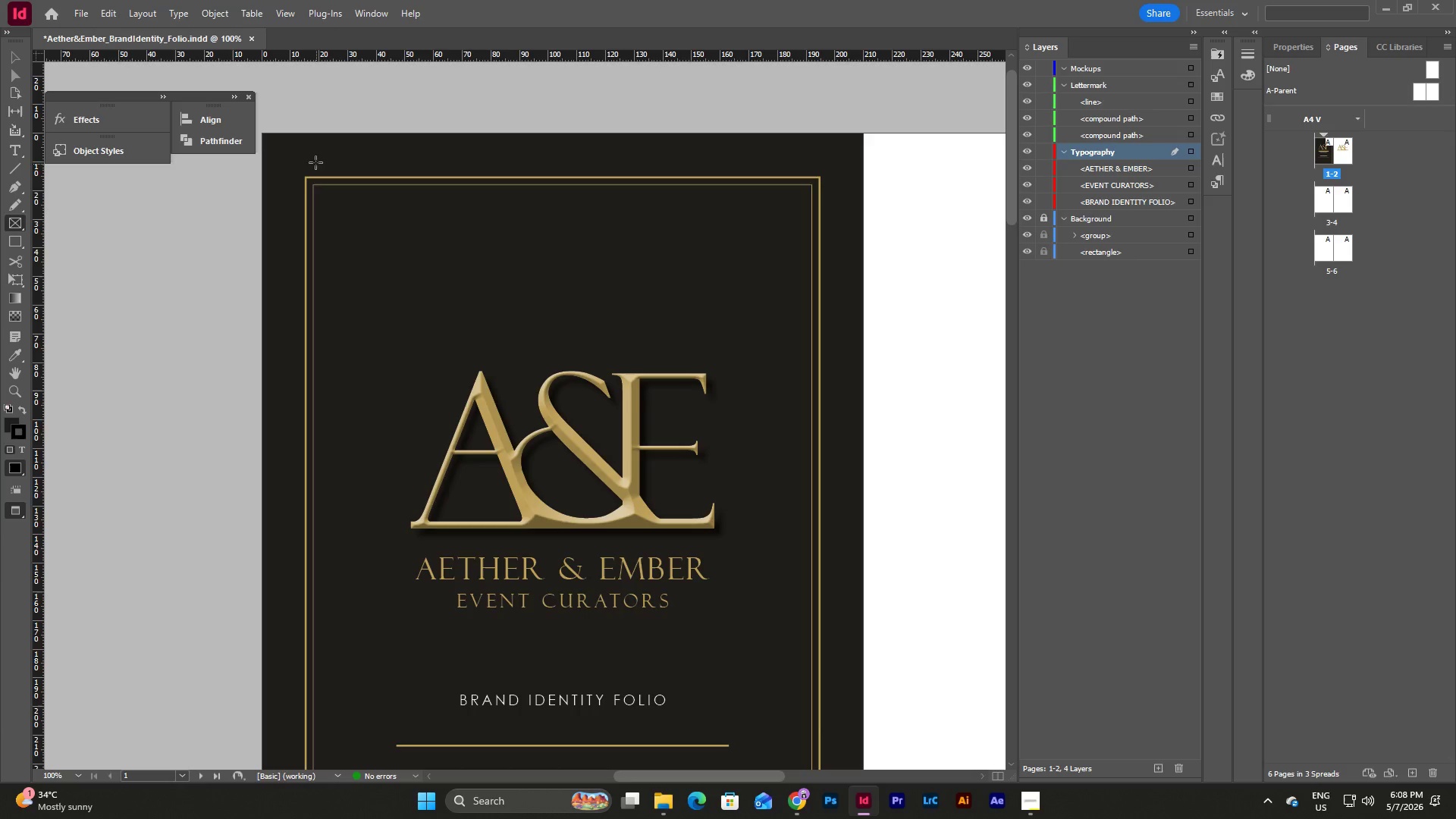 
left_click_drag(start_coordinate=[280, 145], to_coordinate=[842, 581])
 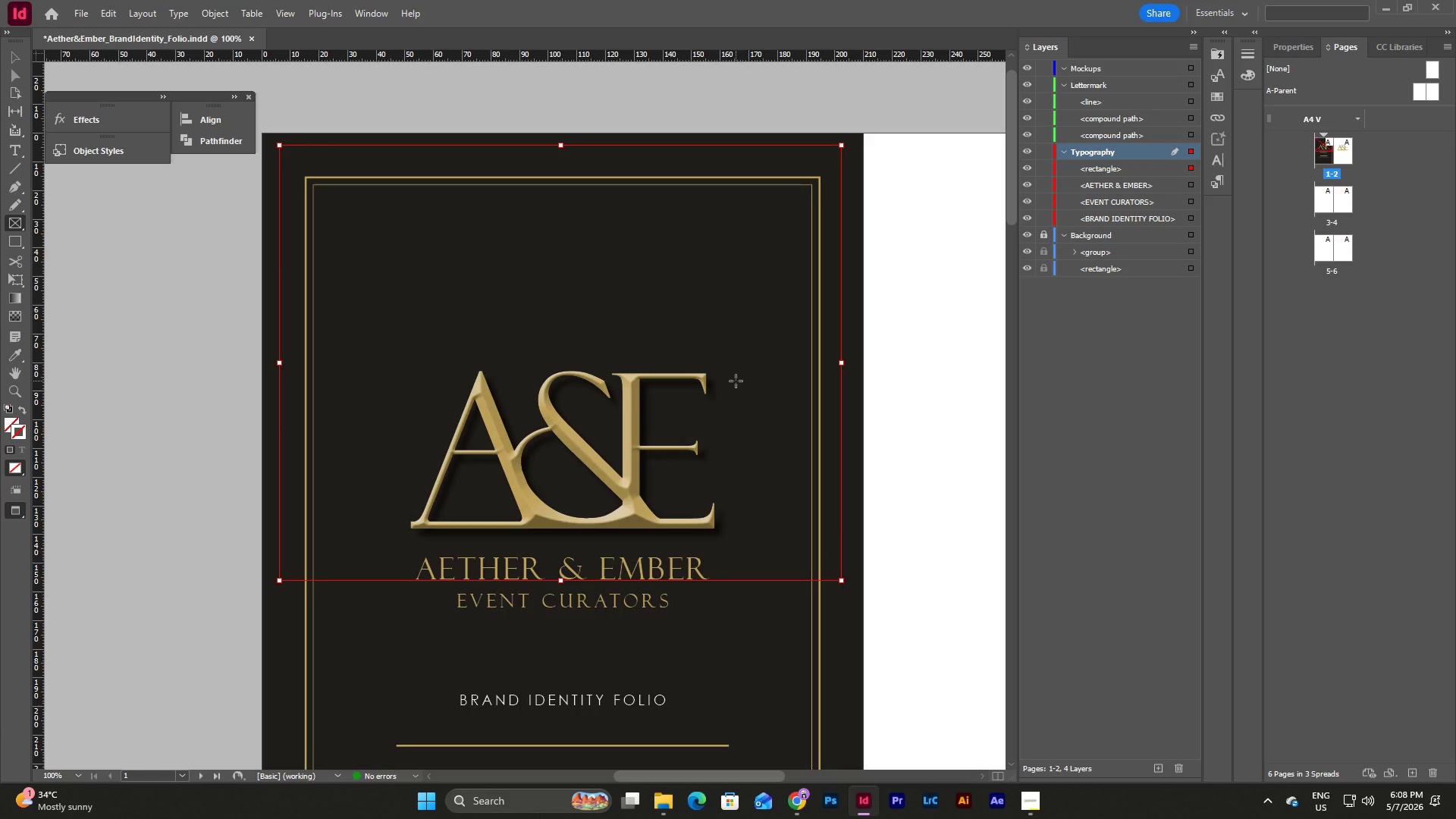 
key(V)
 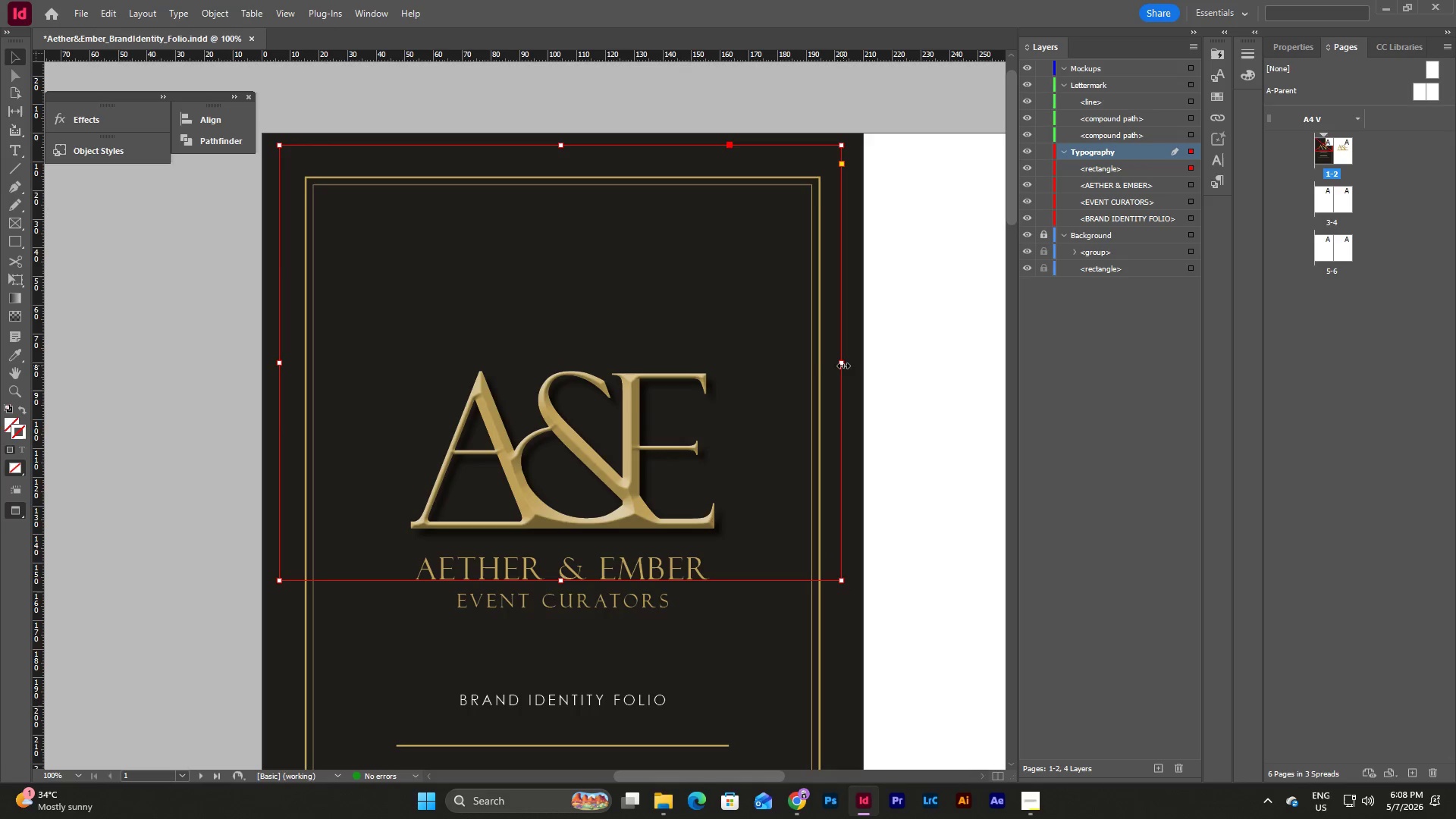 
left_click_drag(start_coordinate=[843, 366], to_coordinate=[861, 371])
 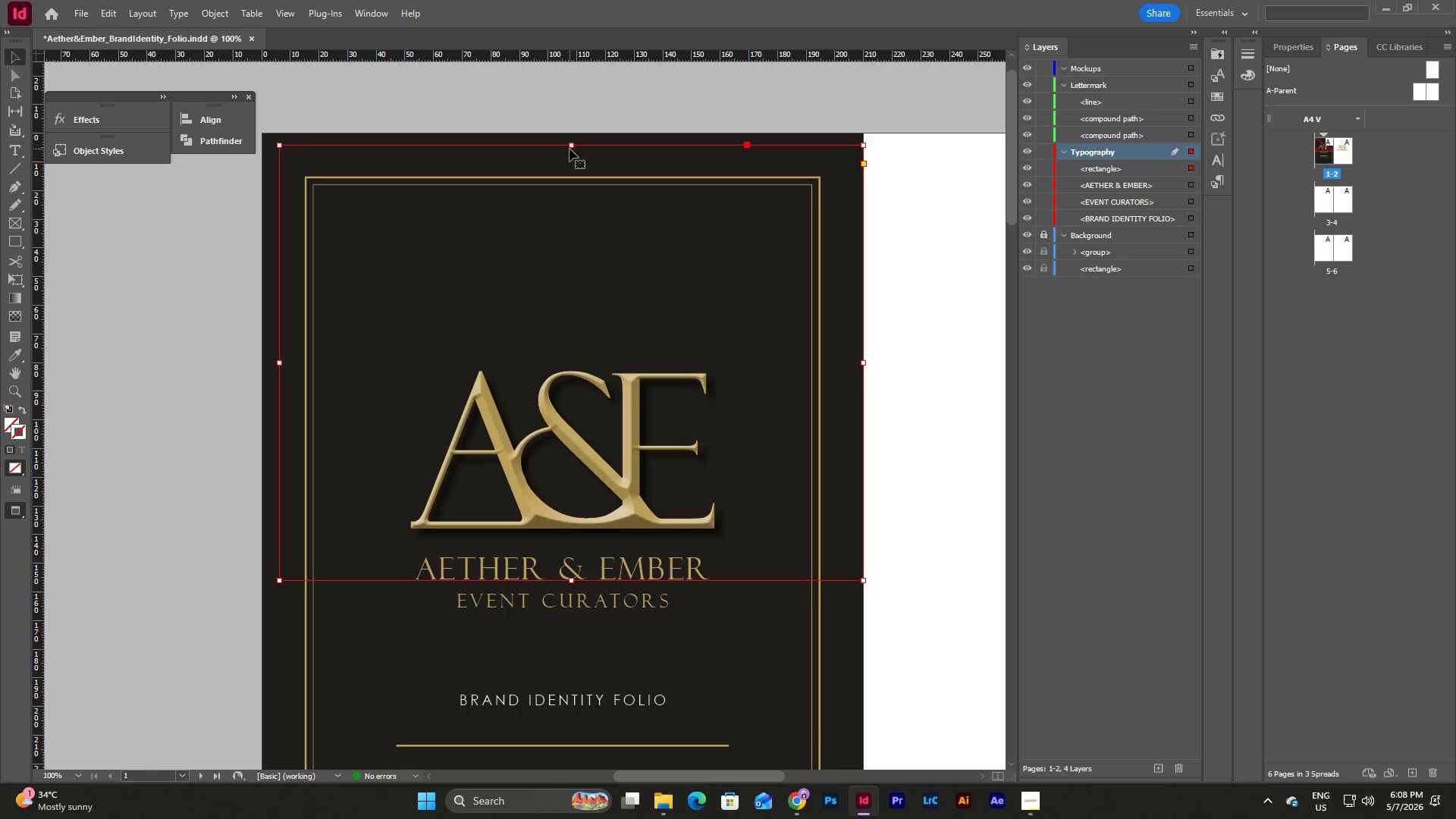 
left_click_drag(start_coordinate=[570, 147], to_coordinate=[568, 131])
 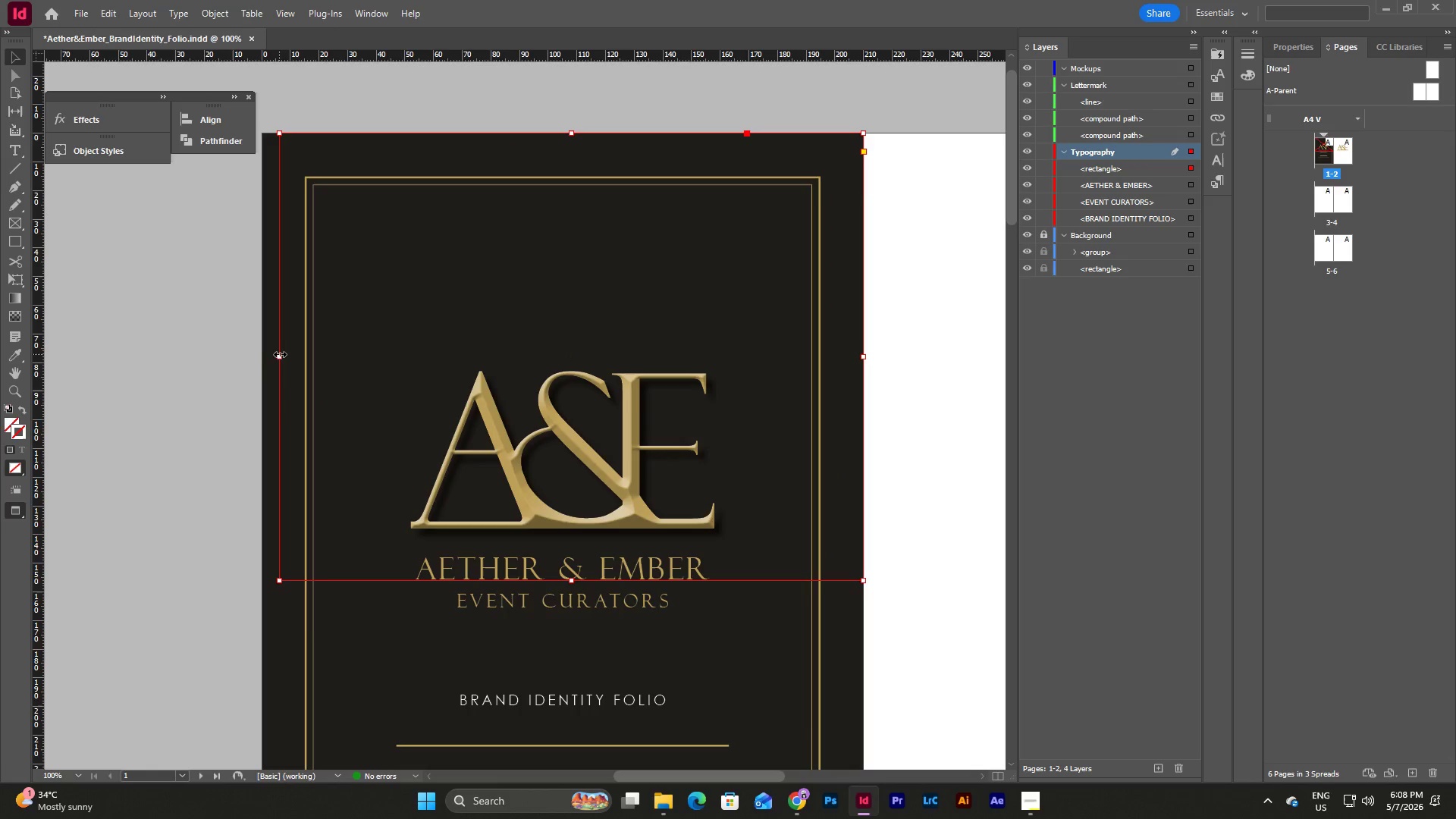 
left_click_drag(start_coordinate=[281, 356], to_coordinate=[265, 355])
 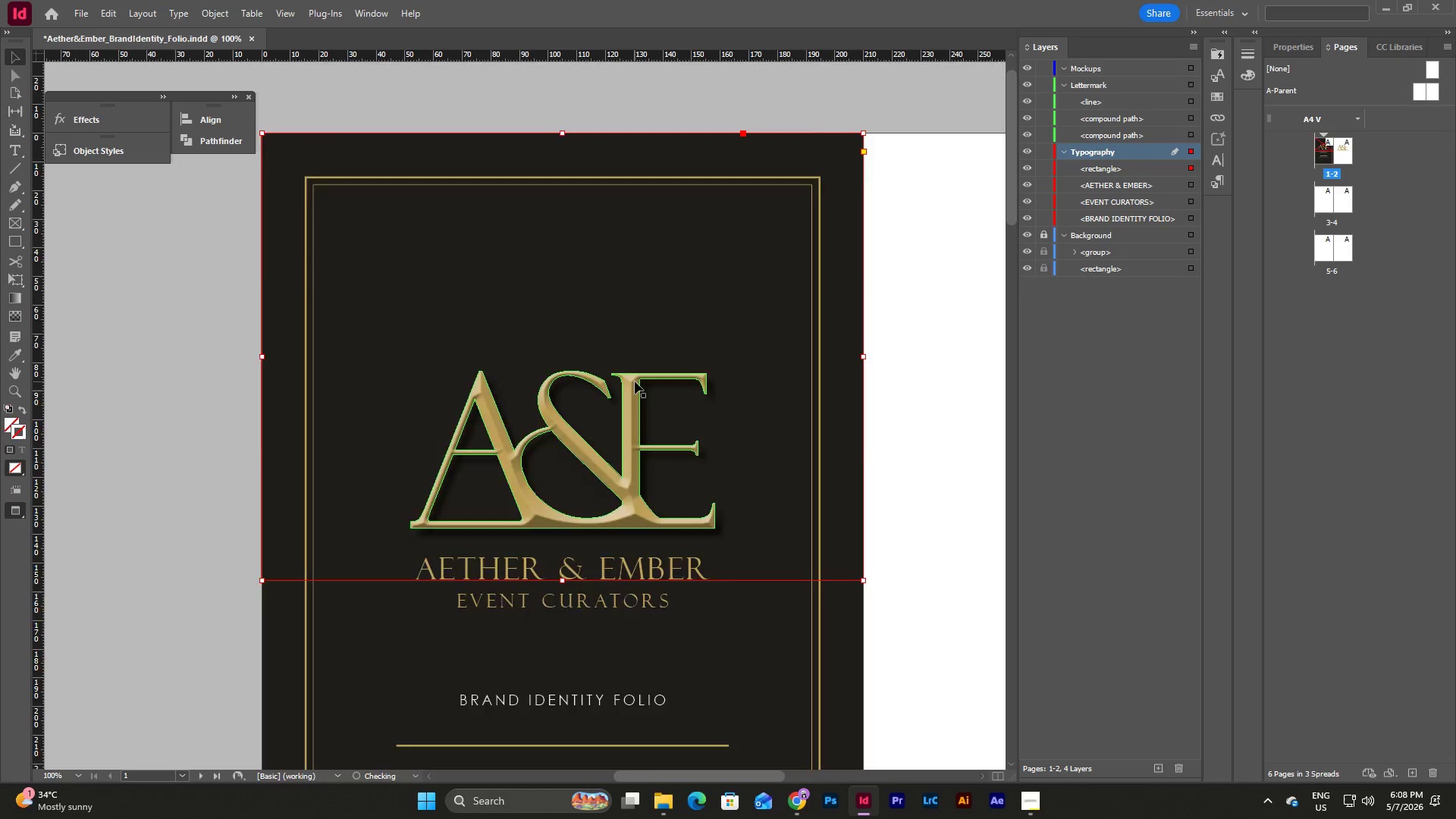 
scroll: coordinate [635, 381], scroll_direction: down, amount: 5.0
 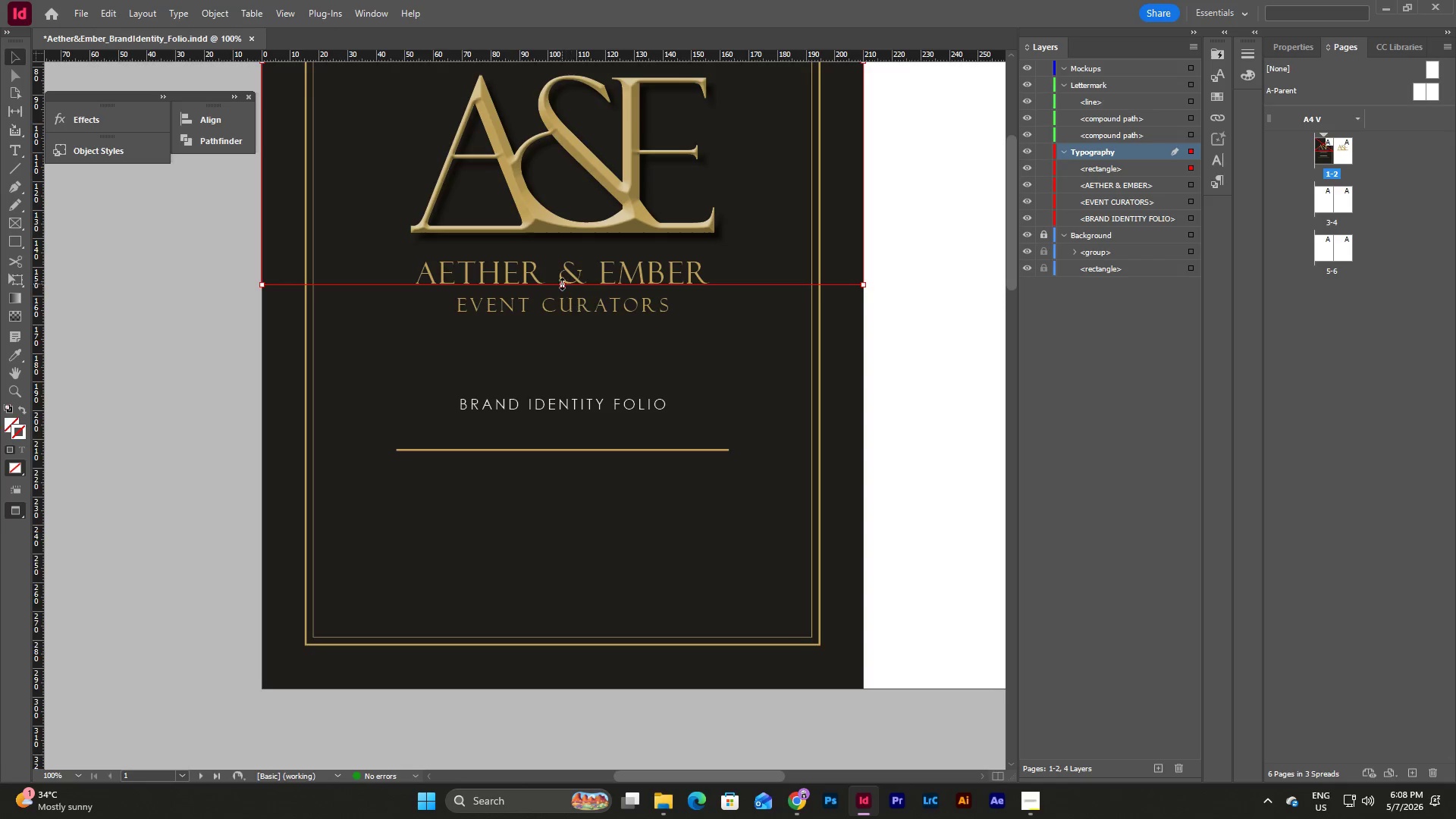 
left_click_drag(start_coordinate=[562, 284], to_coordinate=[586, 688])
 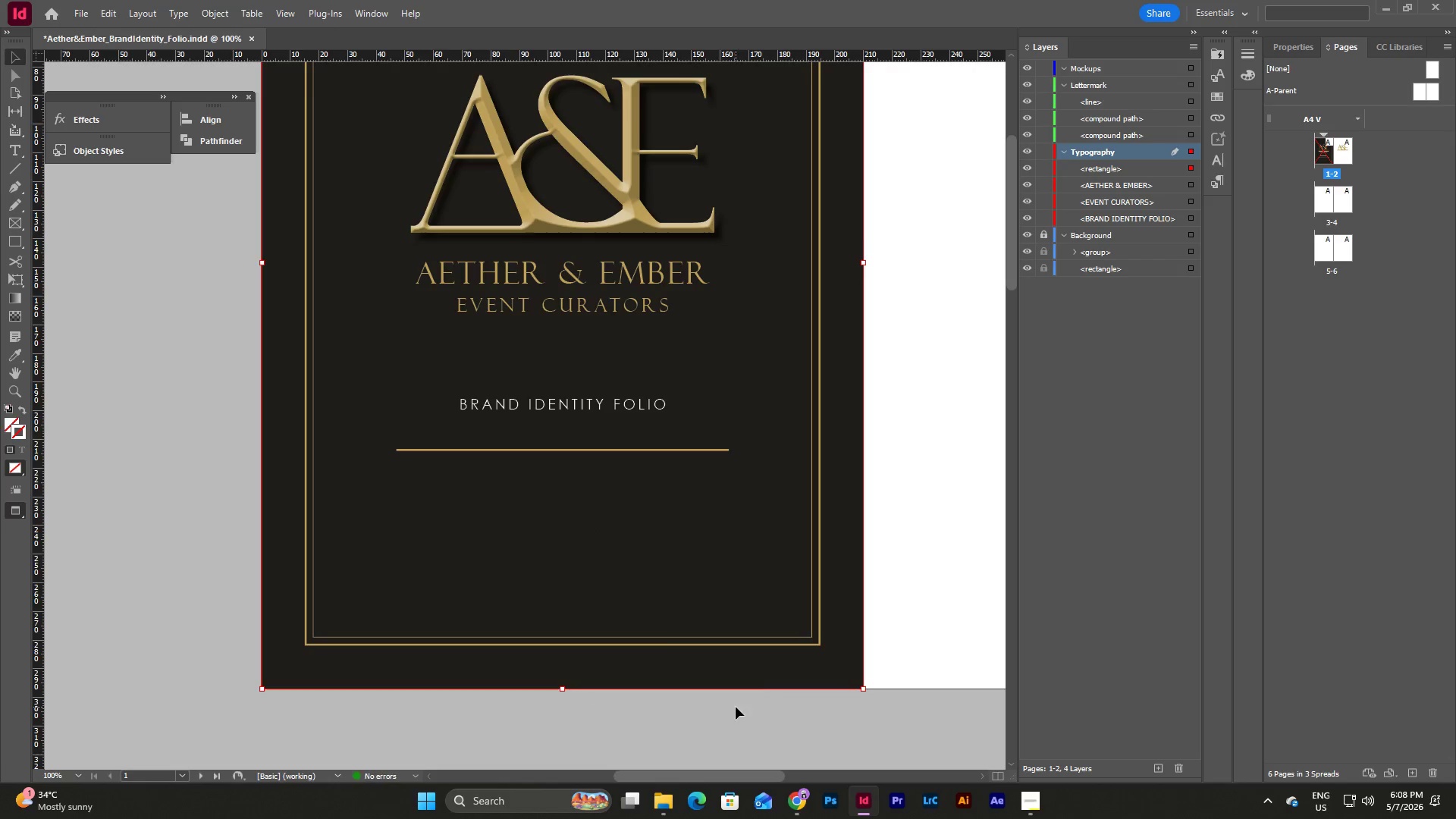 
scroll: coordinate [736, 707], scroll_direction: up, amount: 6.0
 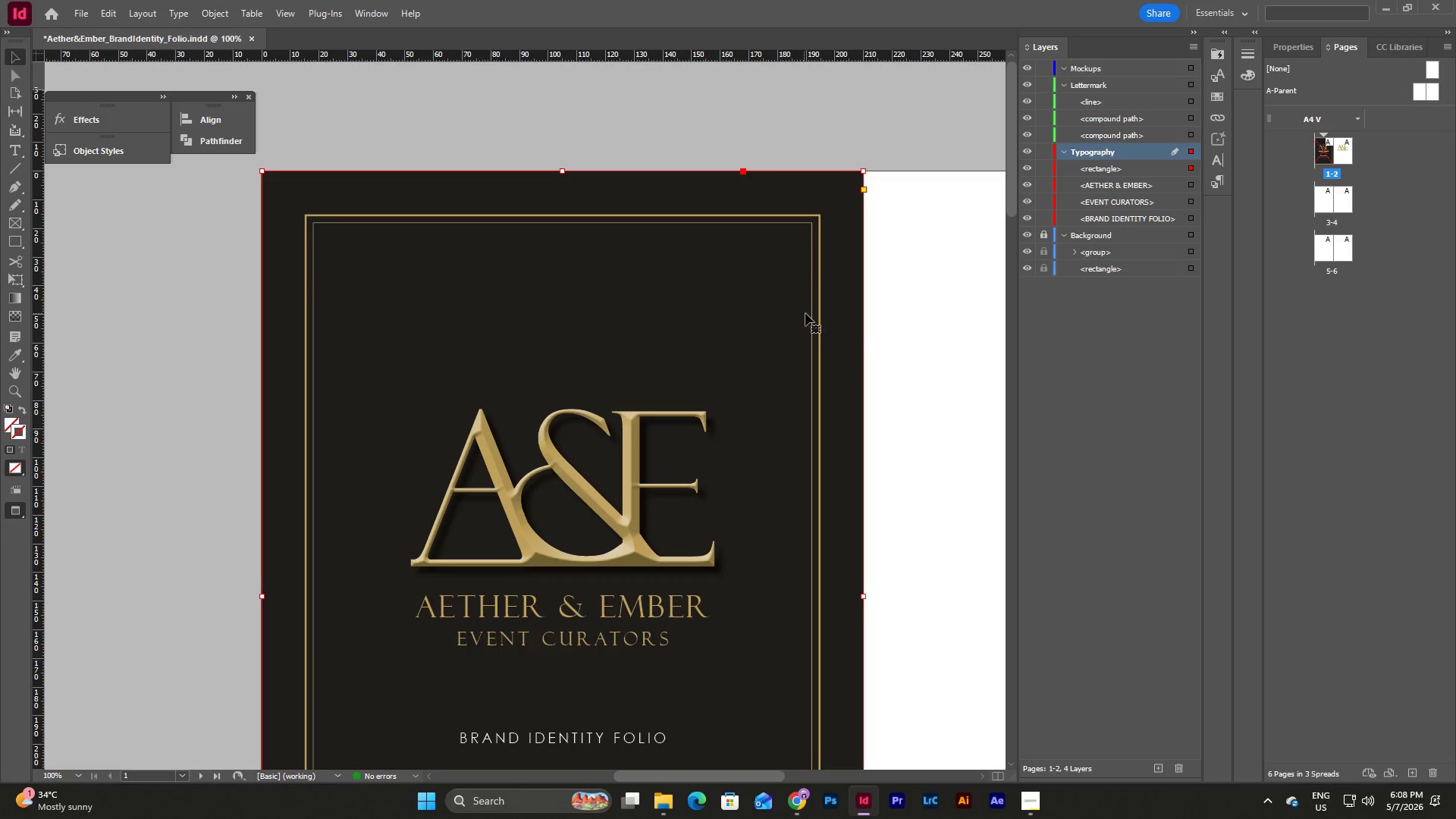 
left_click([898, 330])
 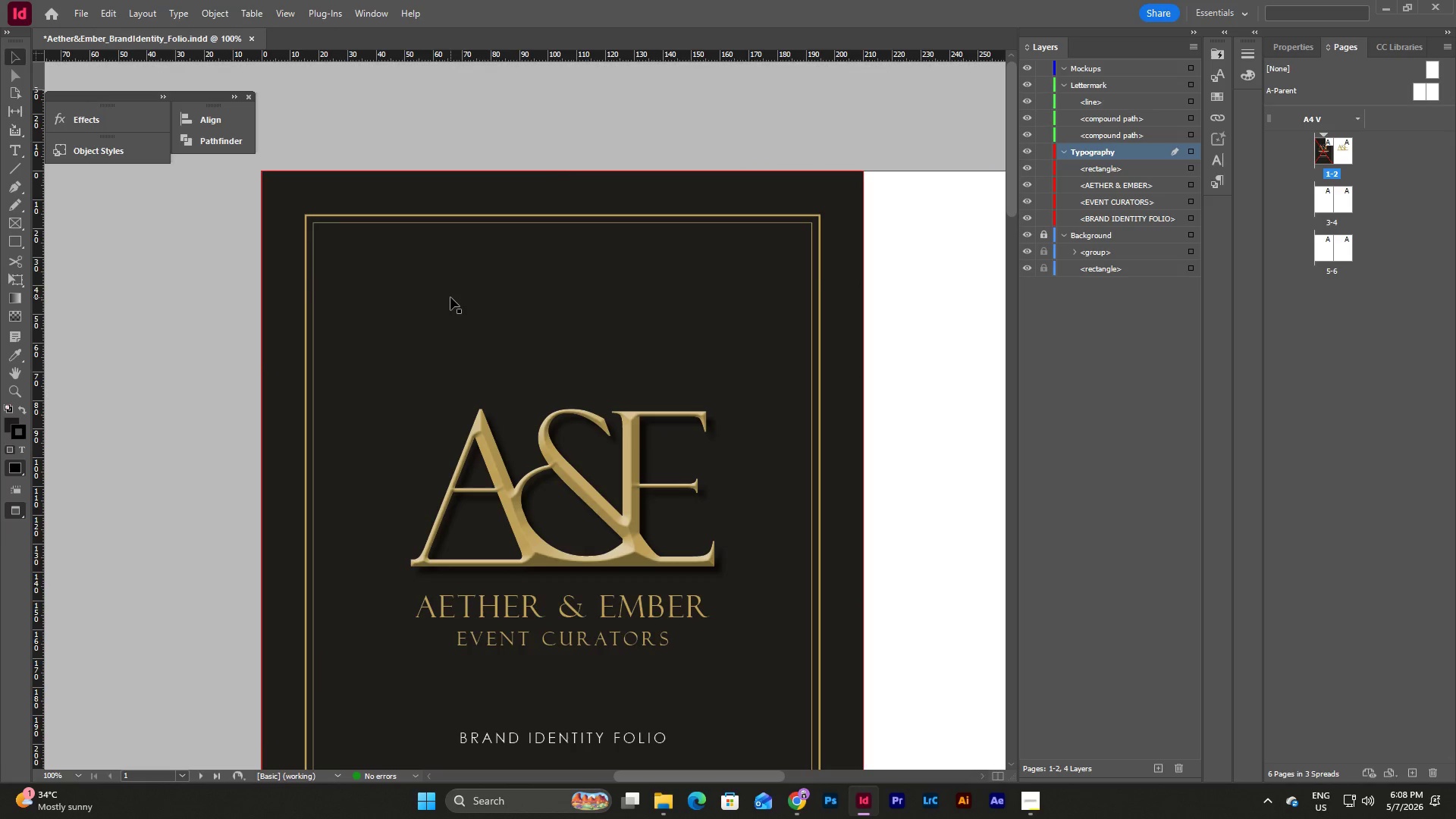 
left_click([450, 297])
 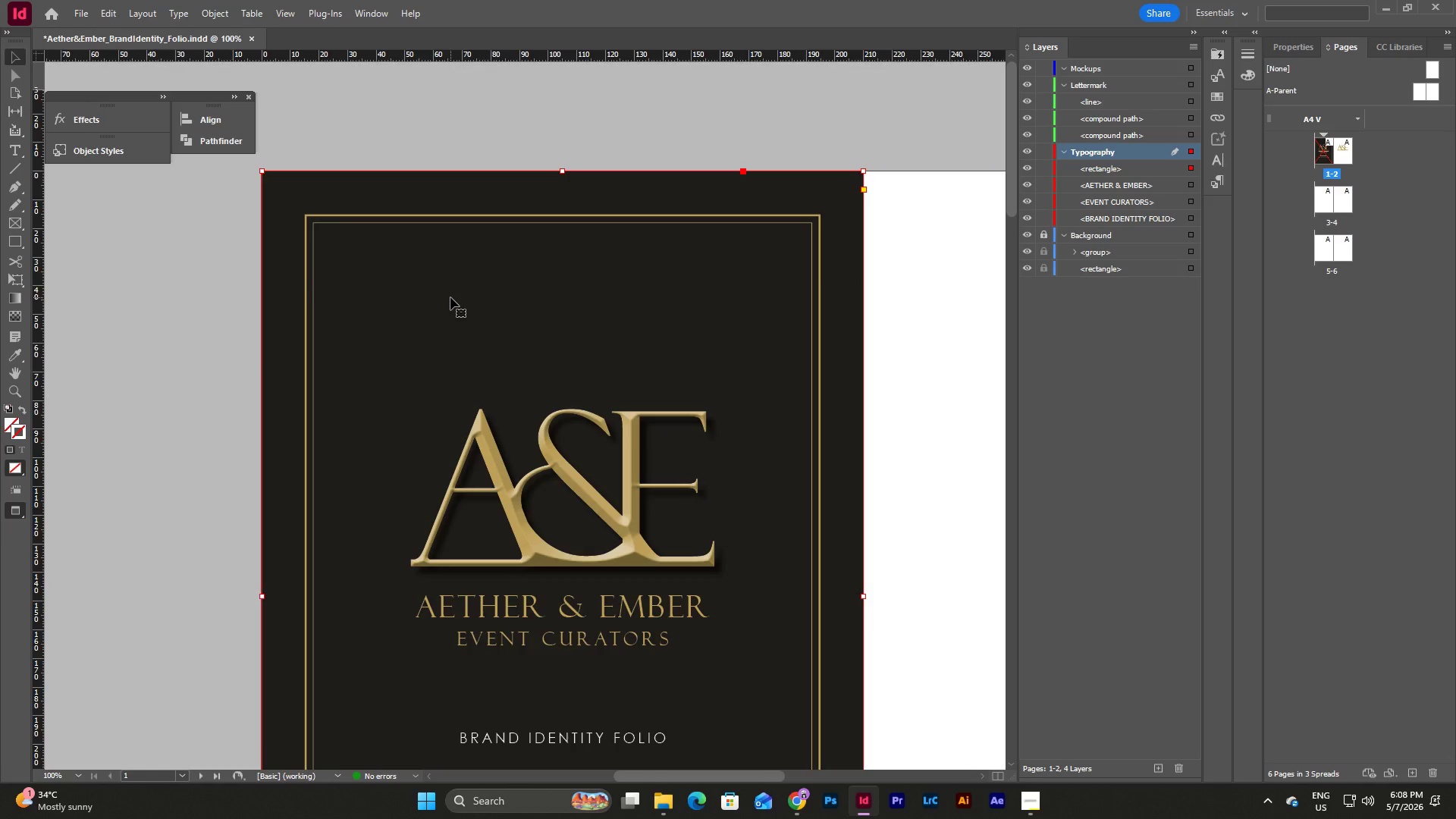 
key(Control+Z)
 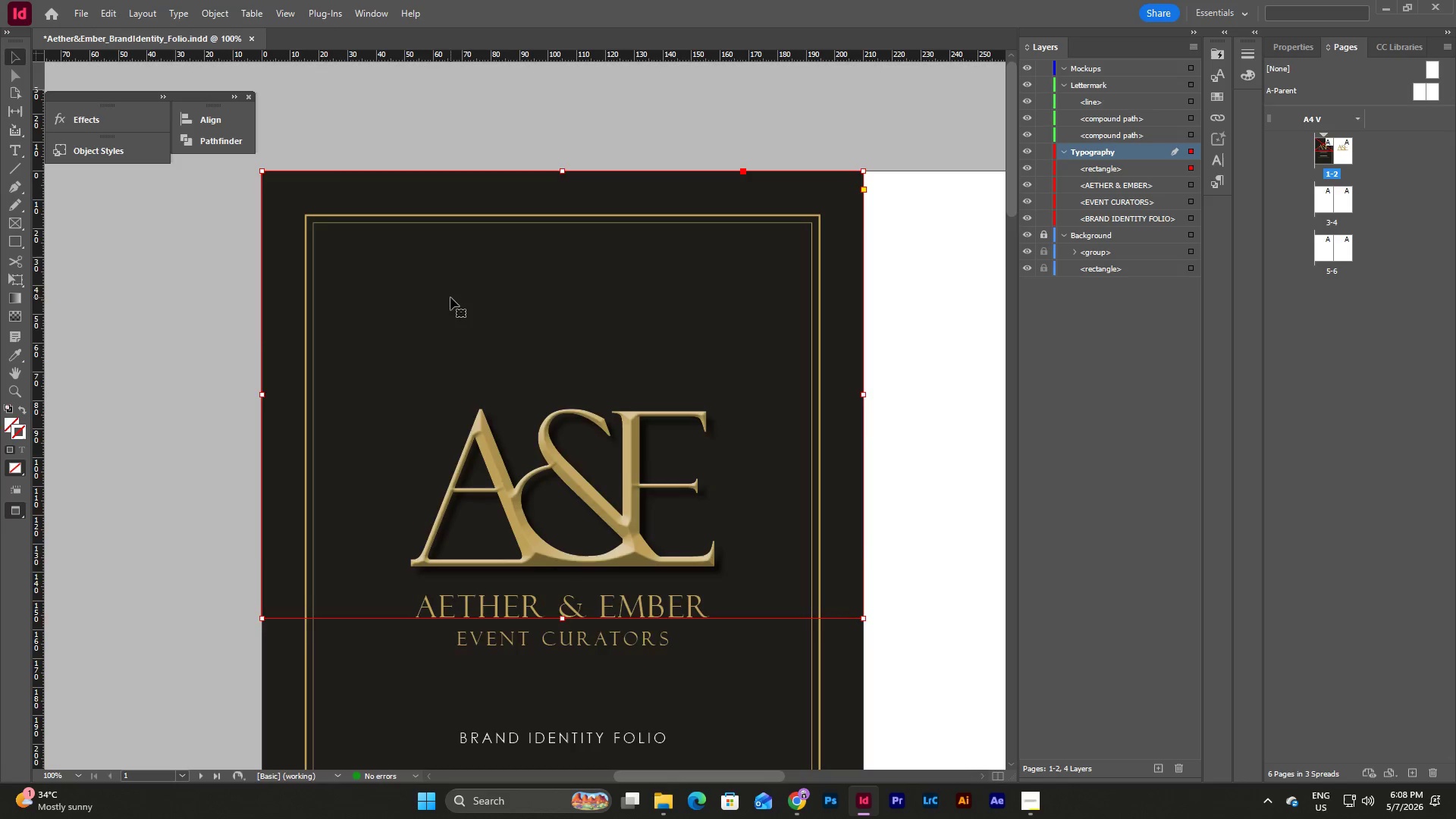 
scroll: coordinate [450, 297], scroll_direction: down, amount: 4.0
 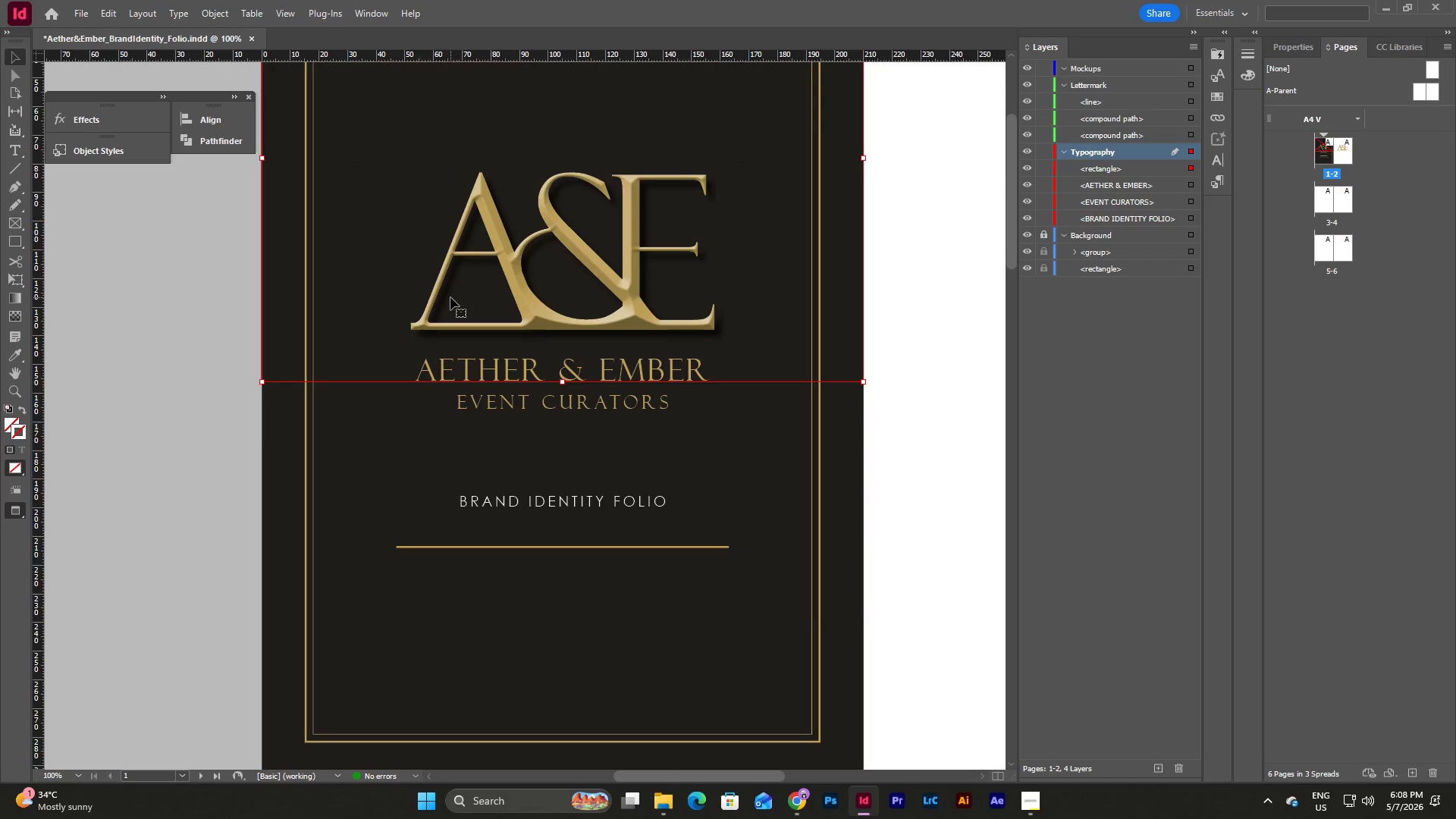 
key(Control+Z)
 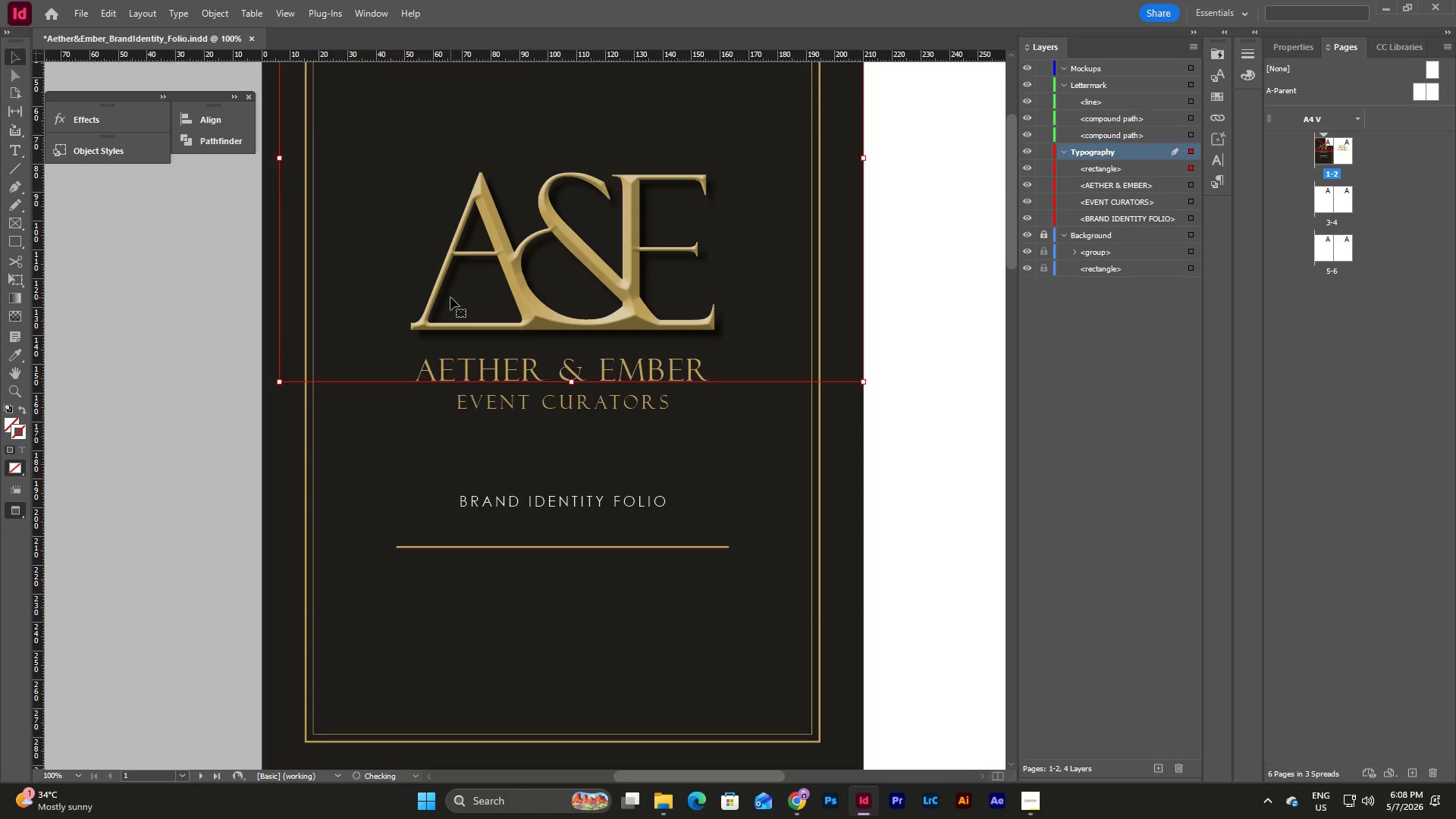 
key(Control+Z)
 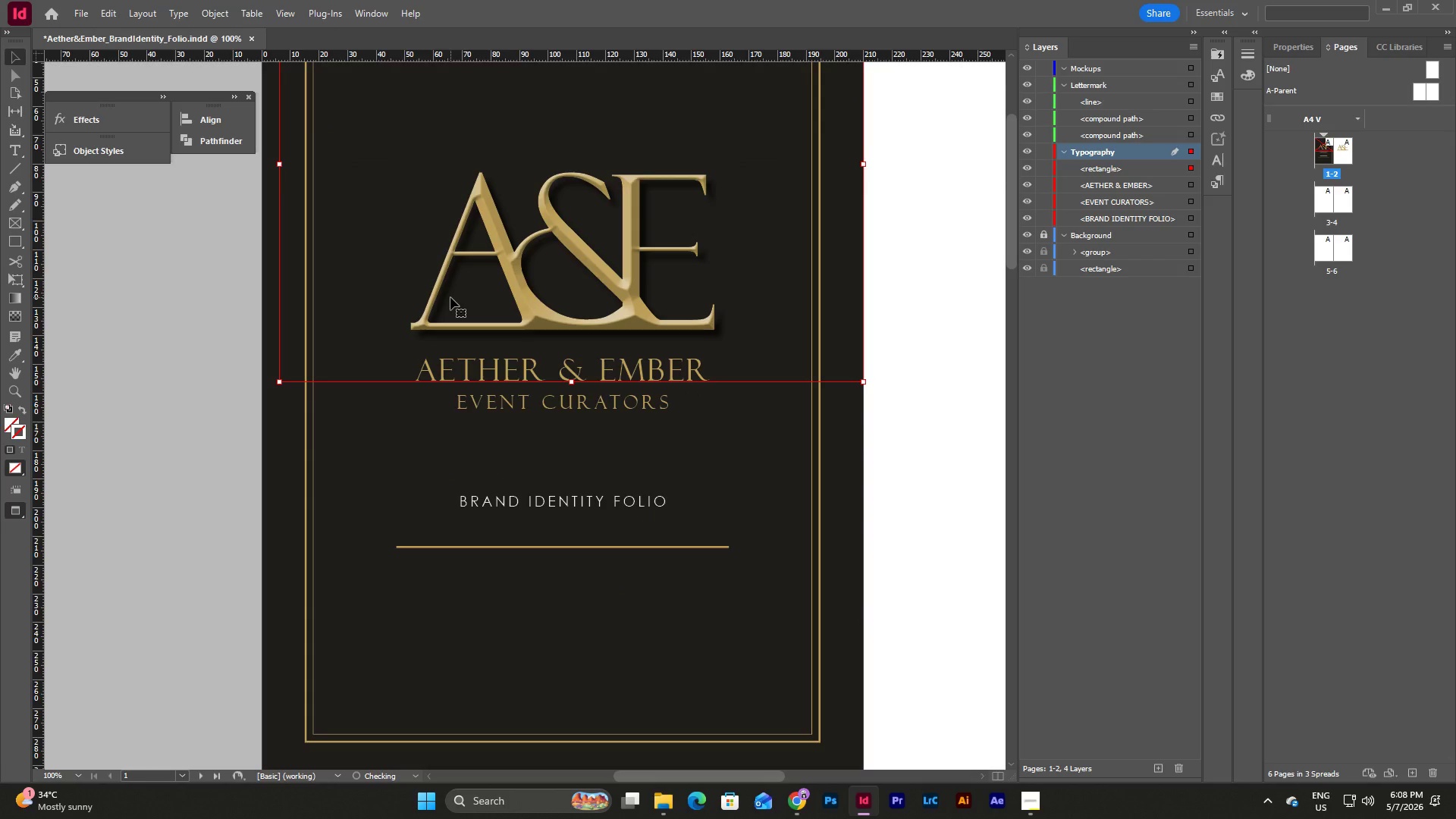 
key(Control+Z)
 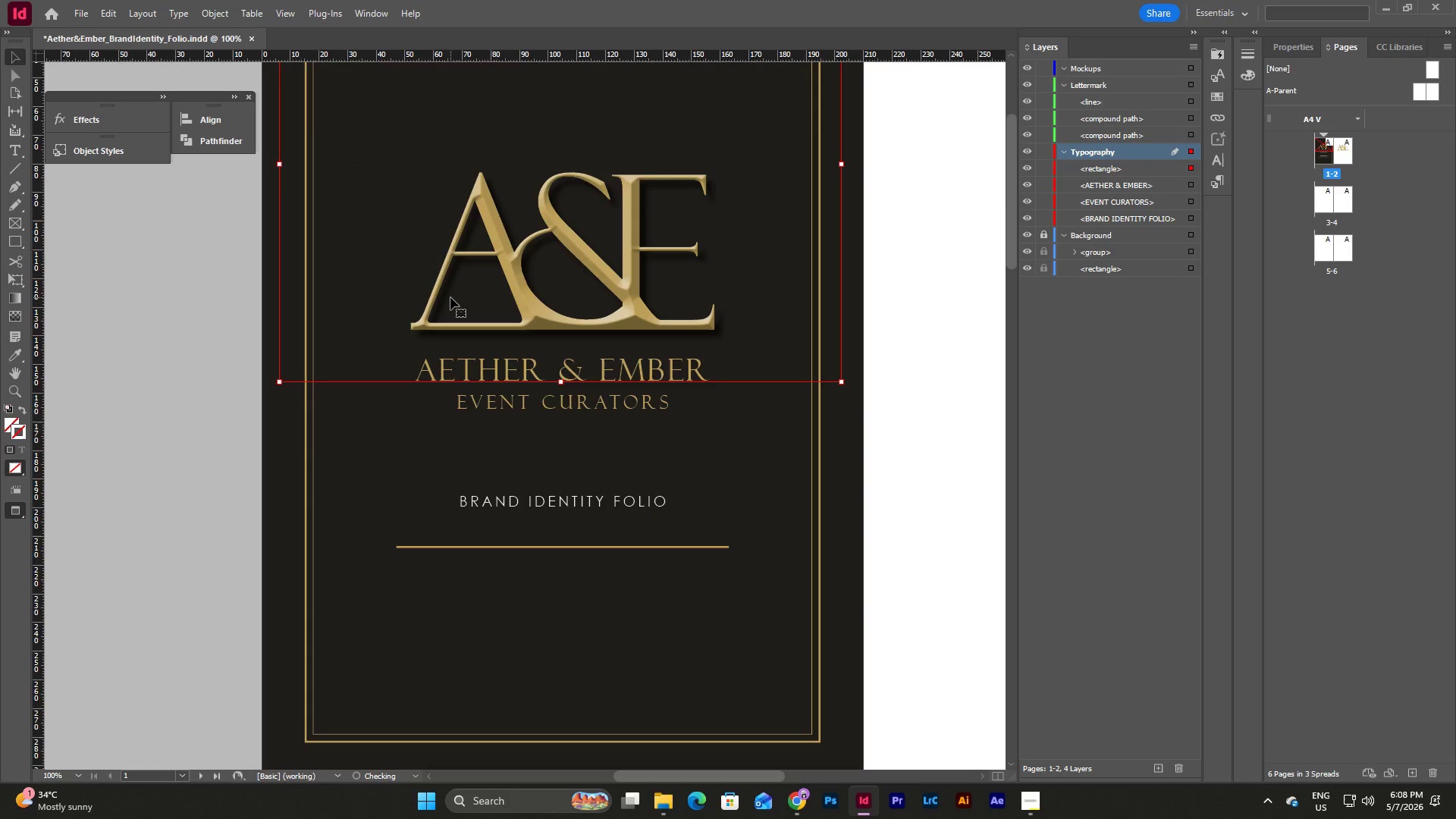 
key(Control+Z)
 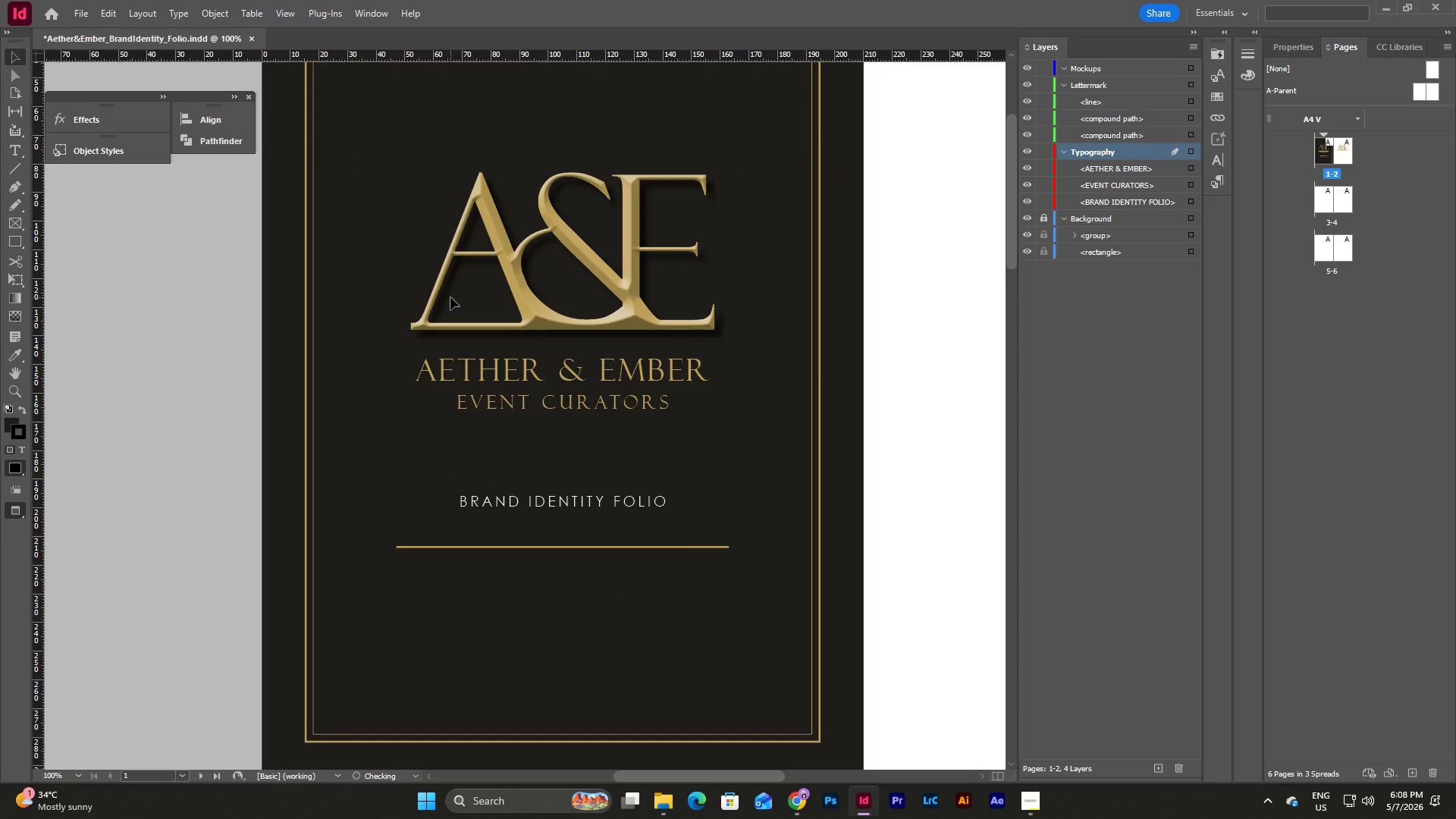 
scroll: coordinate [450, 297], scroll_direction: up, amount: 4.0
 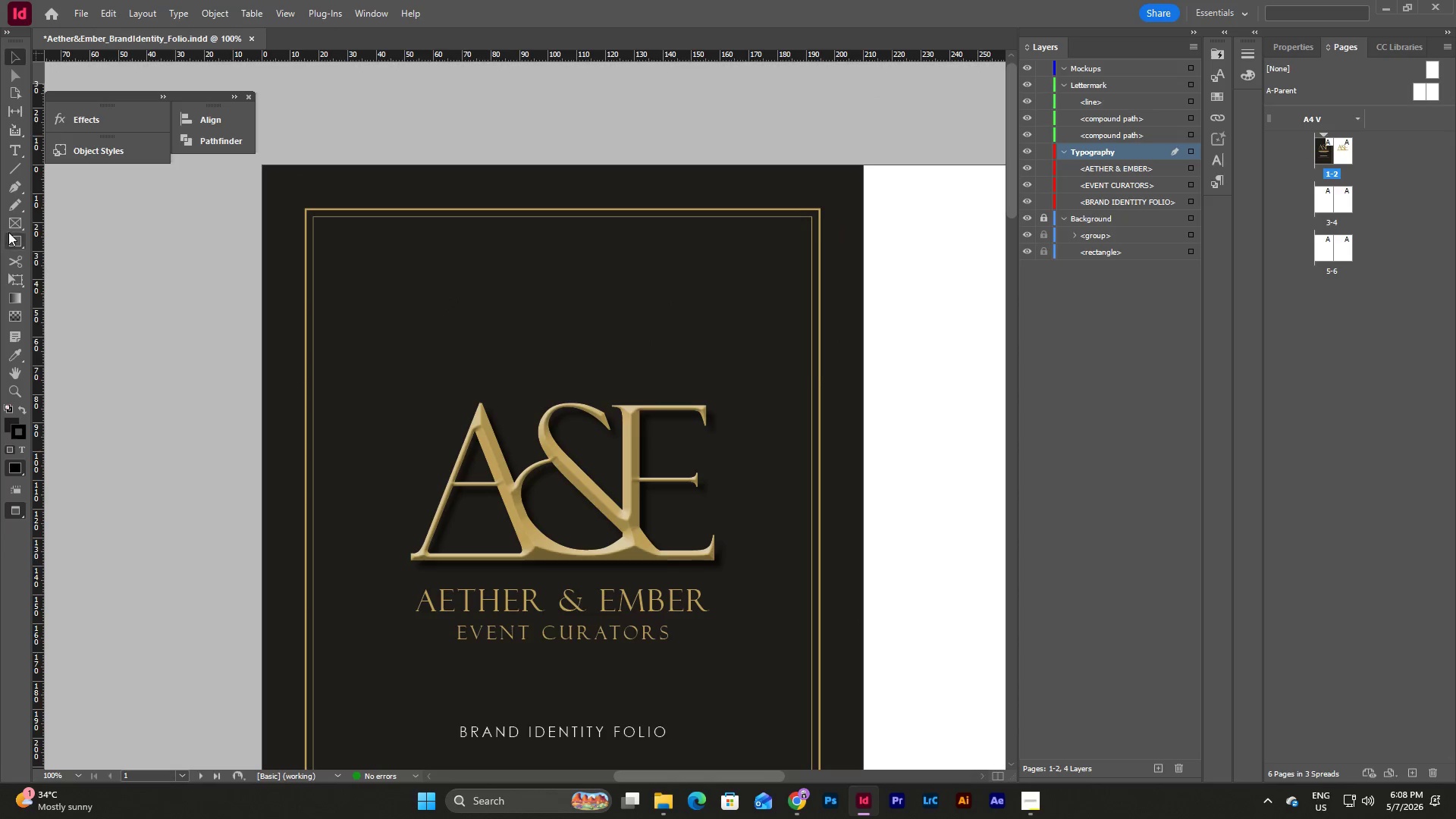 
left_click([16, 224])
 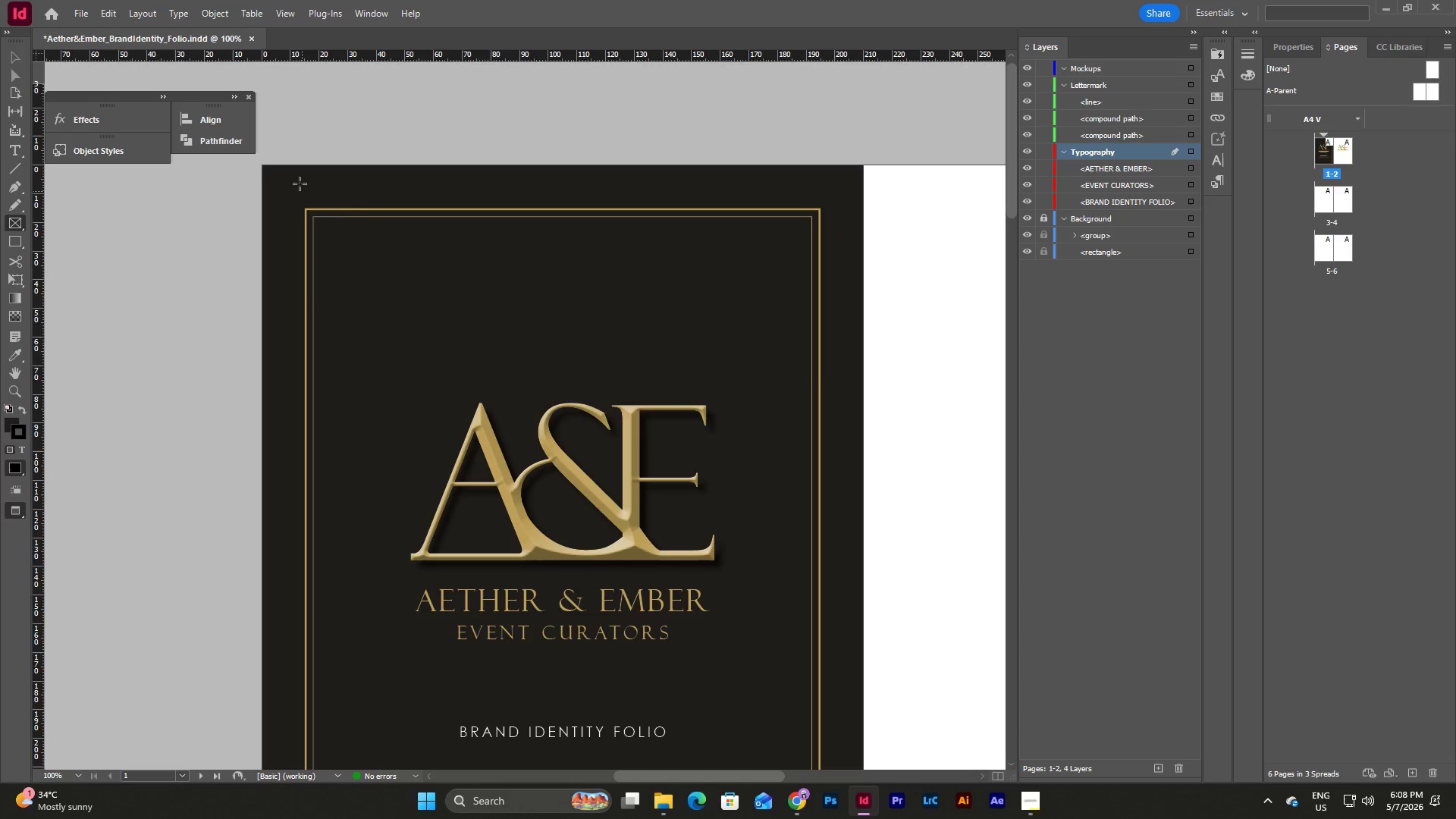 
left_click_drag(start_coordinate=[298, 182], to_coordinate=[786, 629])
 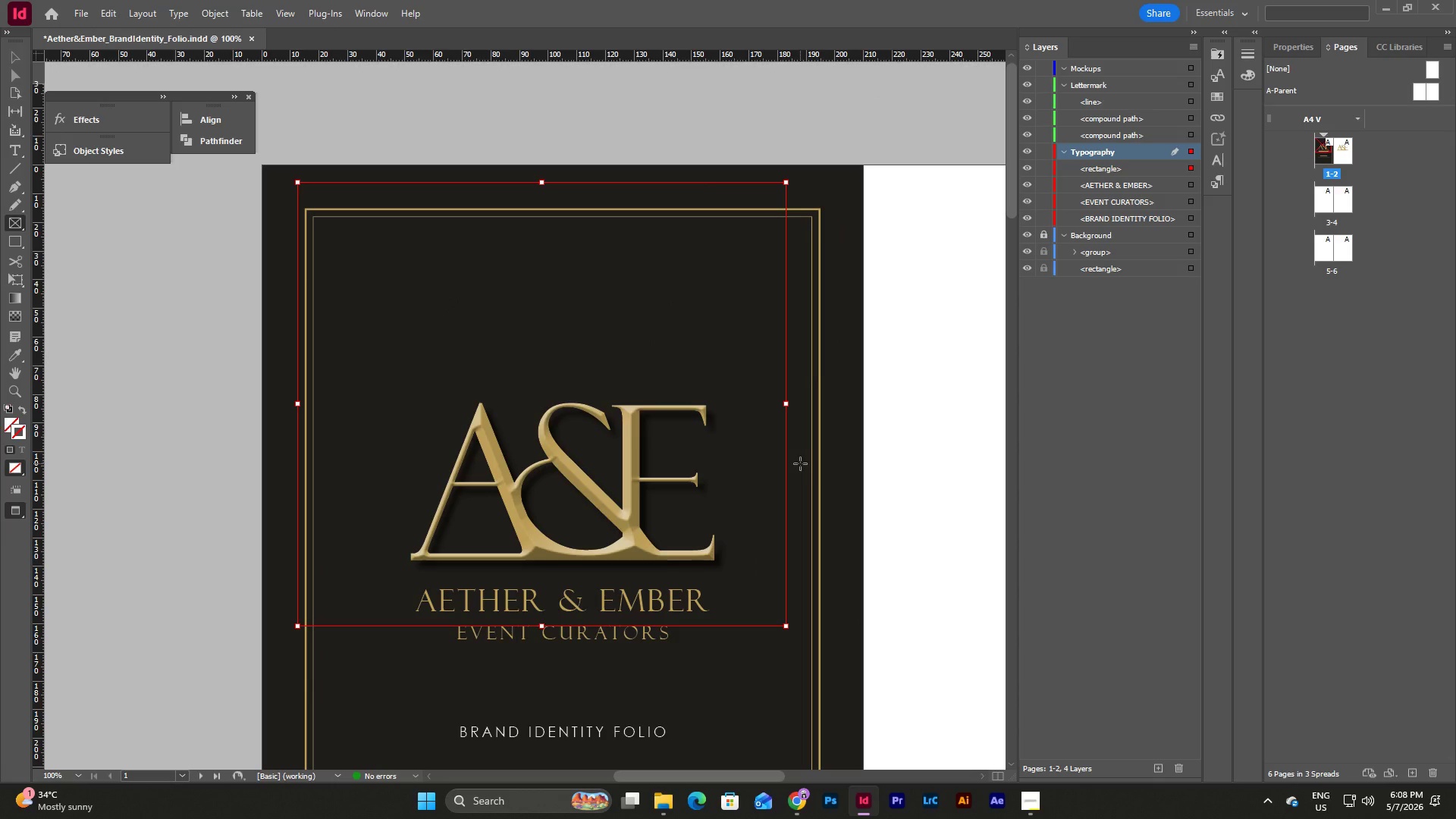 
key(W)
 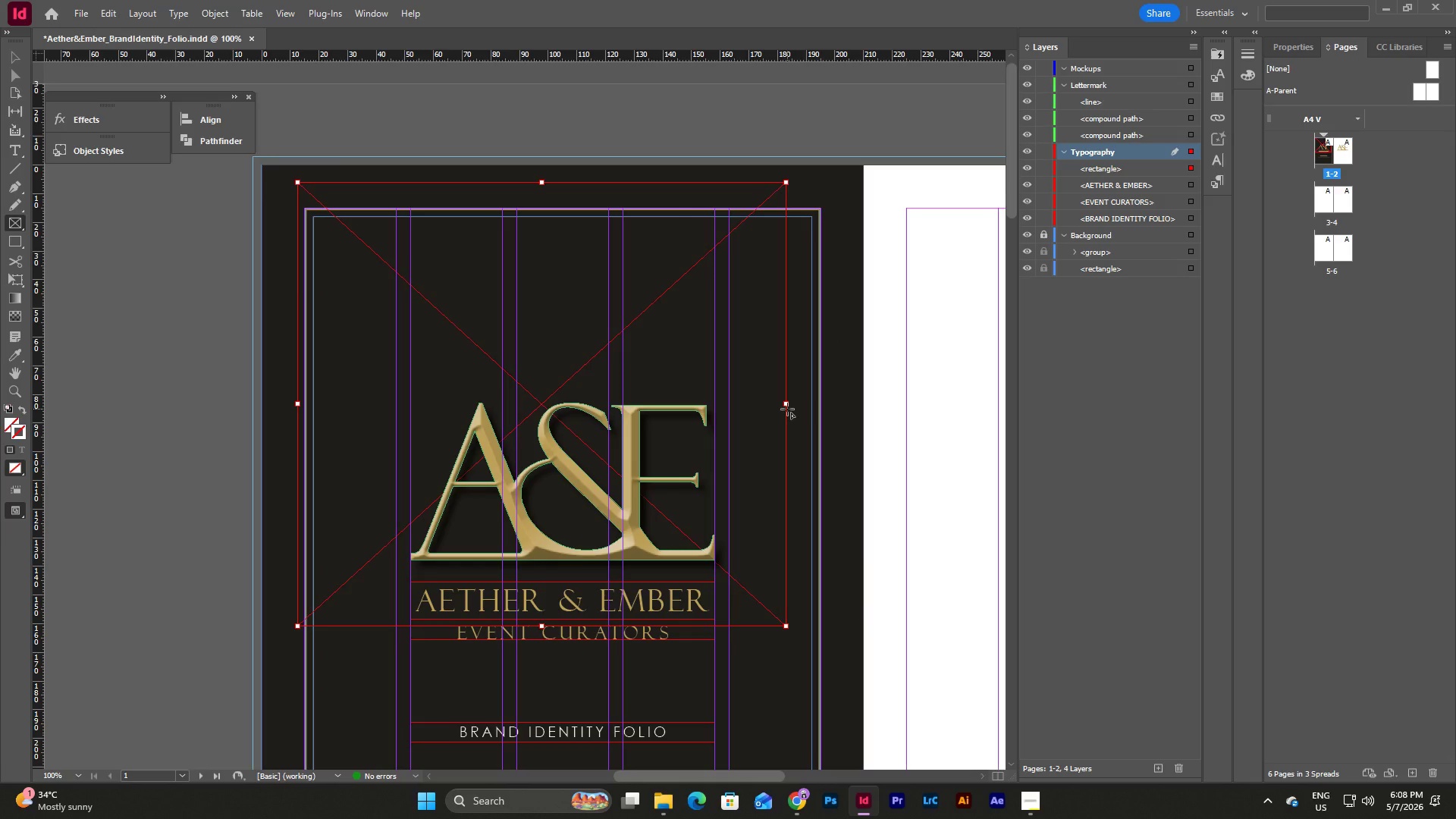 
key(V)
 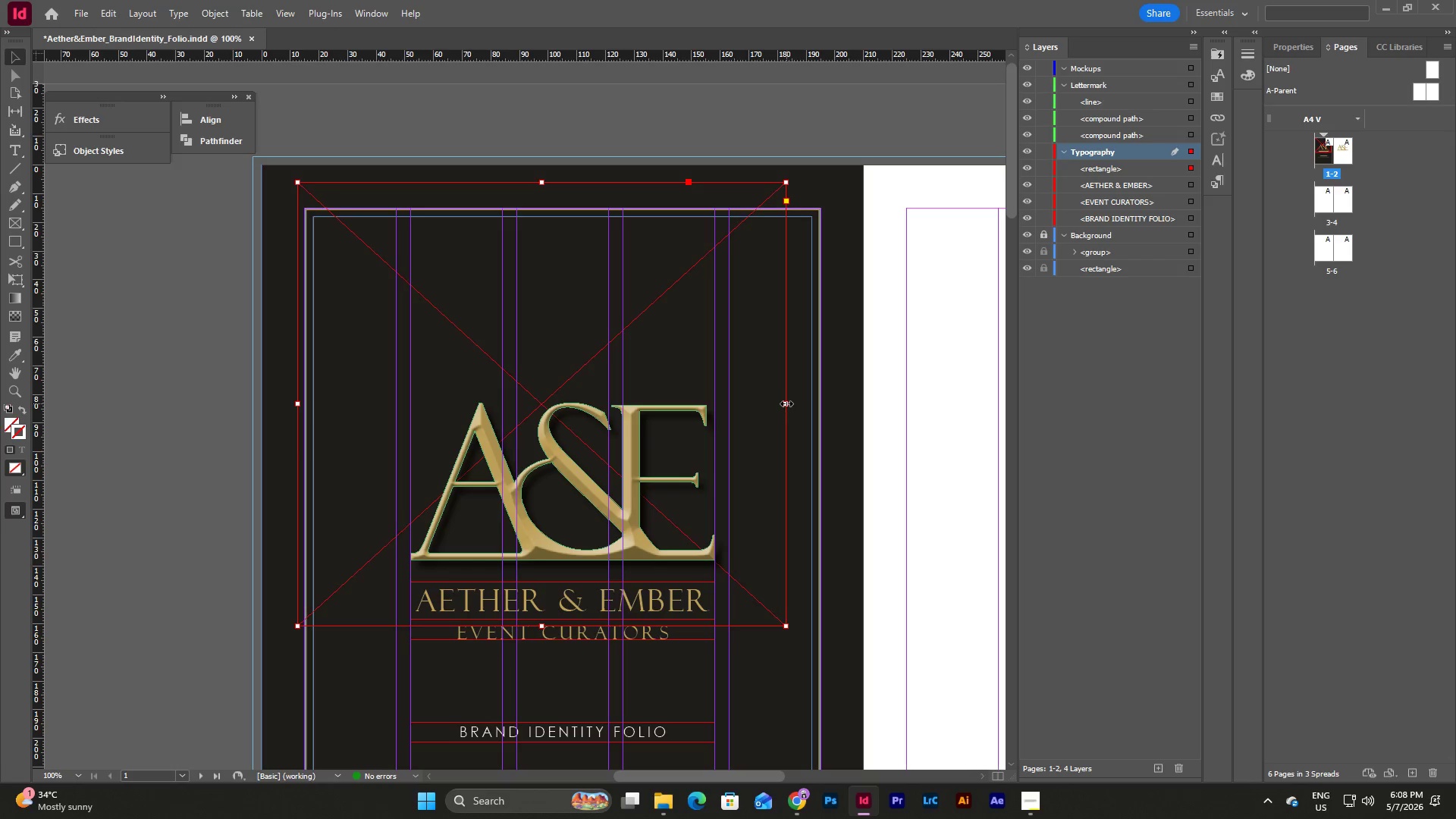 
left_click_drag(start_coordinate=[786, 403], to_coordinate=[863, 440])
 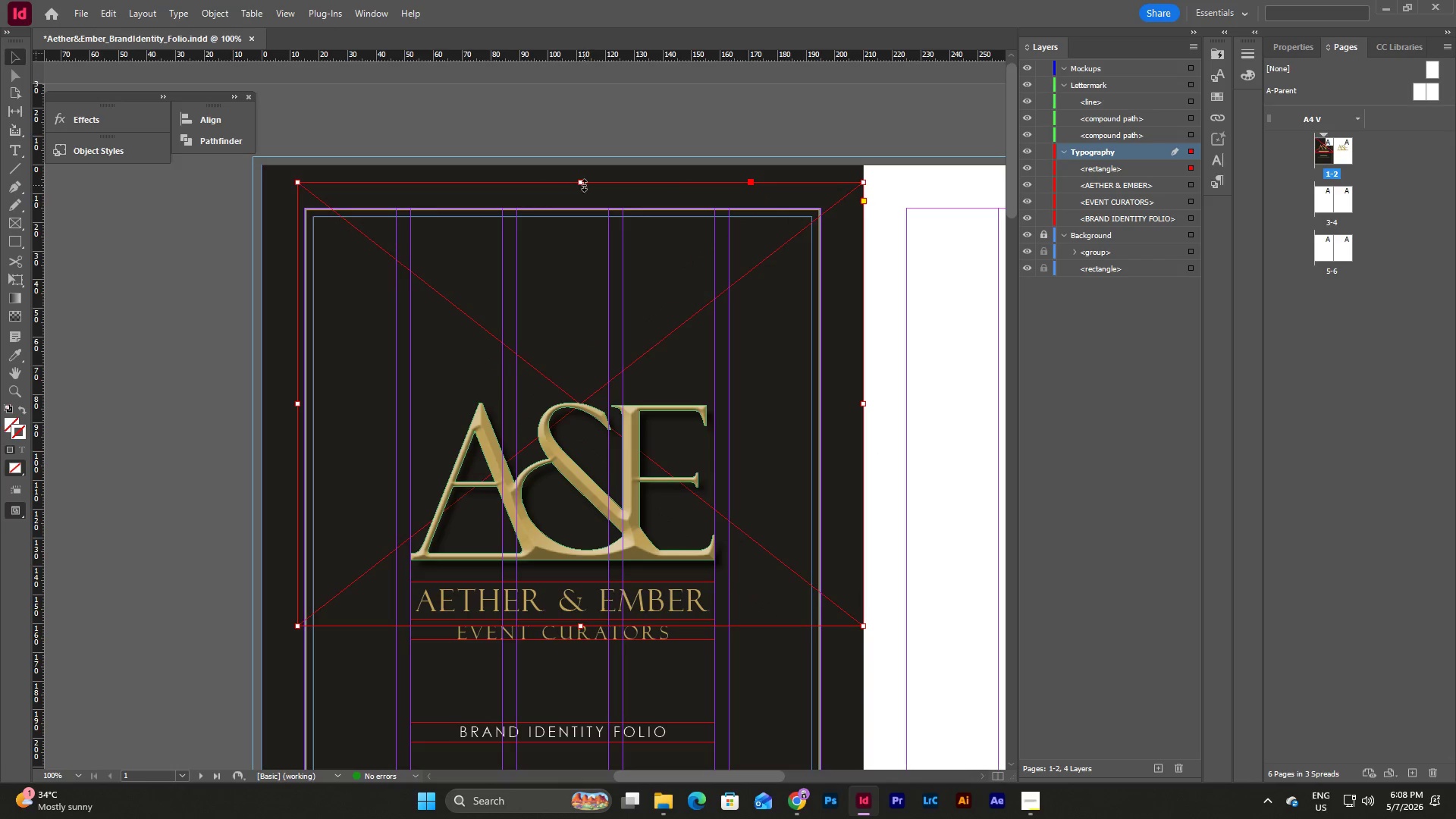 
left_click_drag(start_coordinate=[582, 183], to_coordinate=[585, 162])
 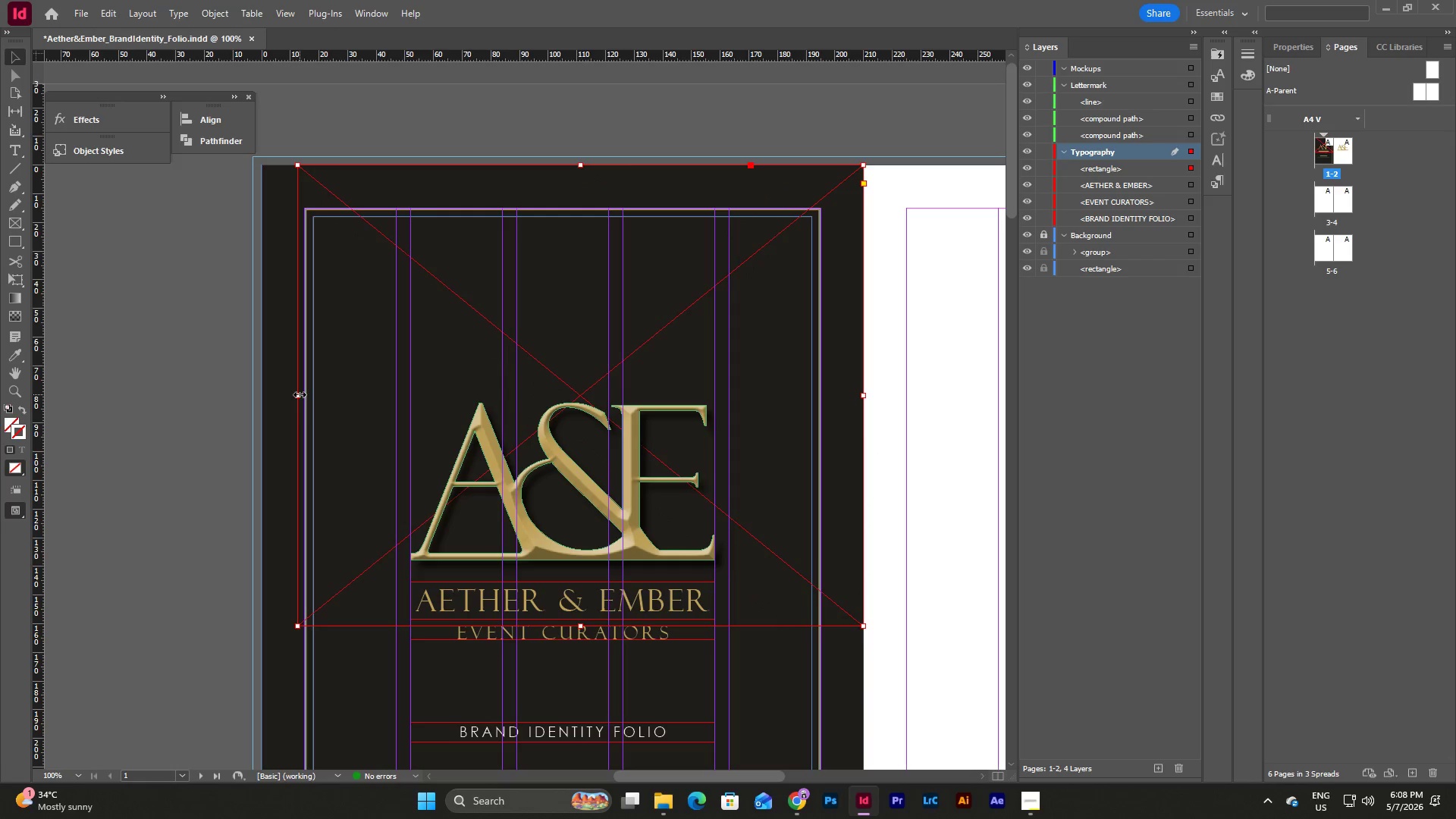 
left_click_drag(start_coordinate=[300, 394], to_coordinate=[263, 403])
 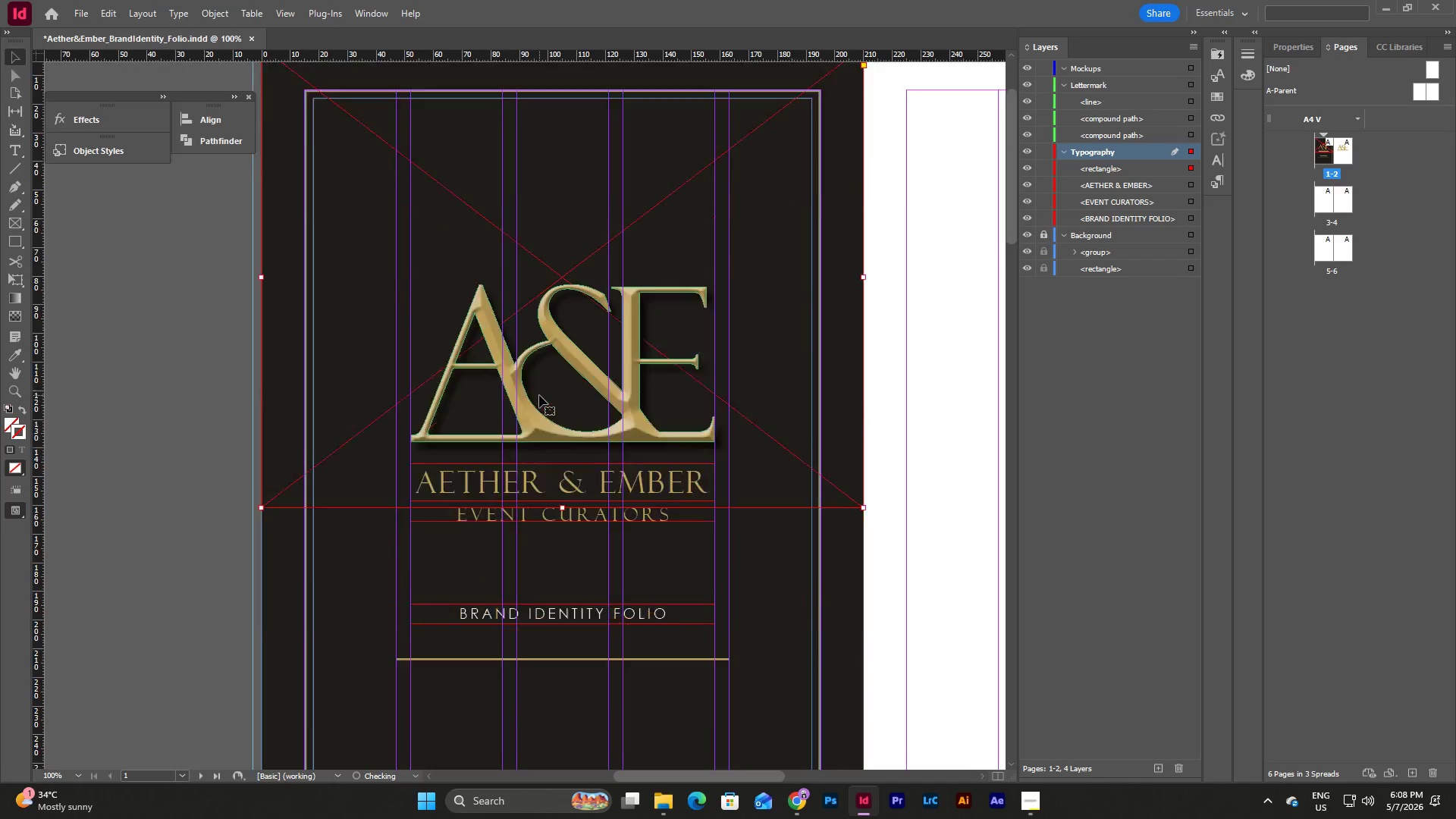 
scroll: coordinate [539, 395], scroll_direction: down, amount: 4.0
 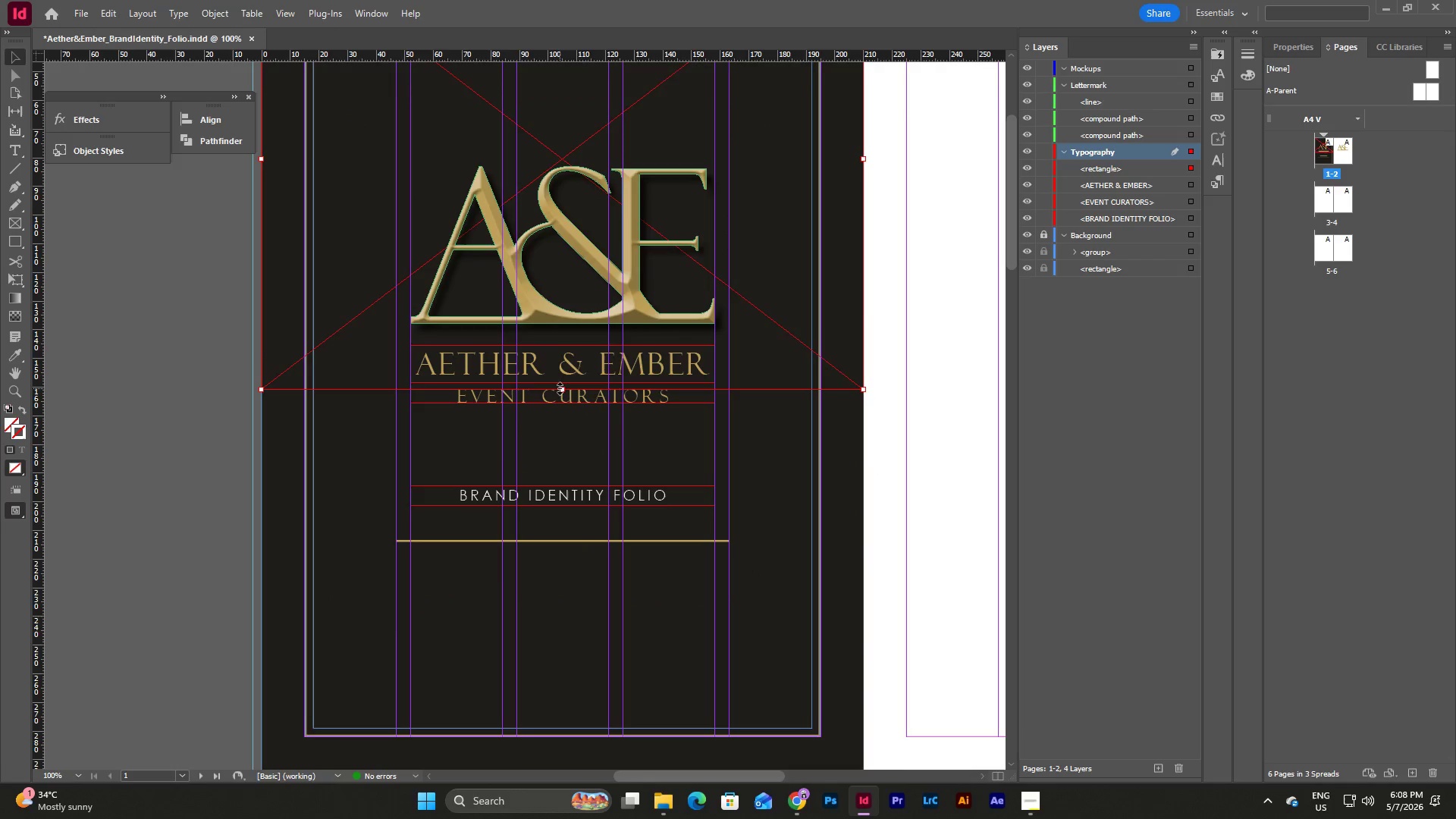 
left_click_drag(start_coordinate=[560, 388], to_coordinate=[566, 747])
 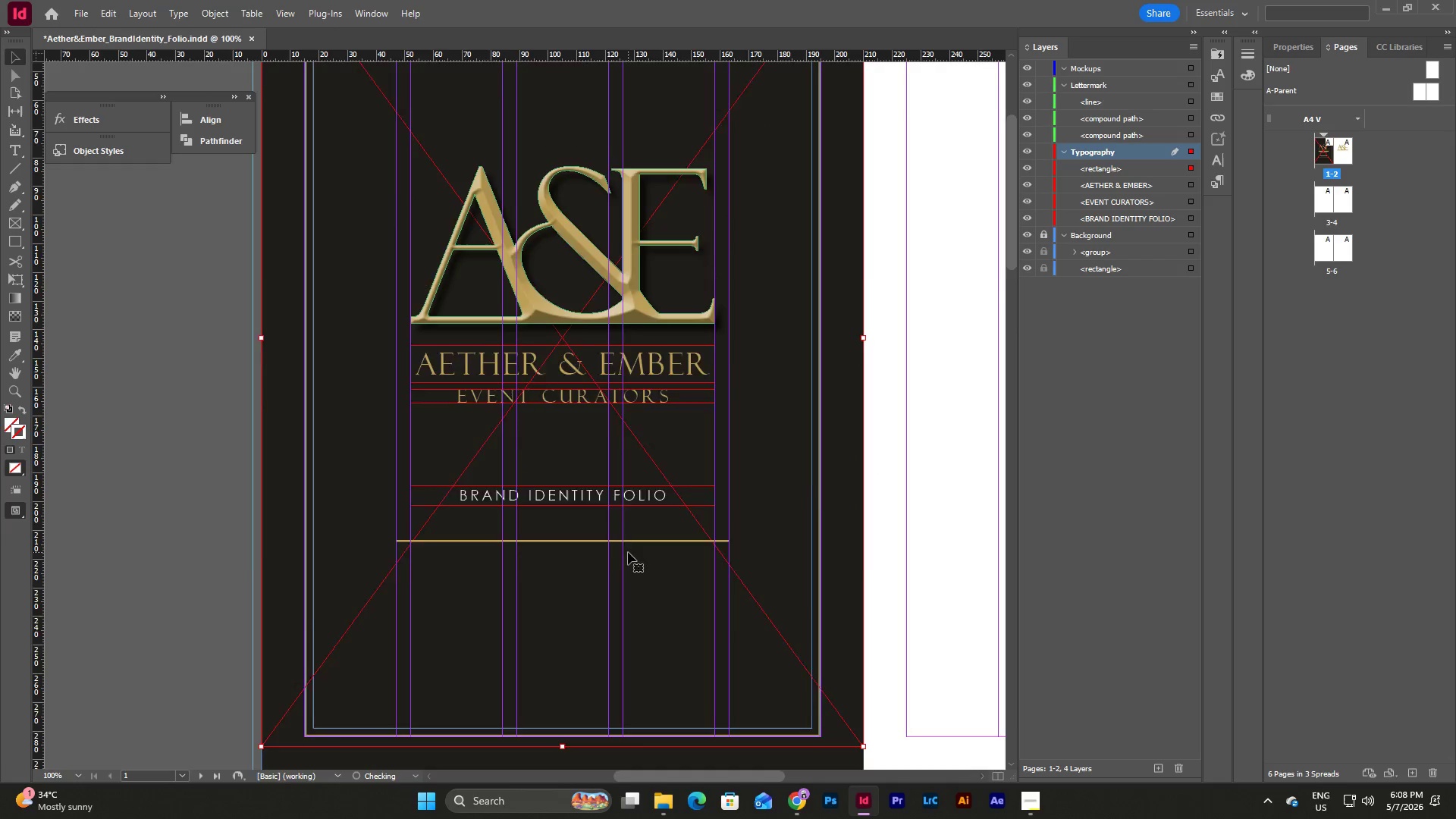 
scroll: coordinate [628, 552], scroll_direction: down, amount: 3.0
 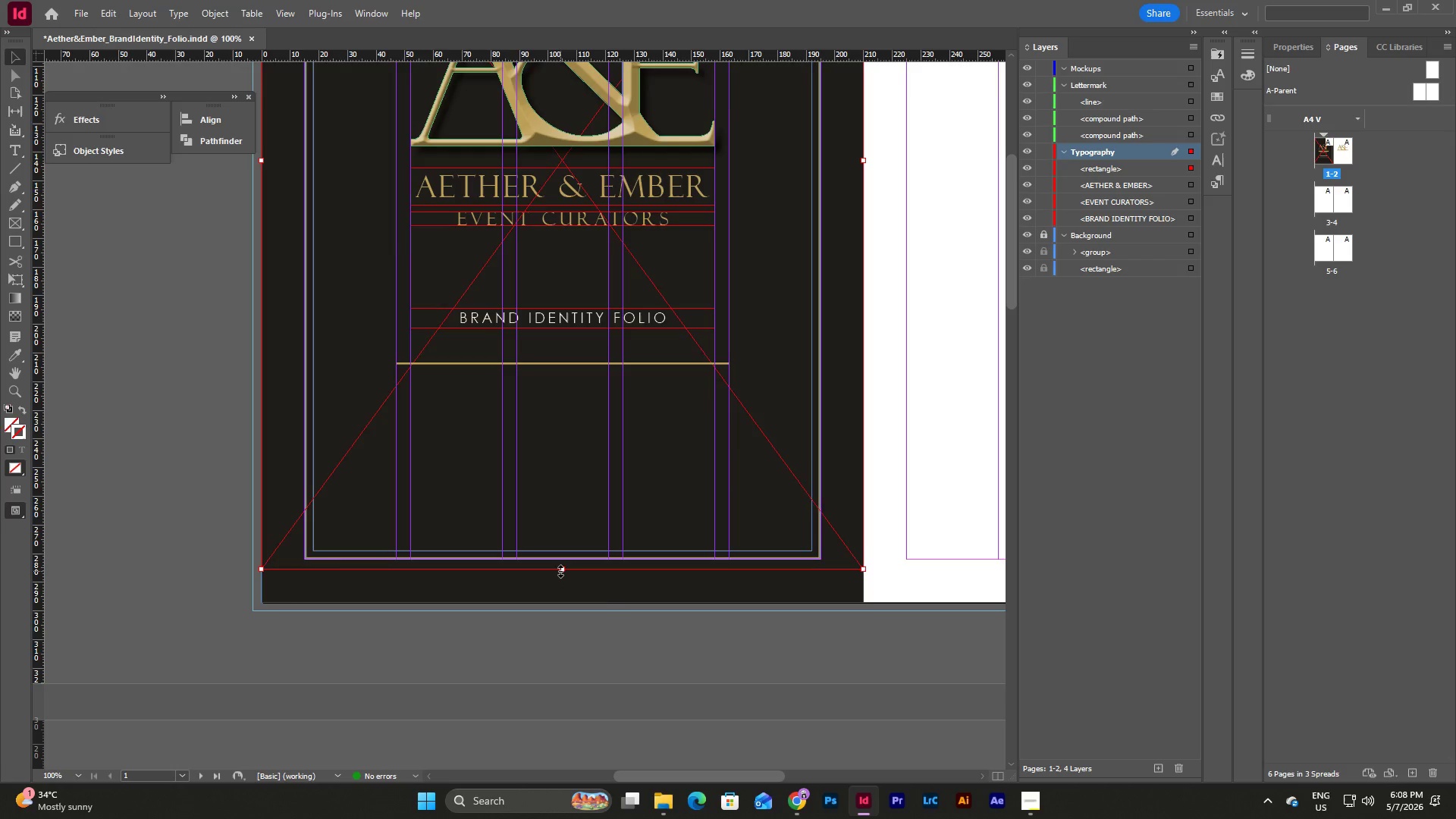 
left_click_drag(start_coordinate=[560, 571], to_coordinate=[563, 602])
 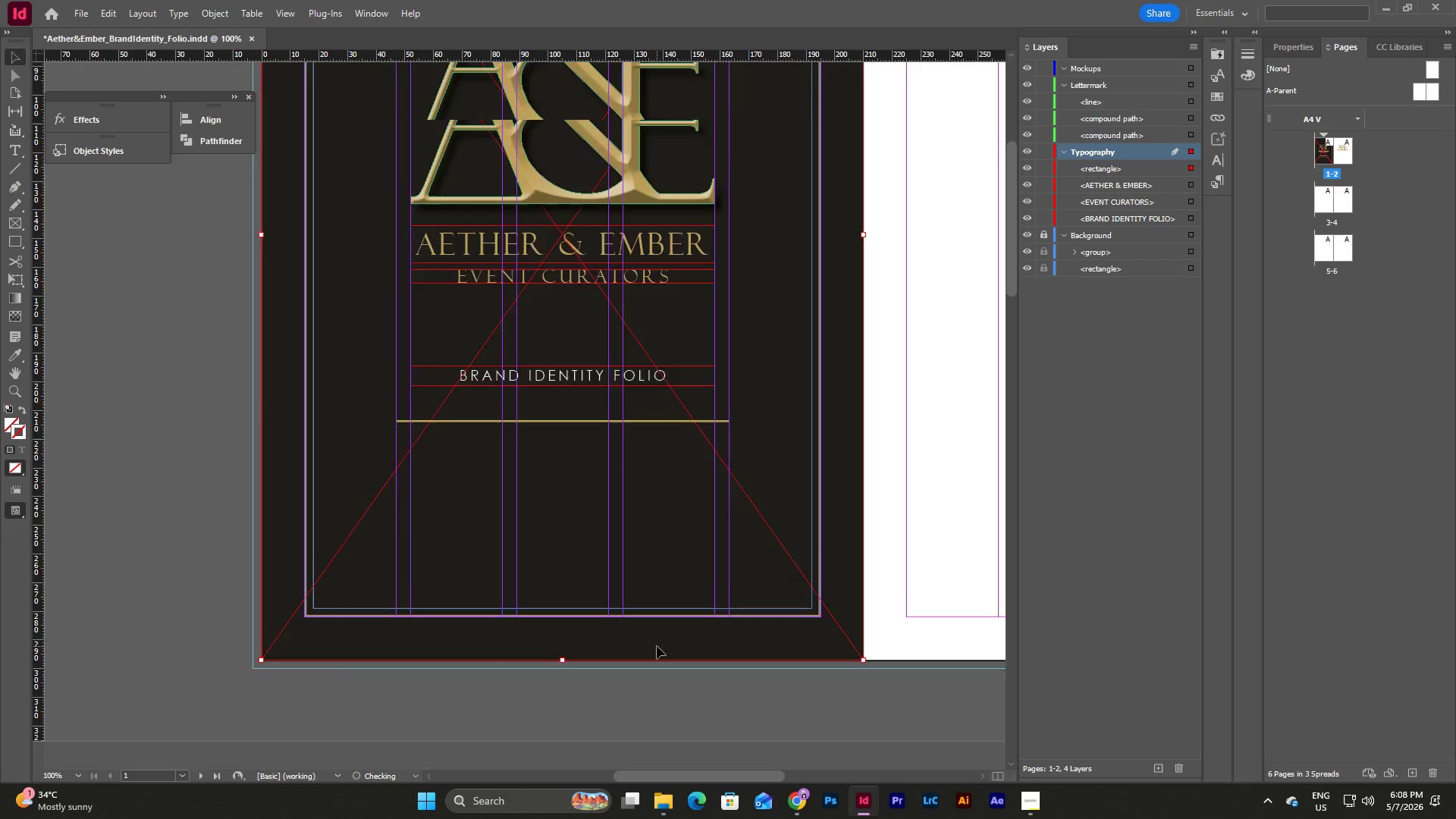 
scroll: coordinate [657, 646], scroll_direction: up, amount: 9.0
 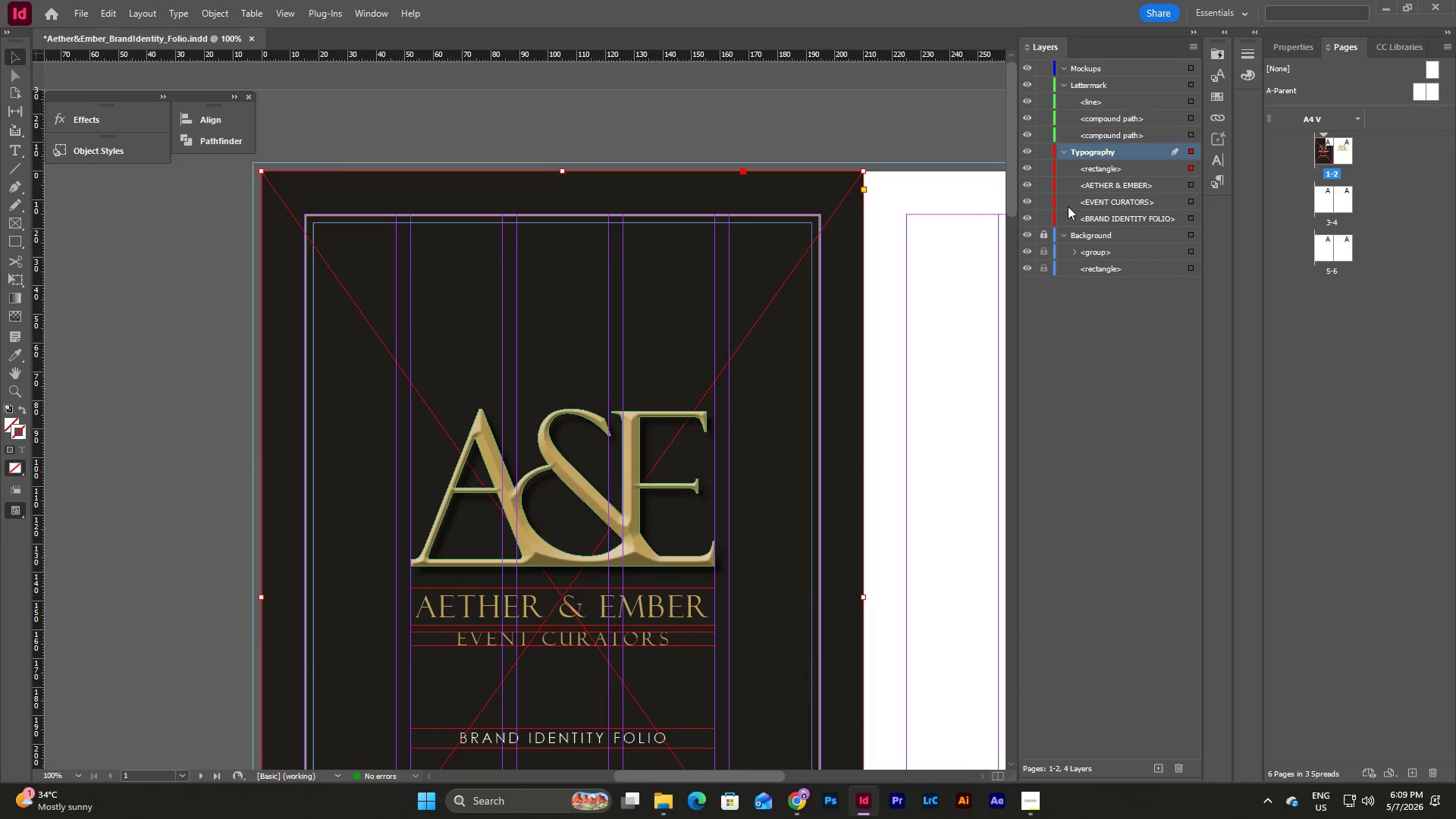 
left_click([1042, 229])
 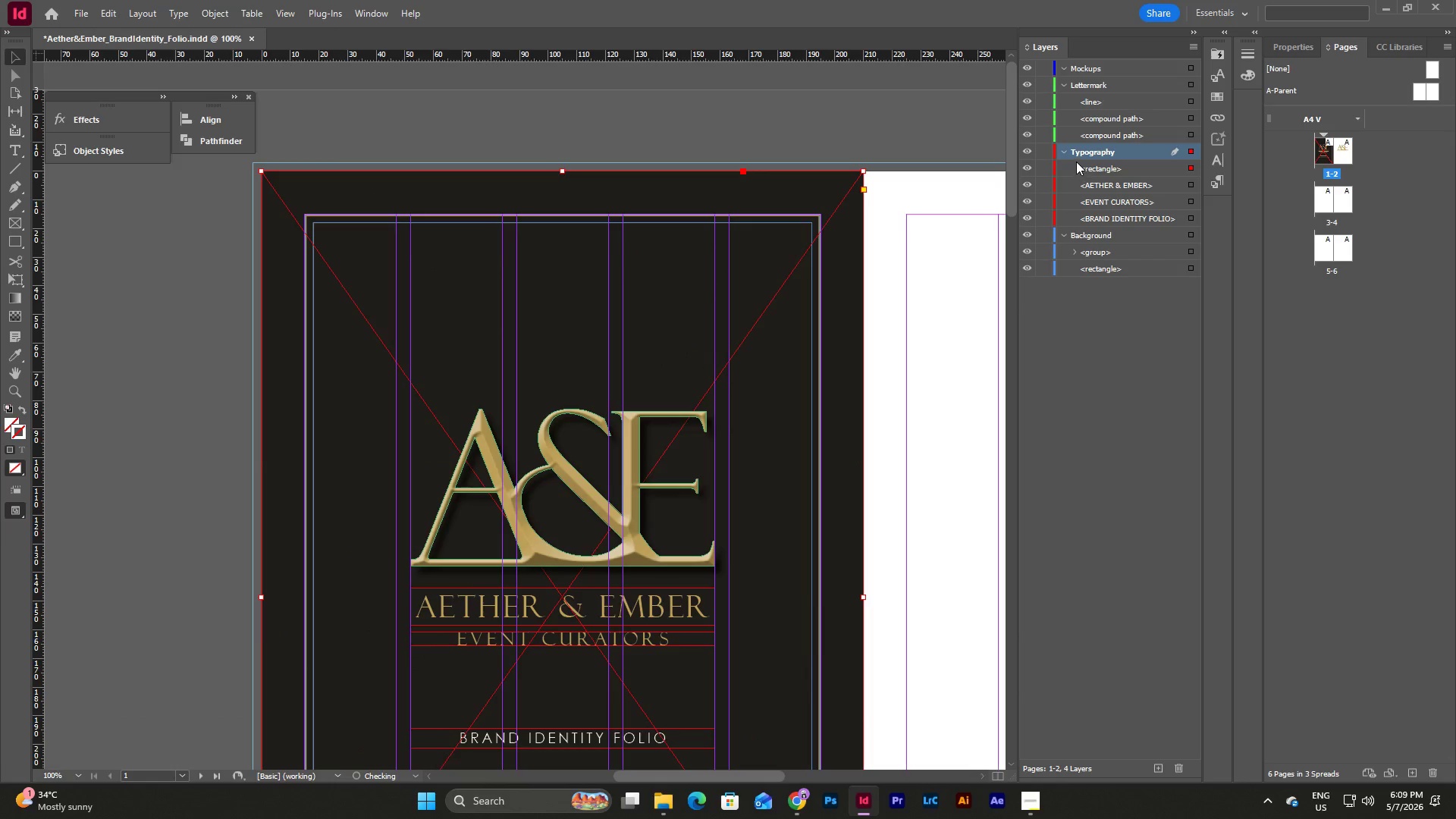 
left_click_drag(start_coordinate=[1076, 162], to_coordinate=[1081, 261])
 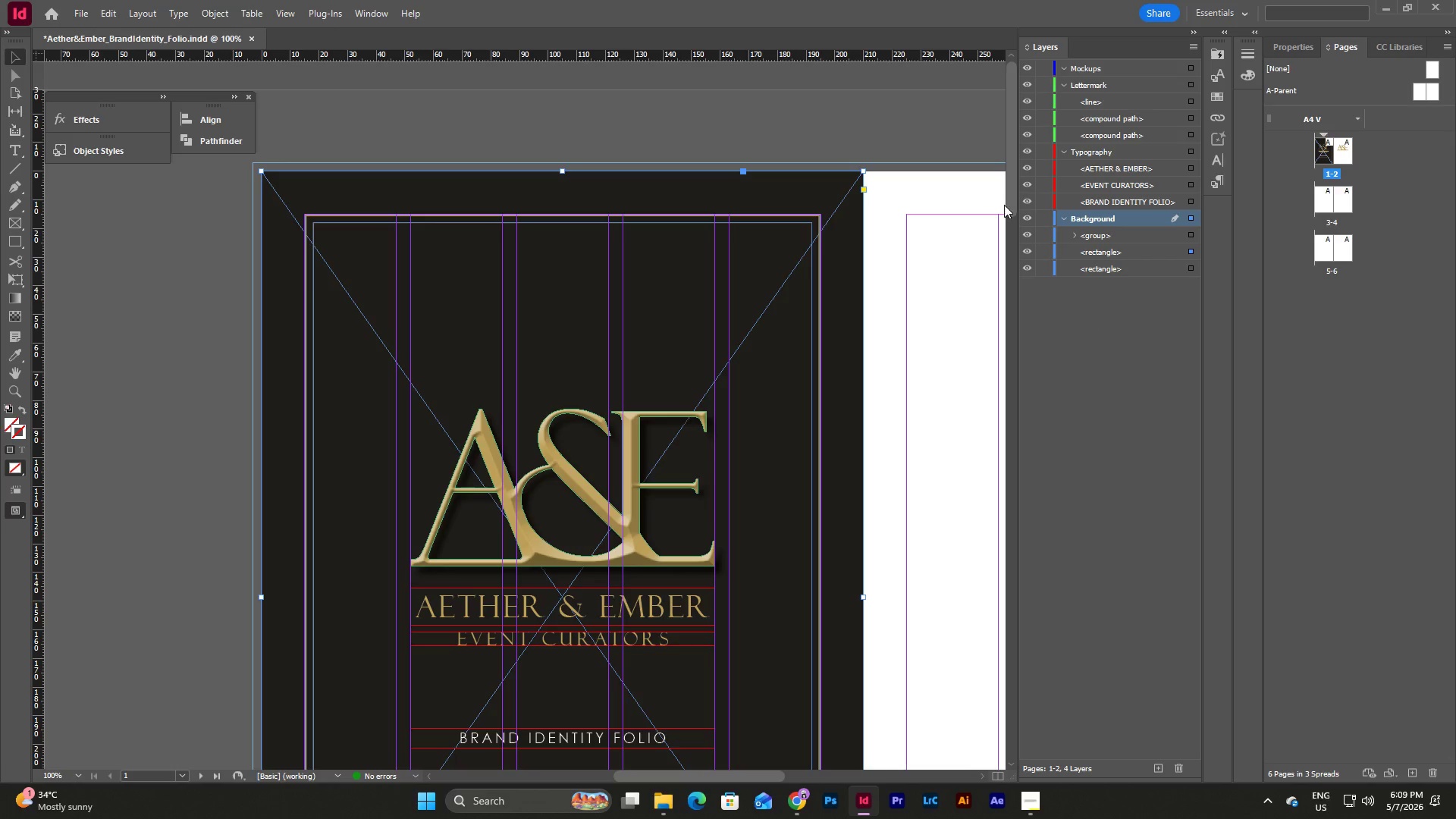 
left_click([84, 13])
 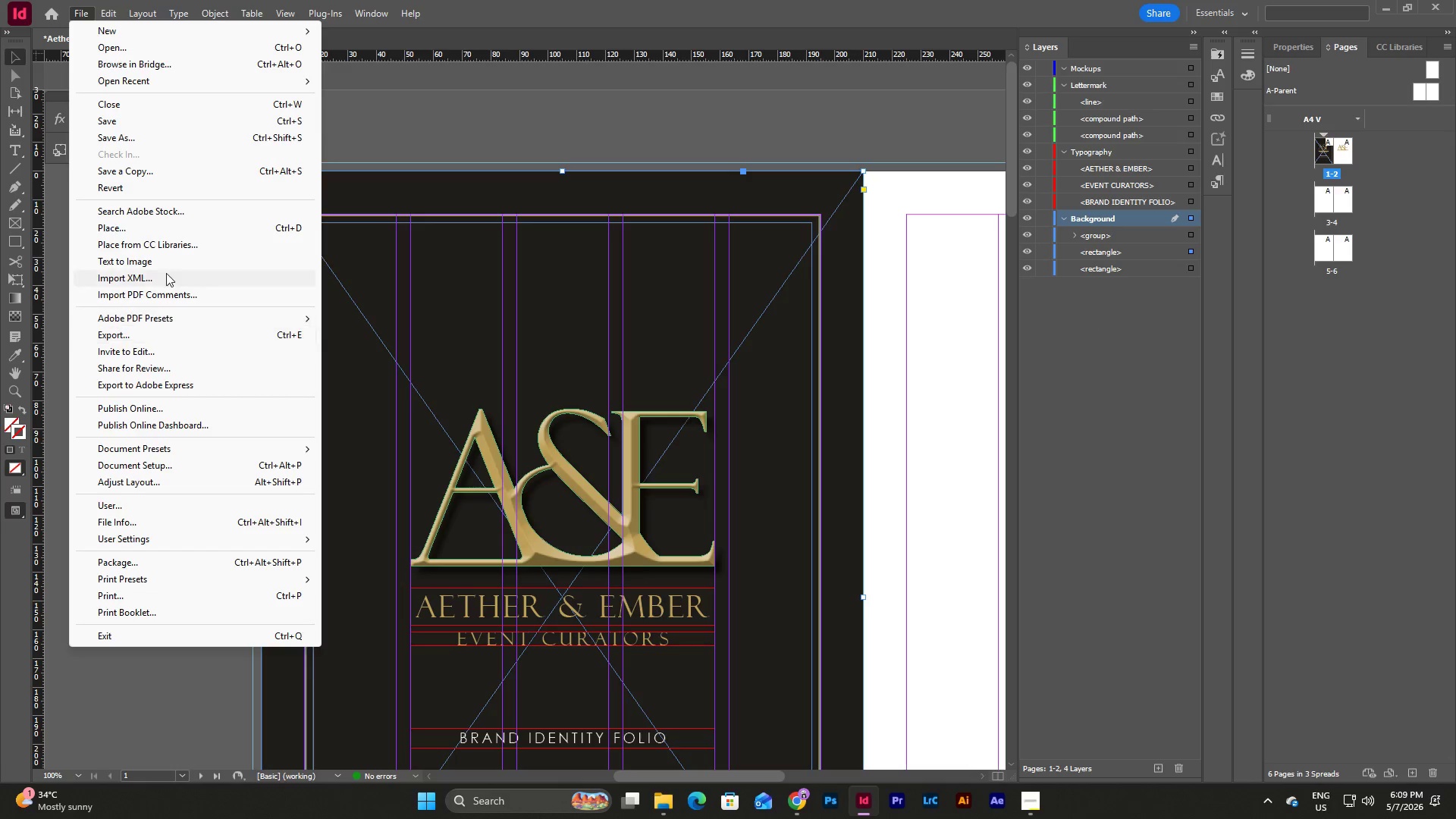 
left_click([166, 231])
 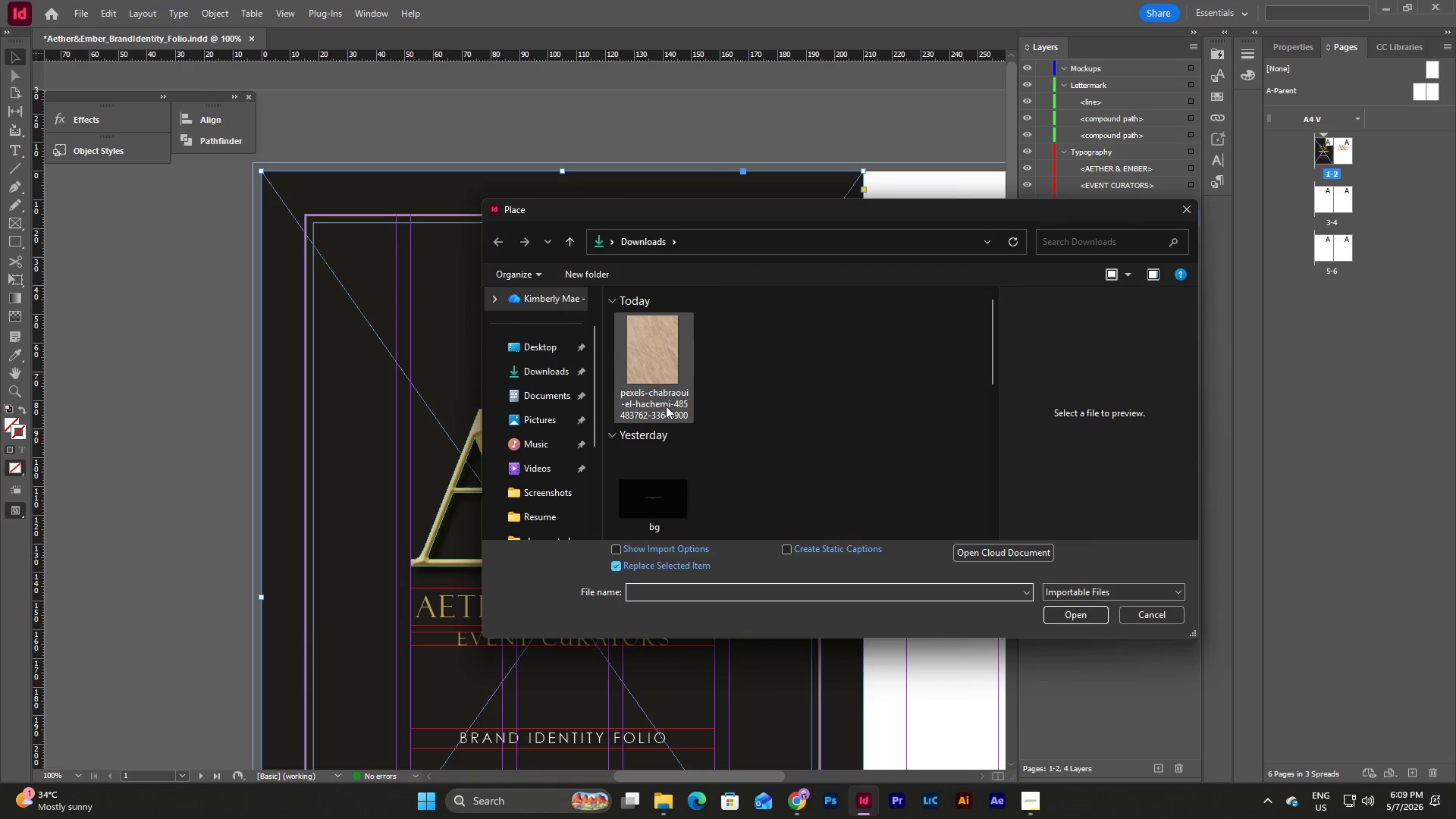 
left_click([662, 369])
 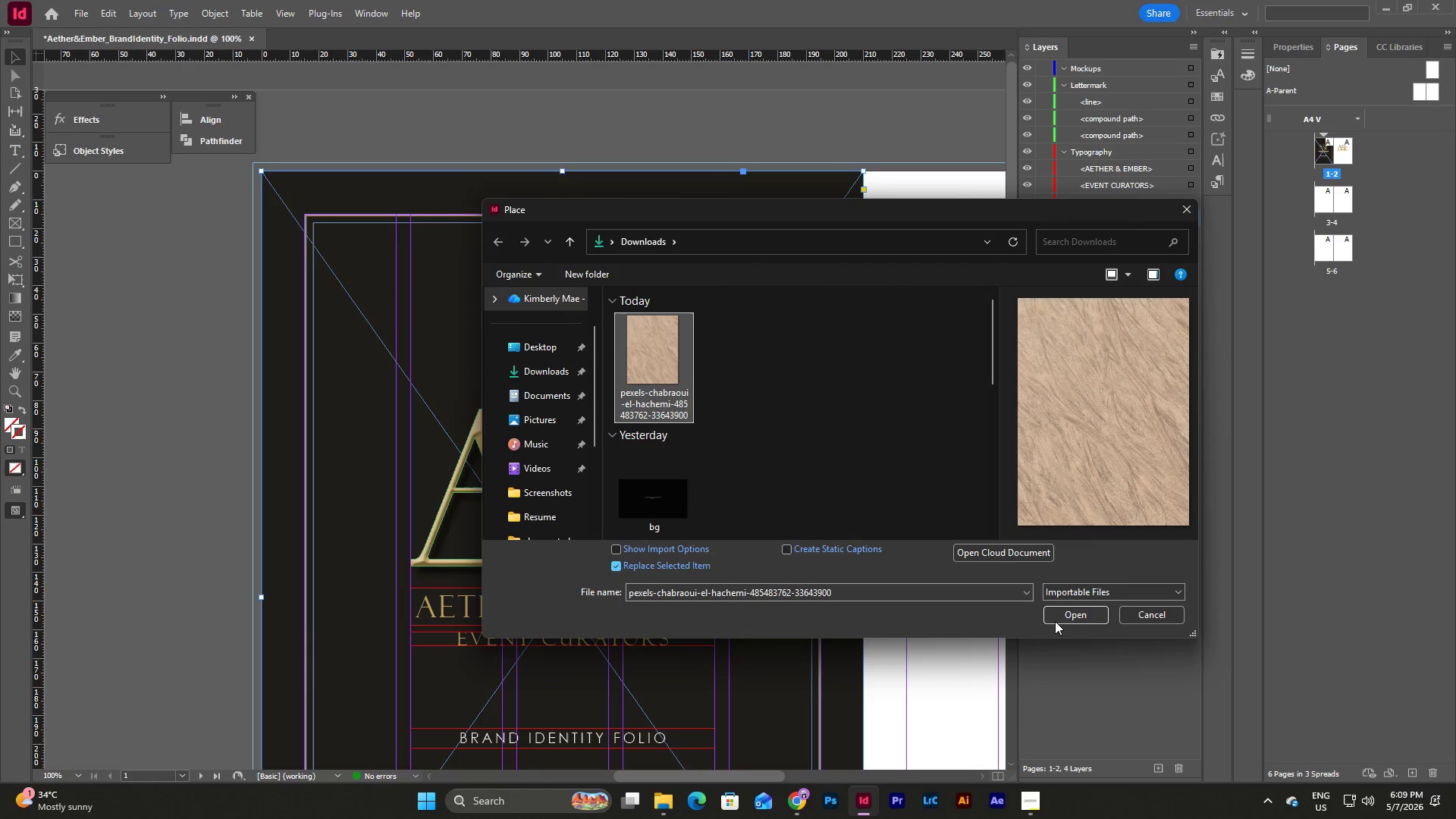 
left_click([1065, 610])
 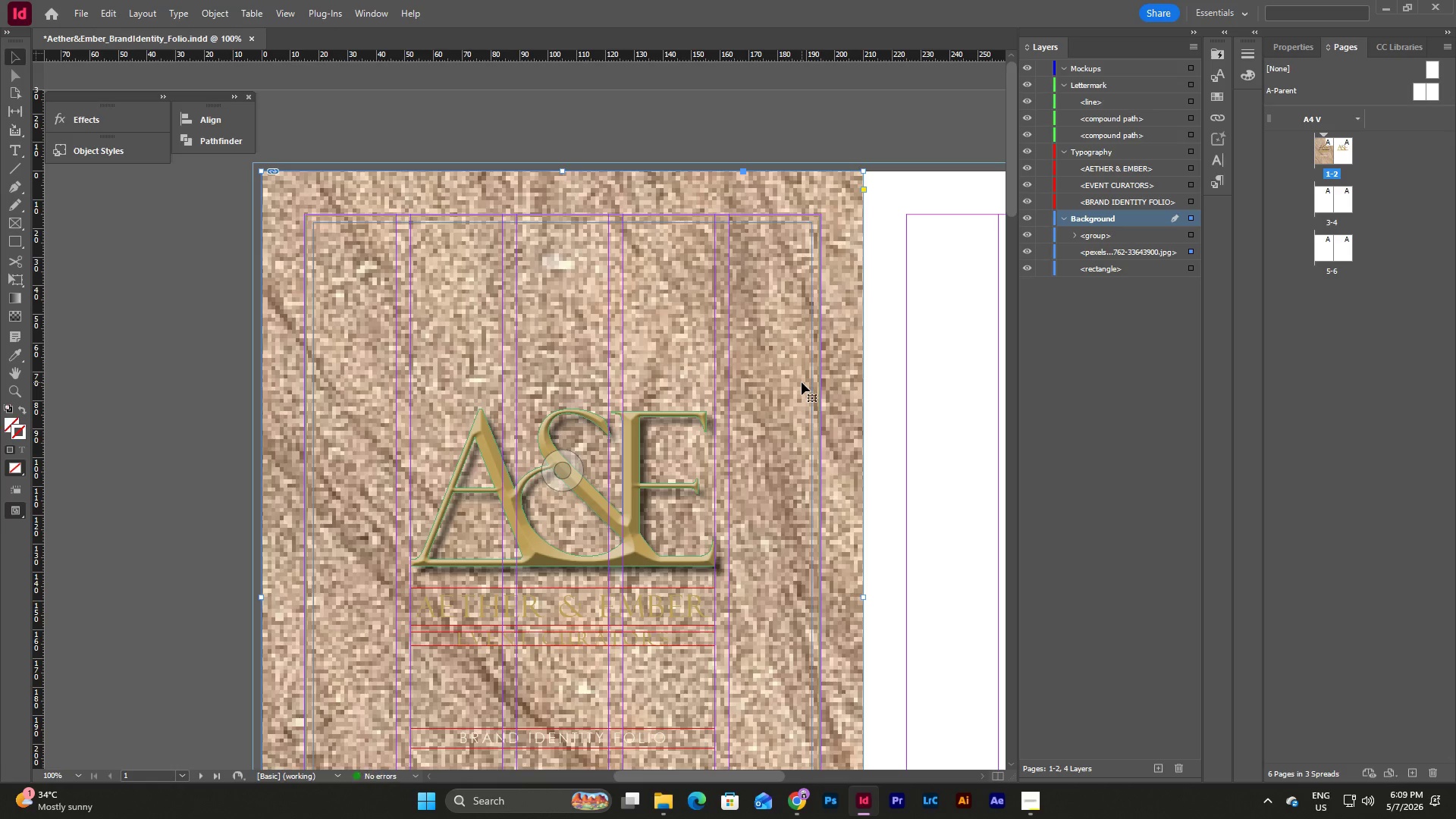 
scroll: coordinate [802, 382], scroll_direction: down, amount: 1.0
 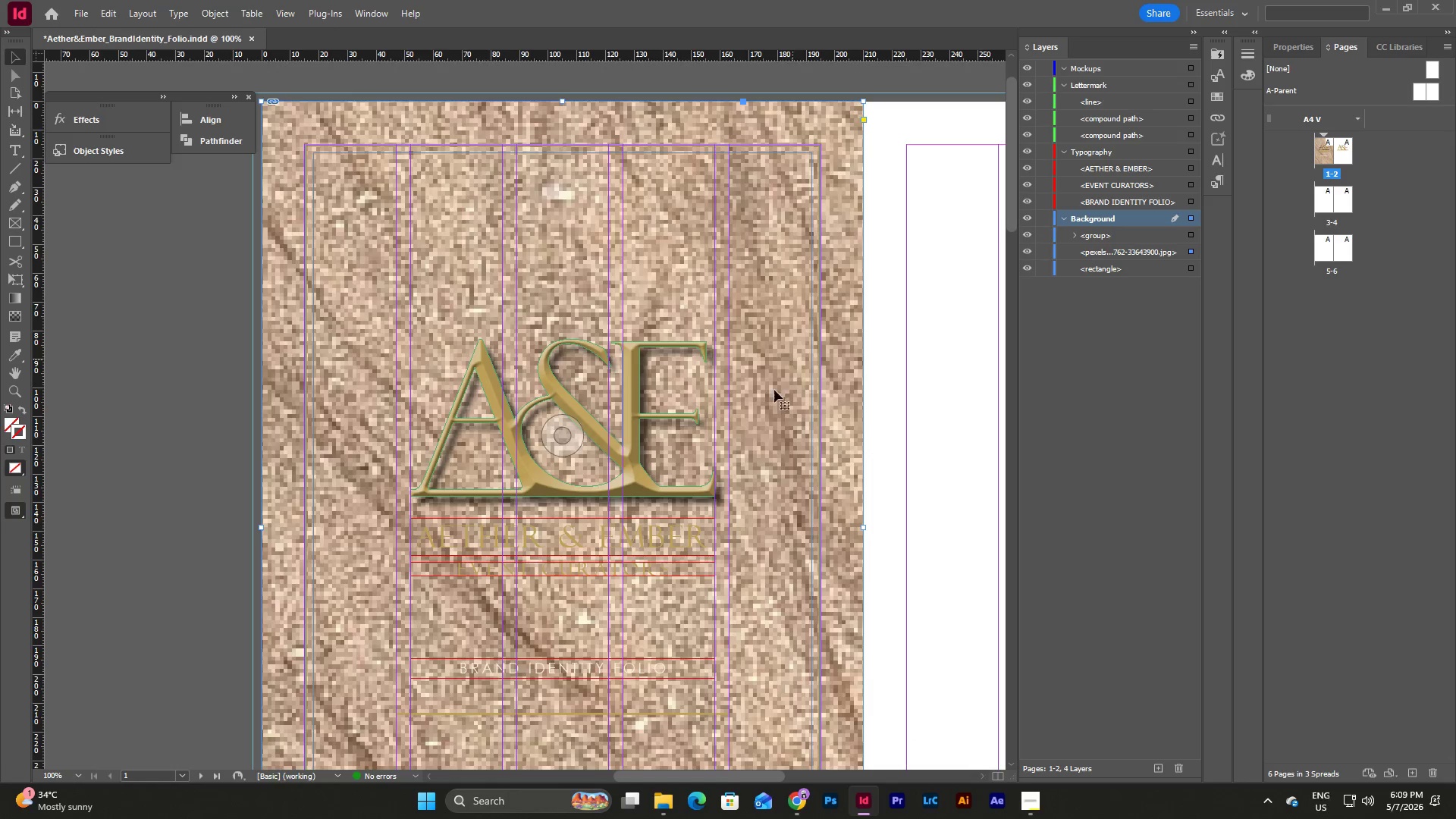 
scroll: coordinate [763, 441], scroll_direction: up, amount: 4.0
 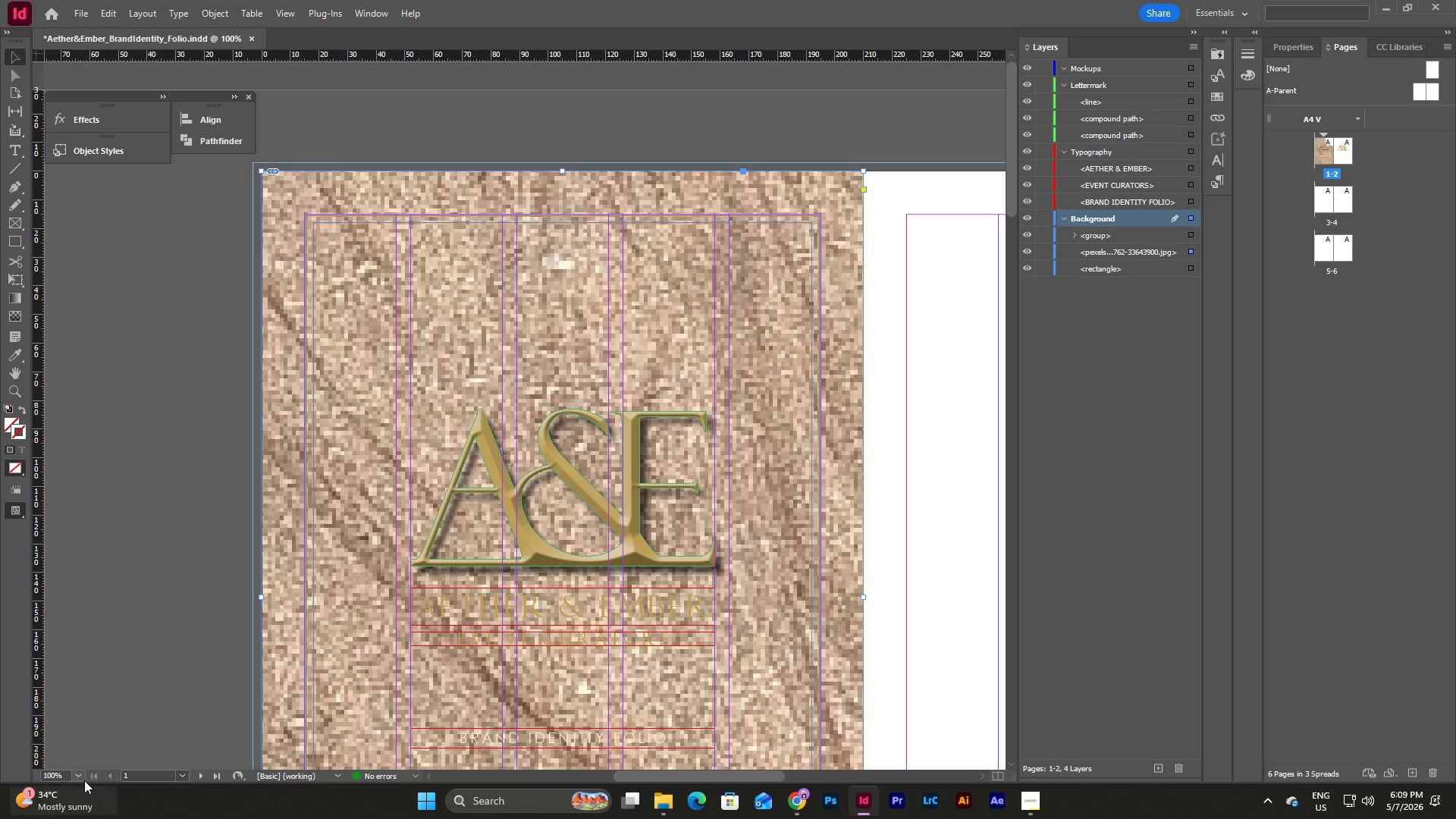 
left_click([80, 775])
 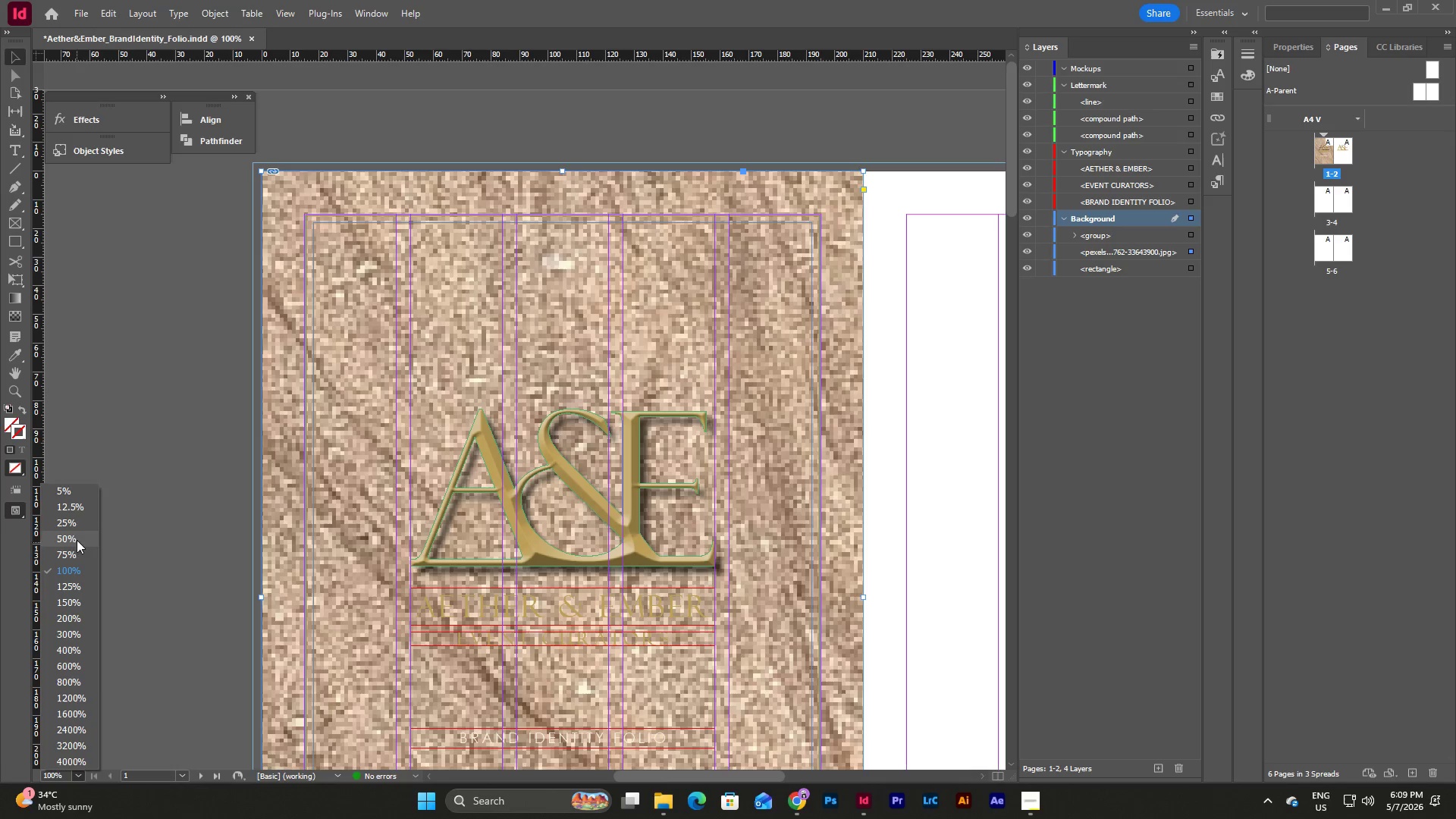 
left_click([81, 523])
 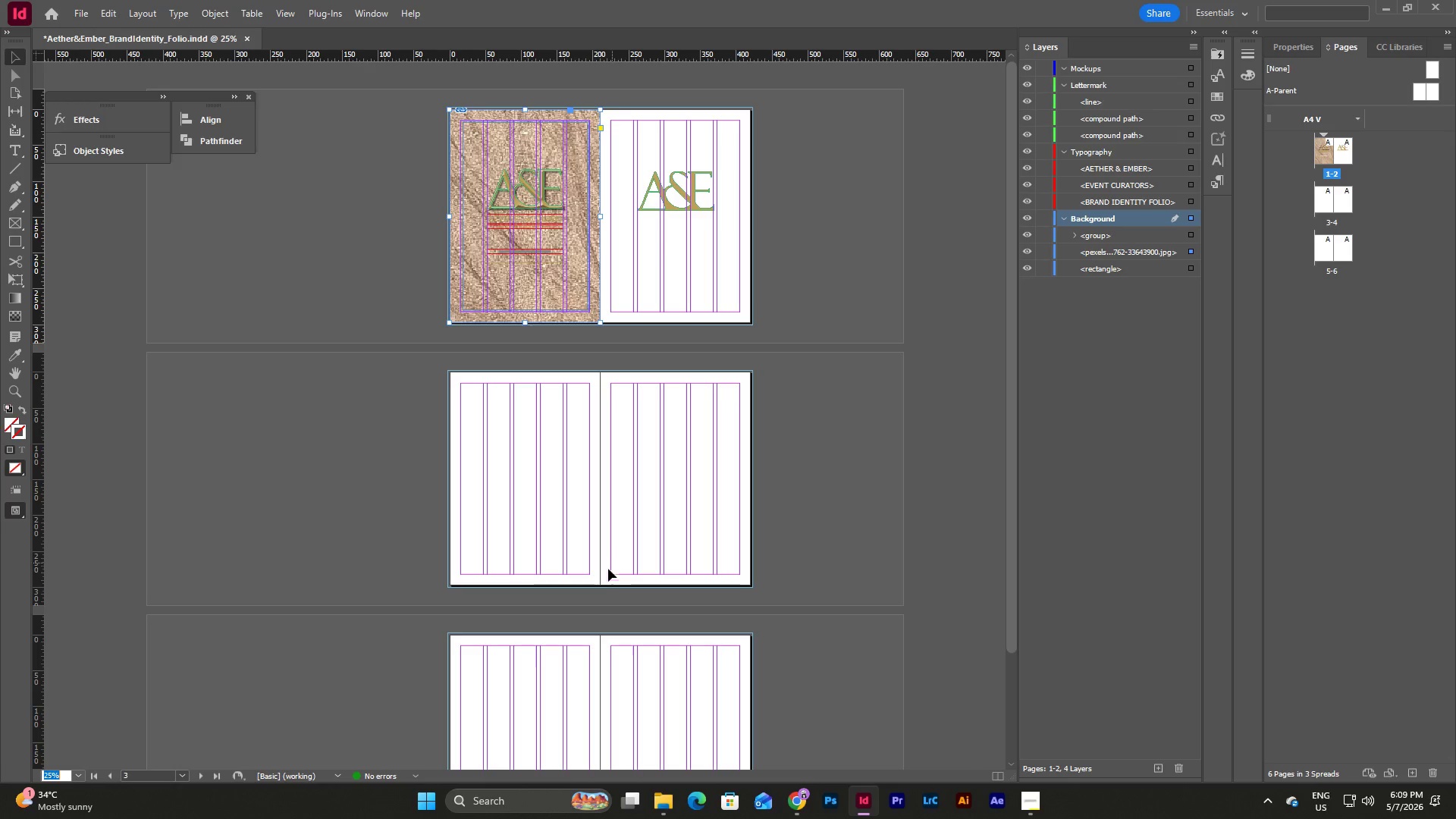 
scroll: coordinate [592, 486], scroll_direction: up, amount: 11.0
 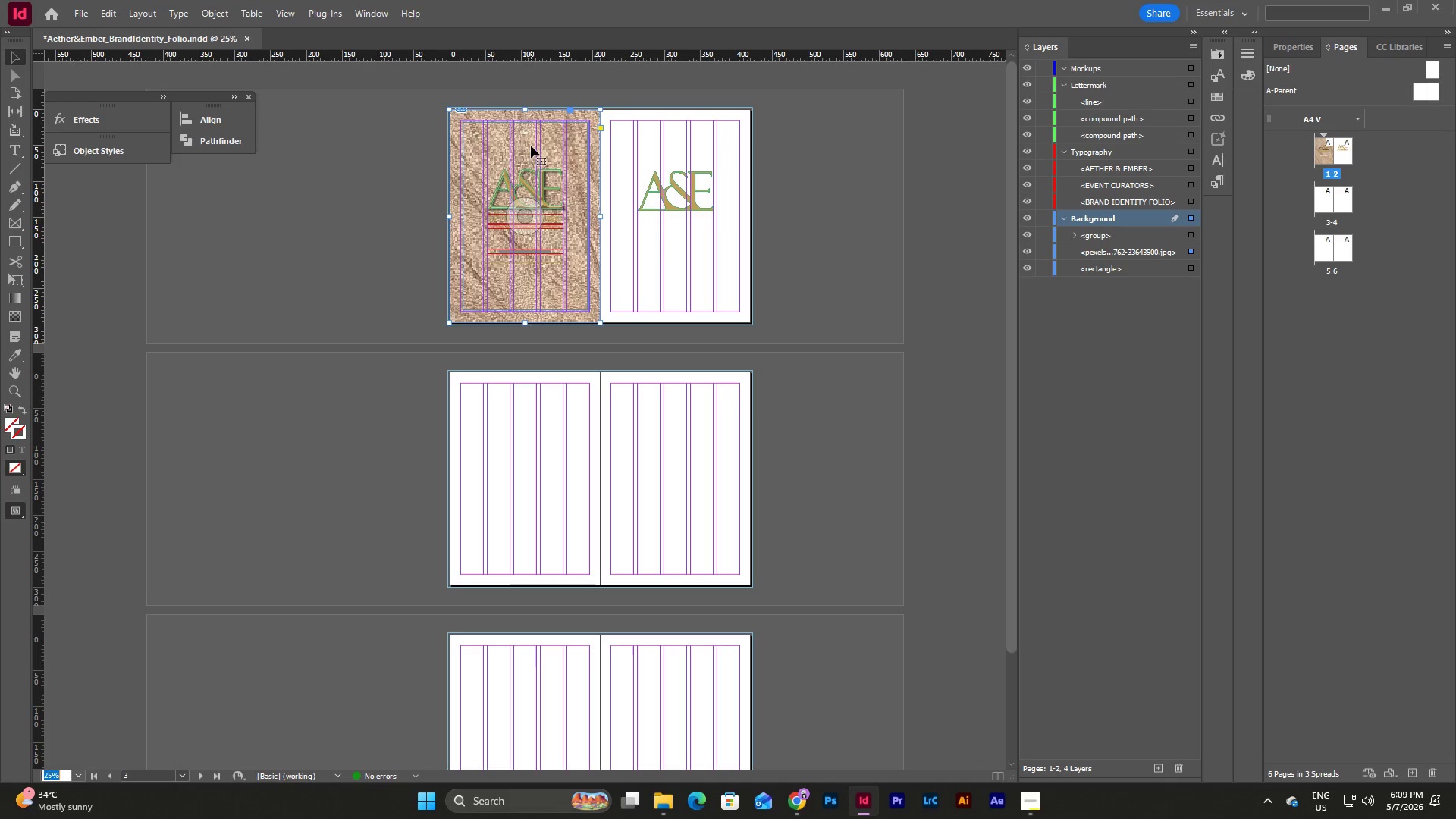 
double_click([531, 146])
 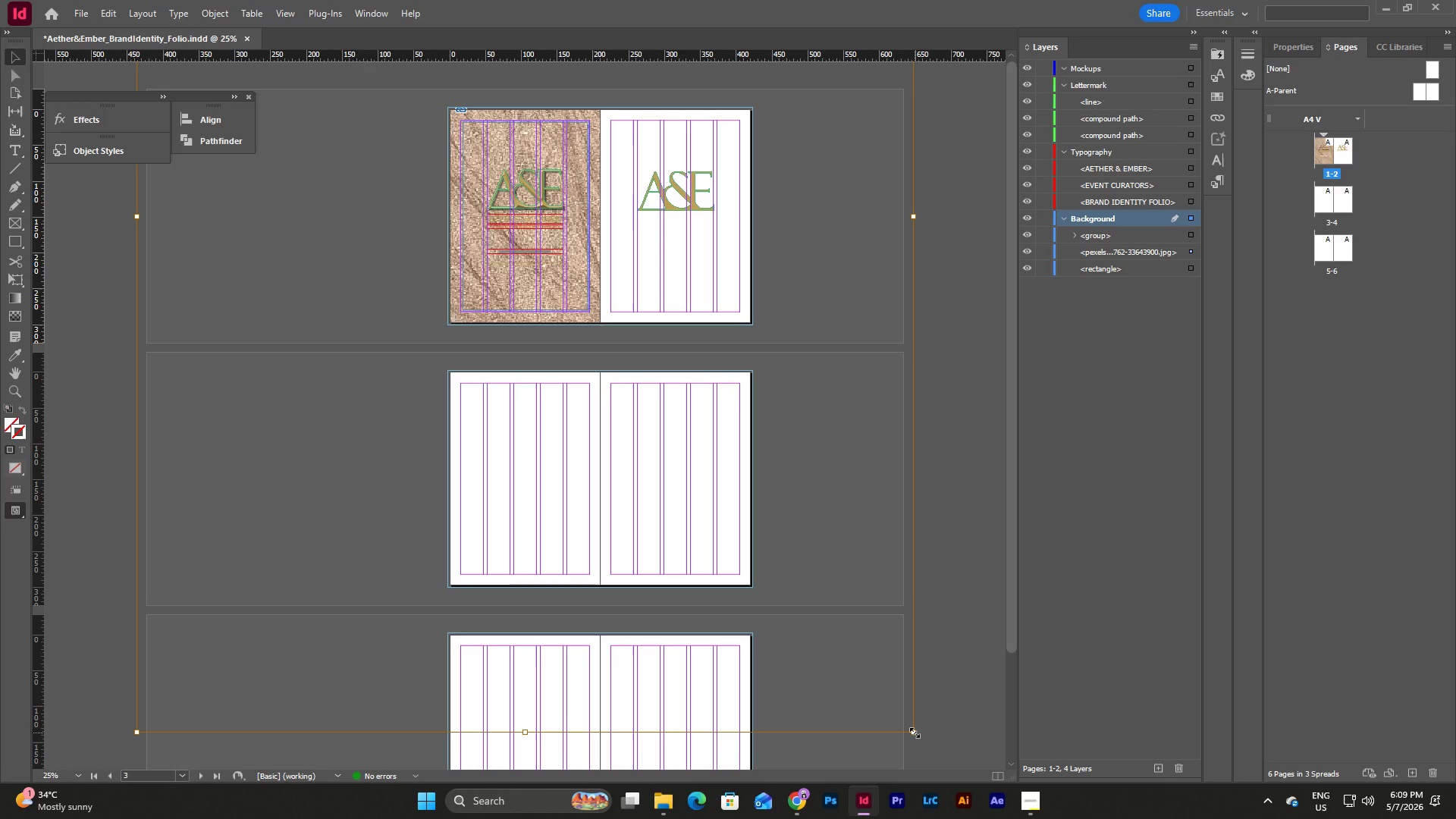 
left_click_drag(start_coordinate=[915, 733], to_coordinate=[602, 331])
 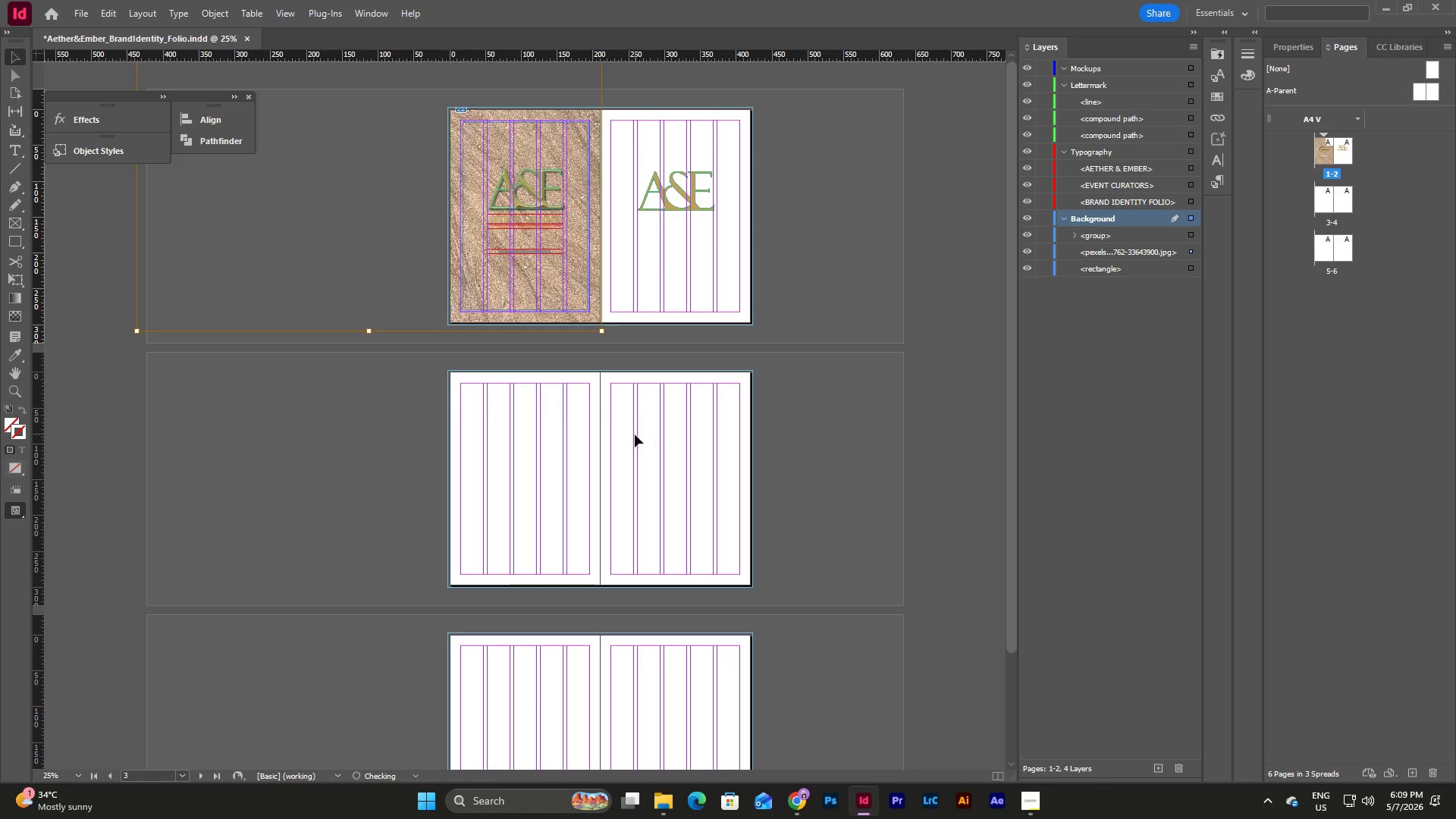 
scroll: coordinate [634, 394], scroll_direction: up, amount: 13.0
 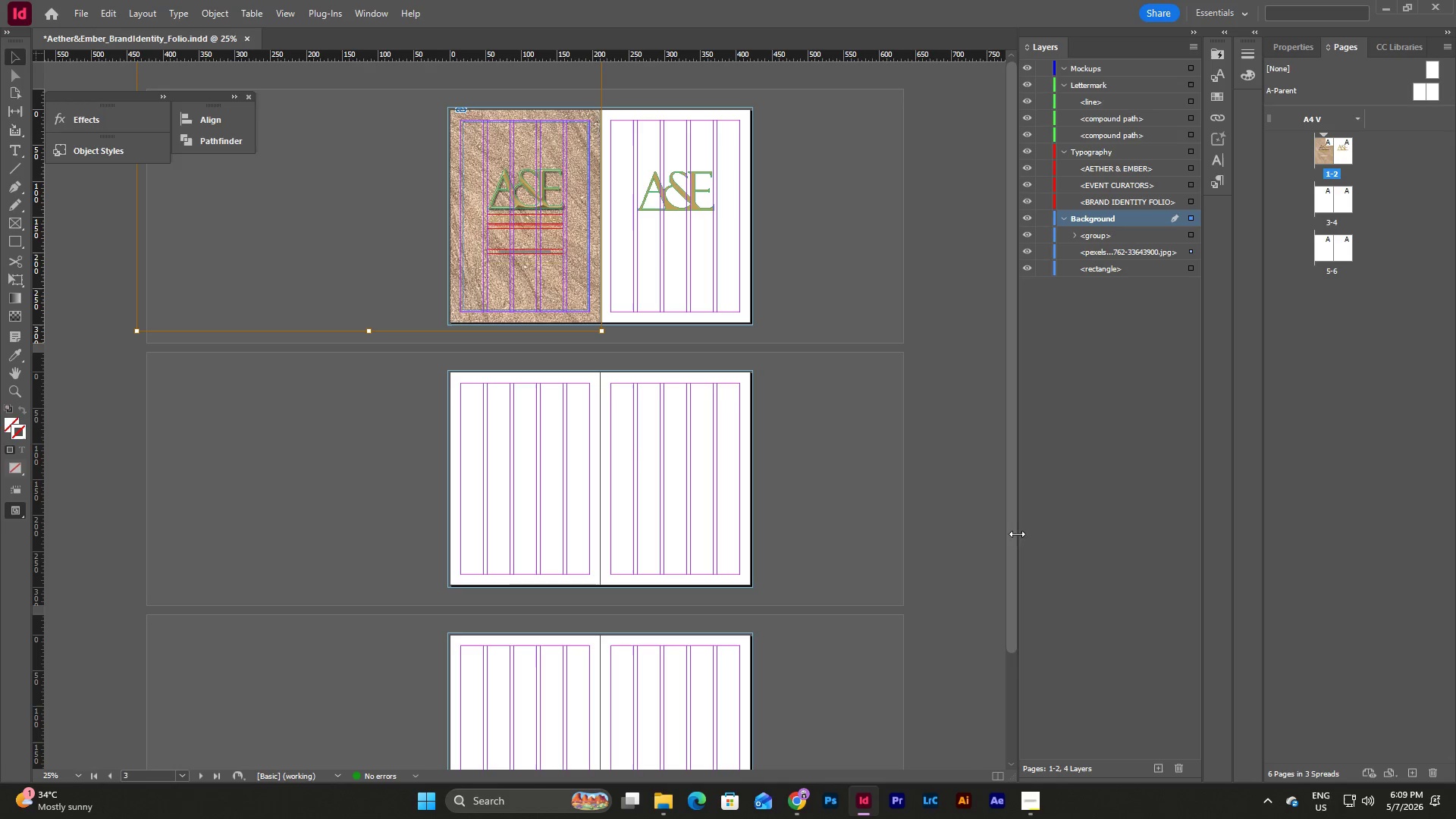 
left_click_drag(start_coordinate=[1015, 533], to_coordinate=[1019, 450])
 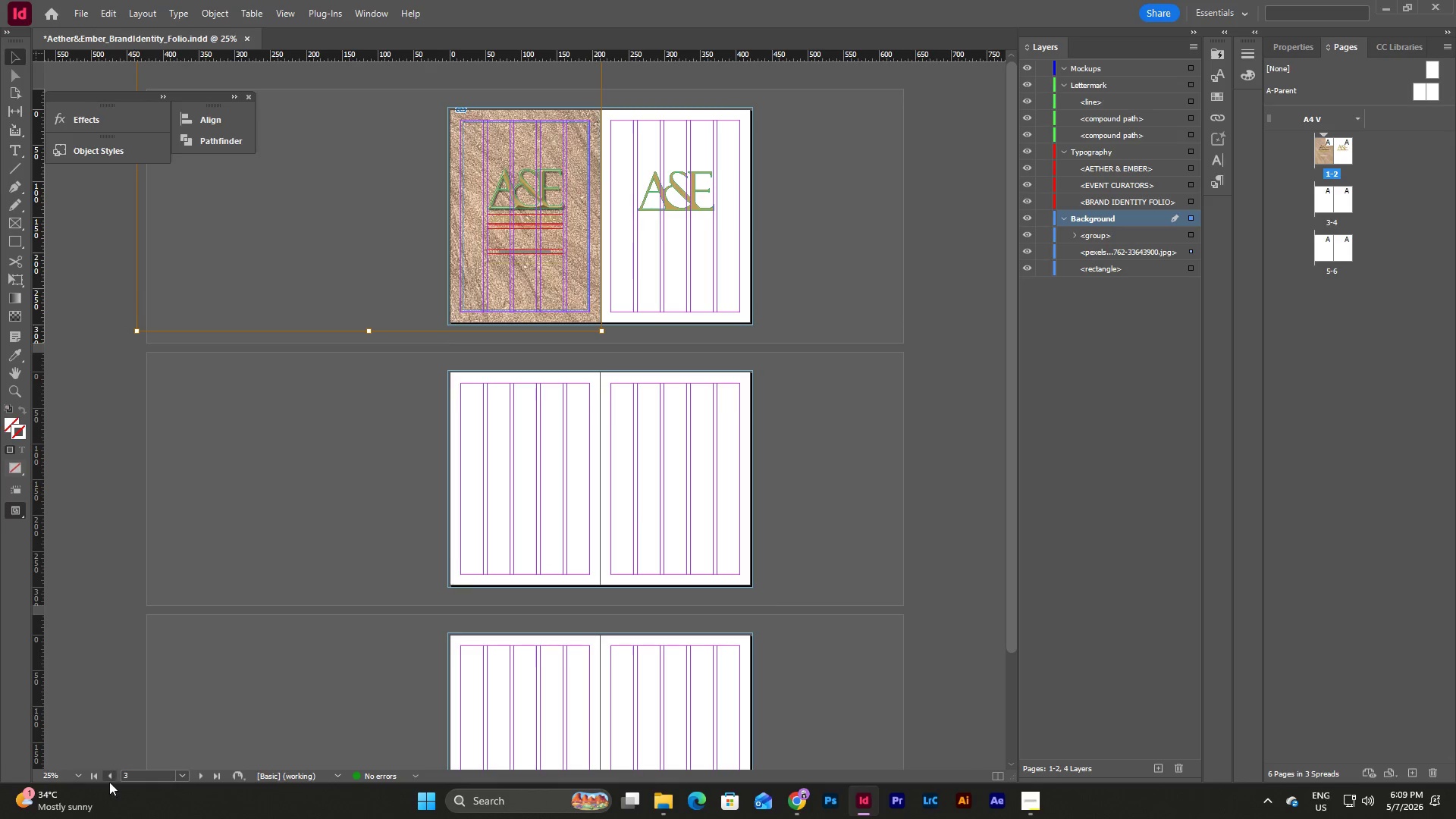 
left_click([80, 773])
 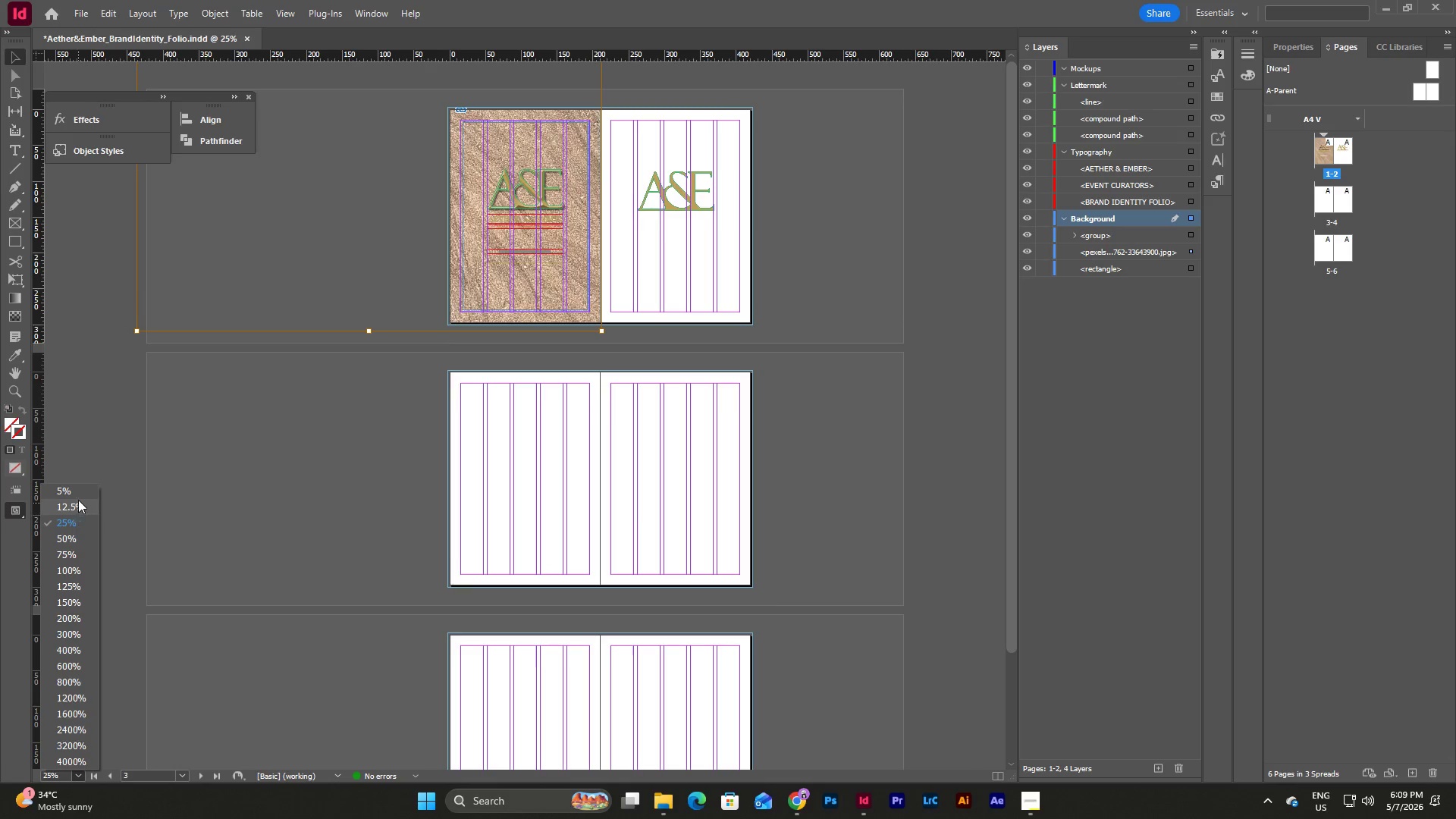 
left_click([79, 494])
 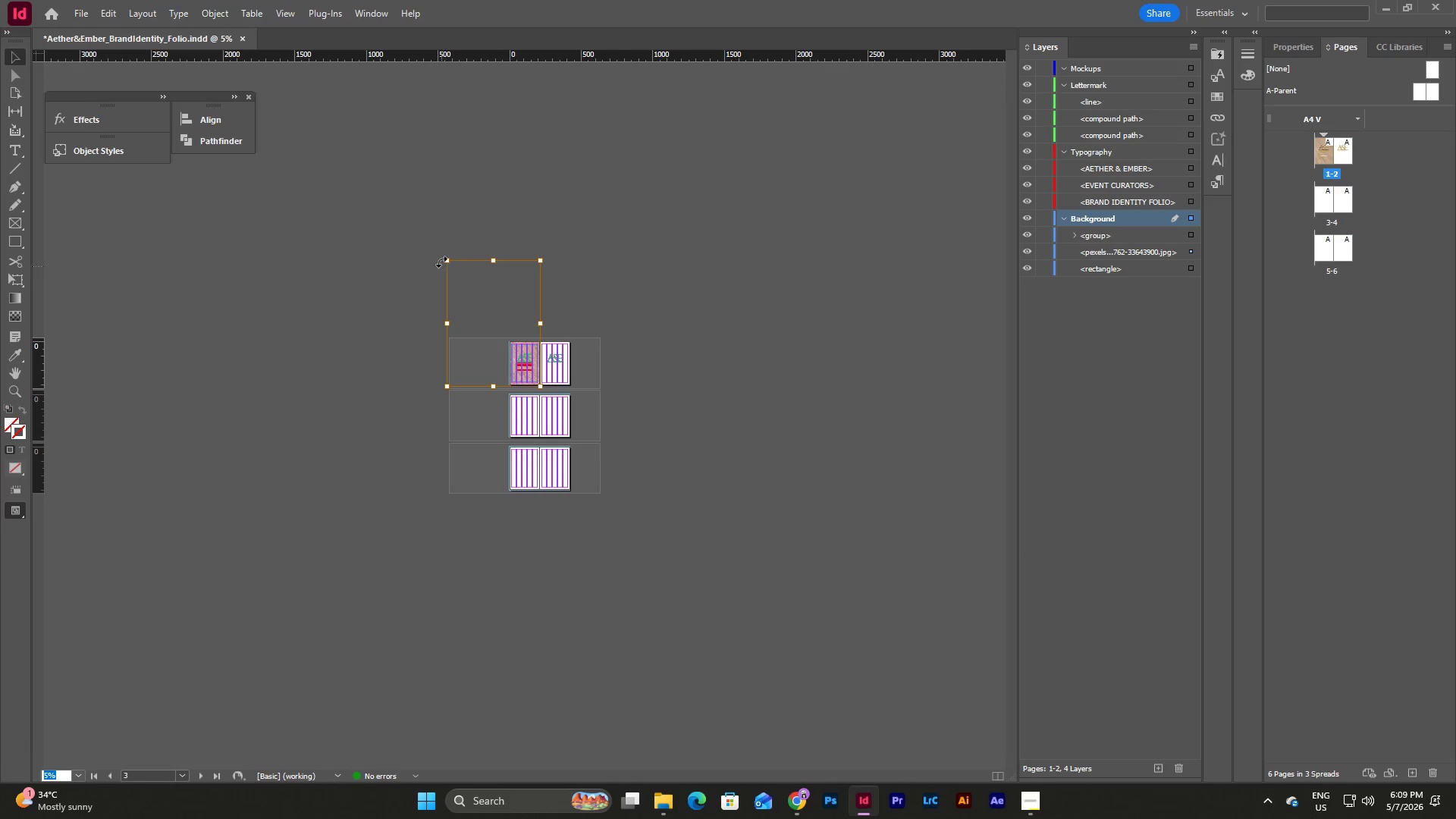 
left_click_drag(start_coordinate=[449, 261], to_coordinate=[506, 340])
 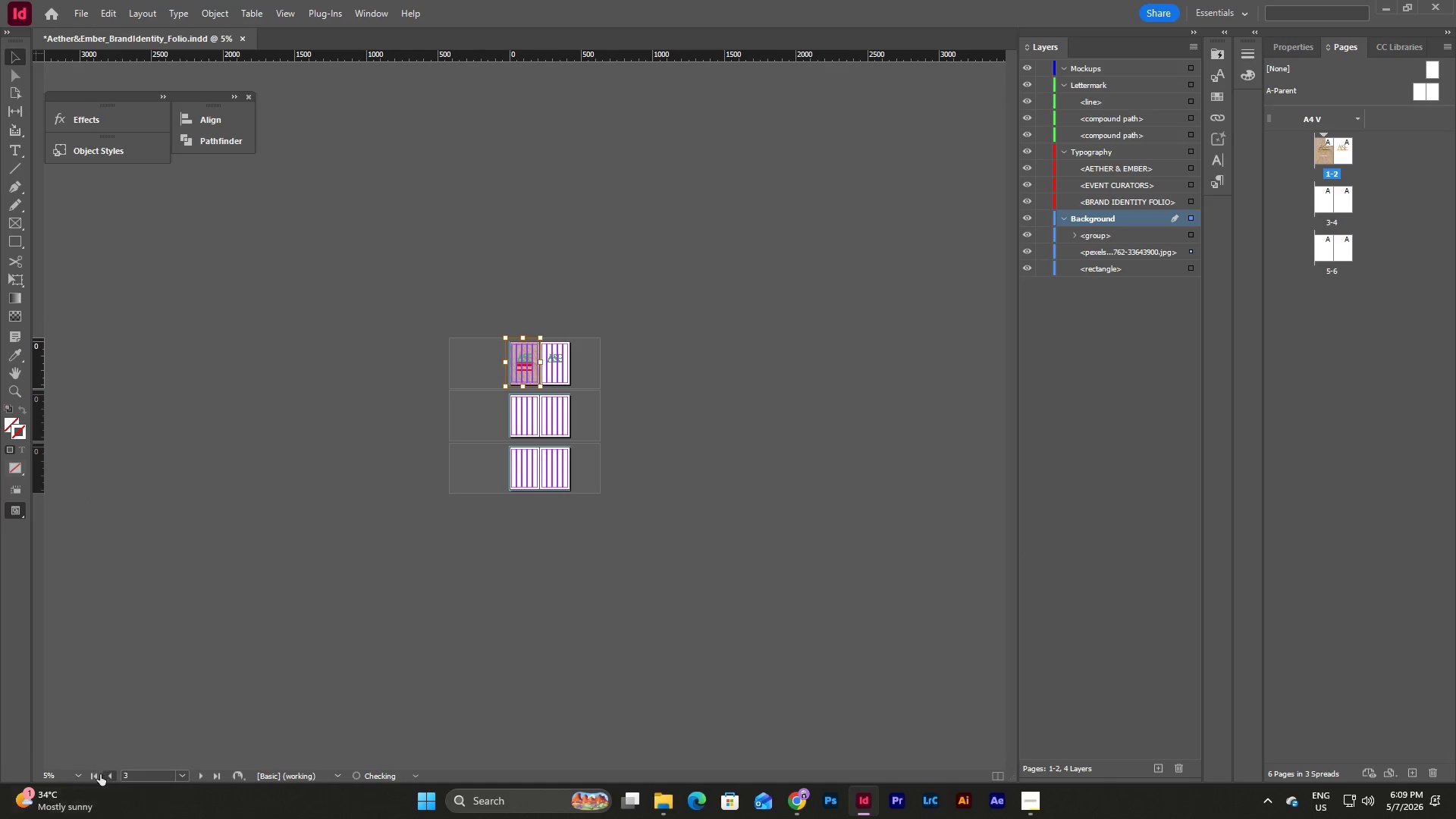 
left_click([80, 774])
 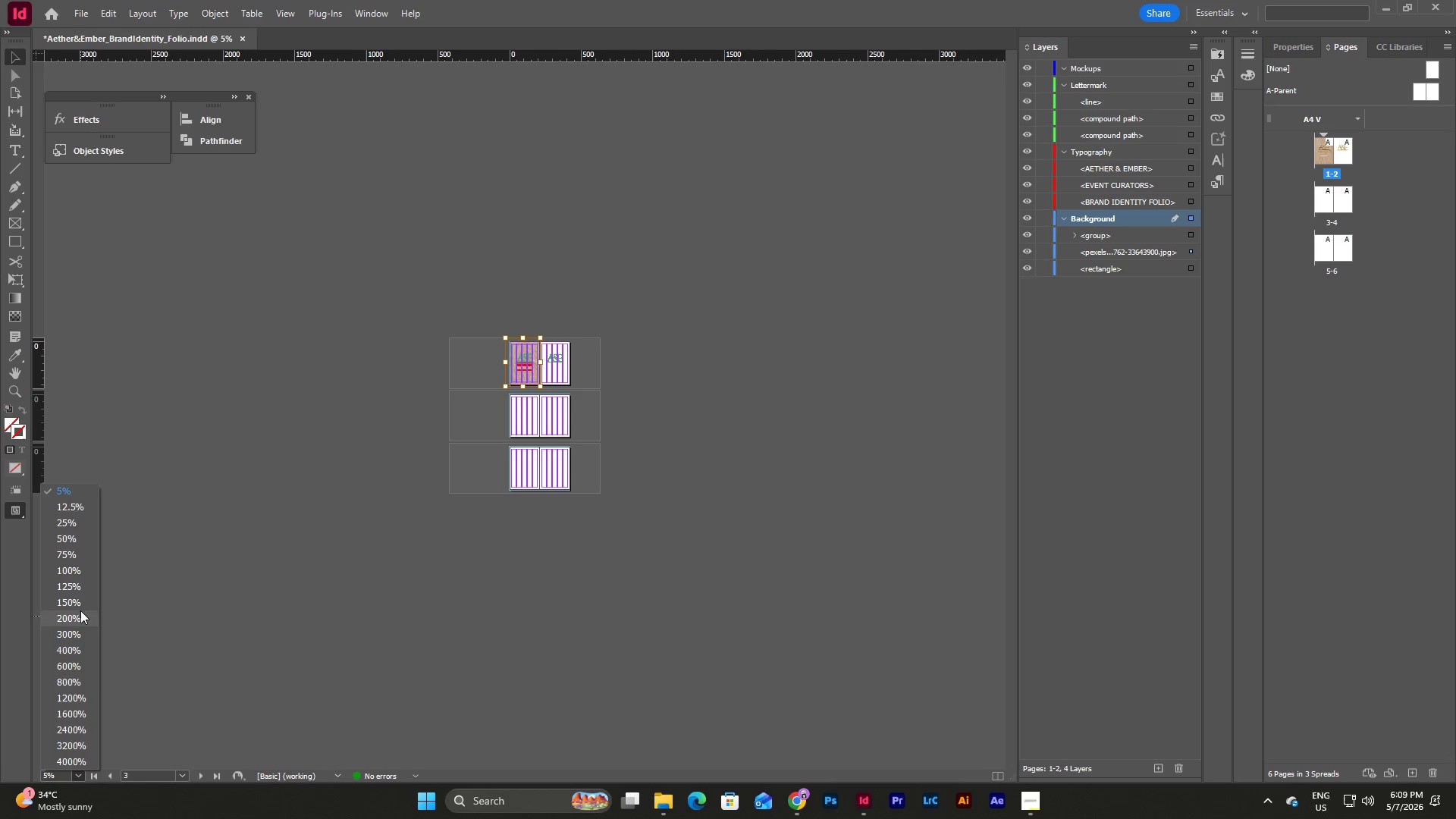 
left_click([83, 572])
 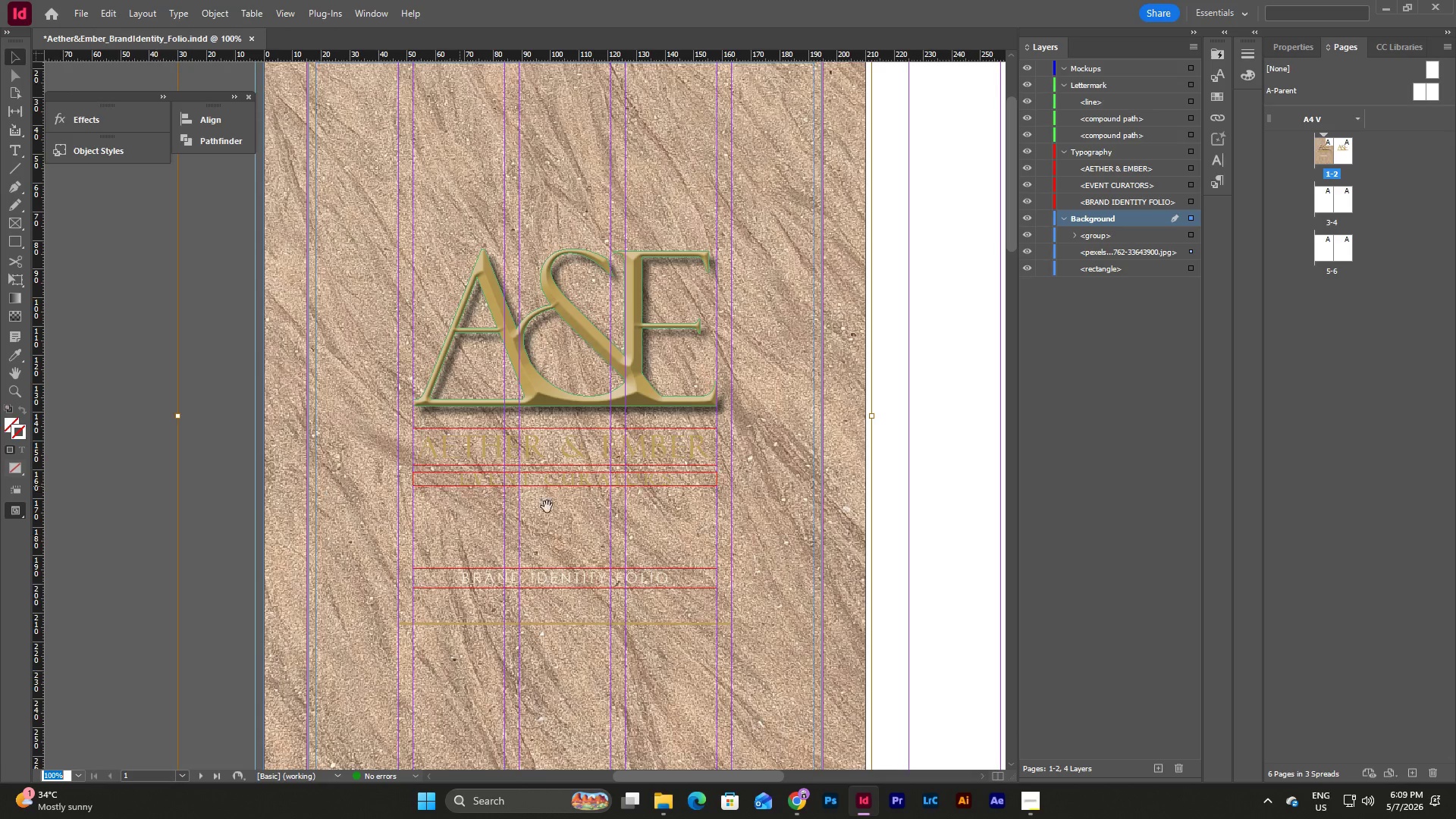 
scroll: coordinate [563, 515], scroll_direction: up, amount: 8.0
 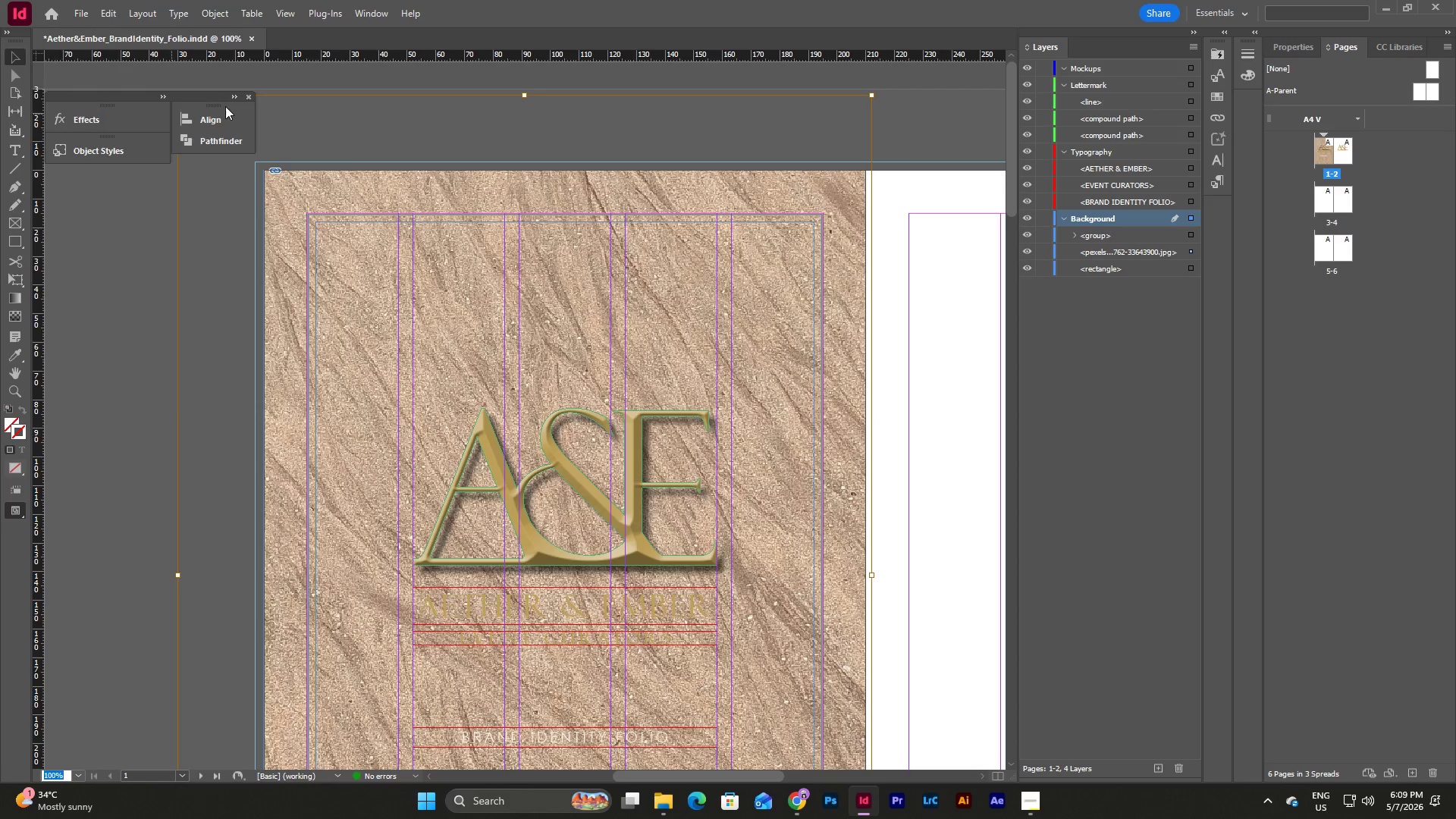 
left_click_drag(start_coordinate=[205, 96], to_coordinate=[203, 202])
 